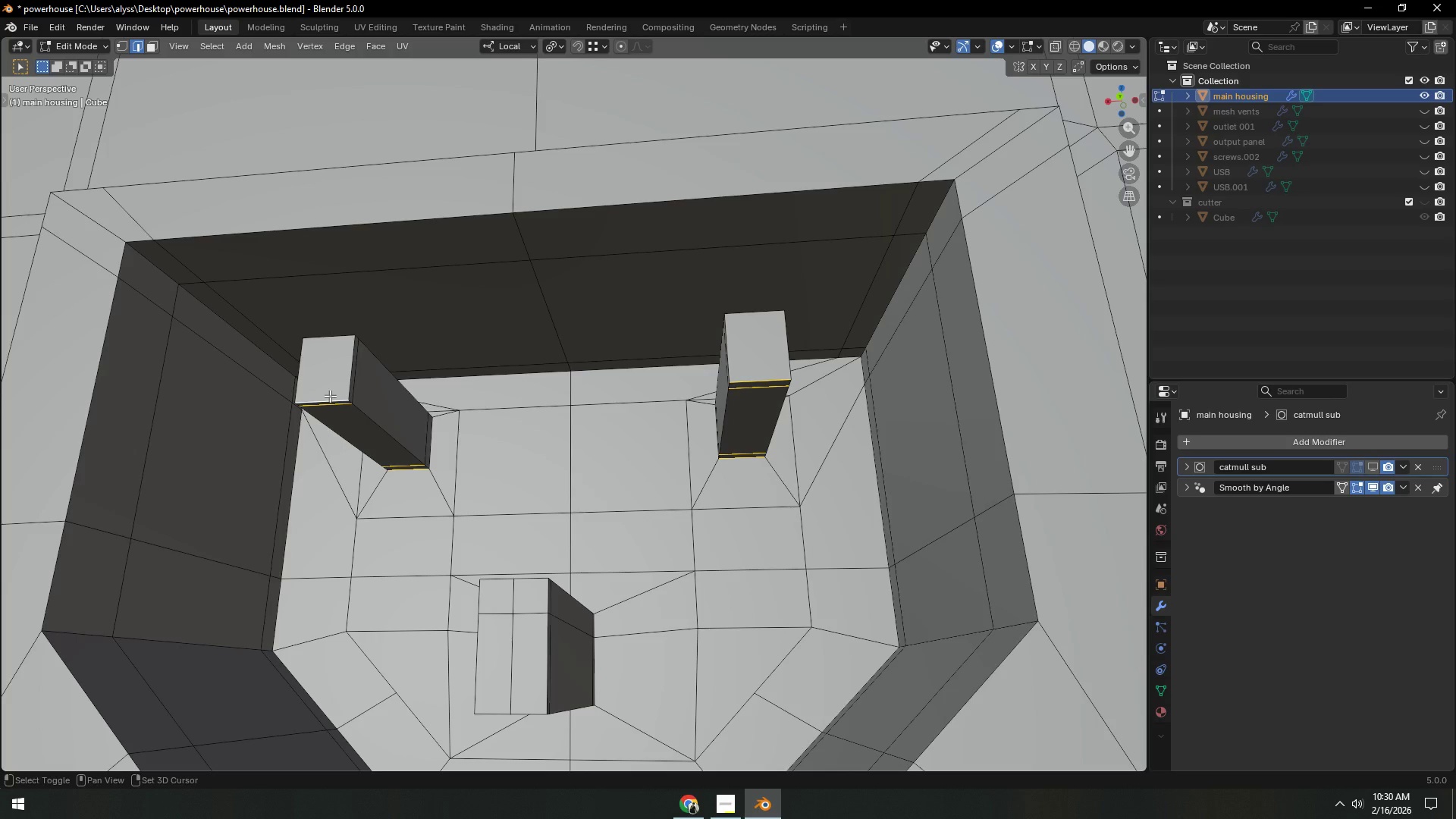 
type(gz)
 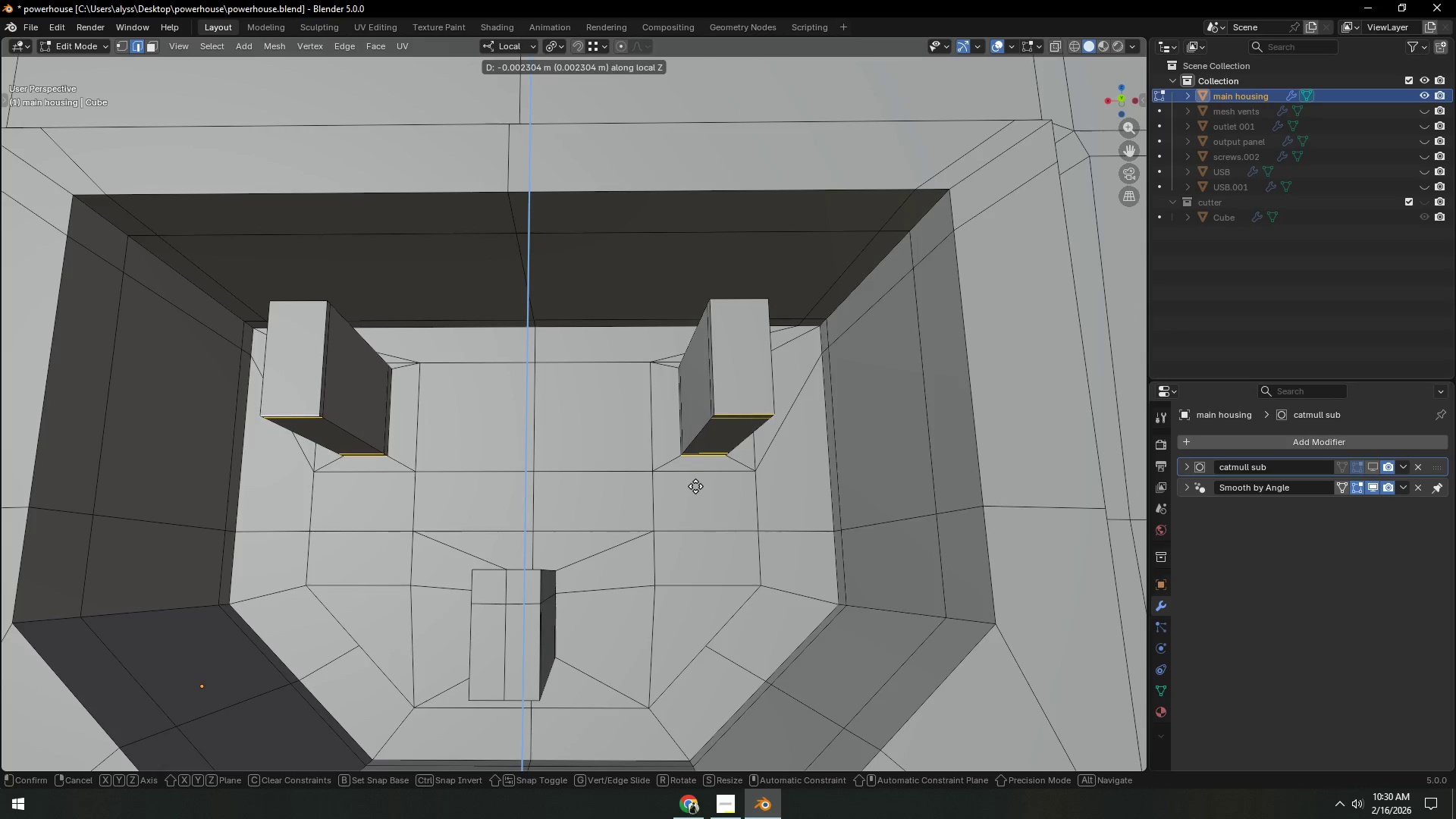 
left_click([695, 486])
 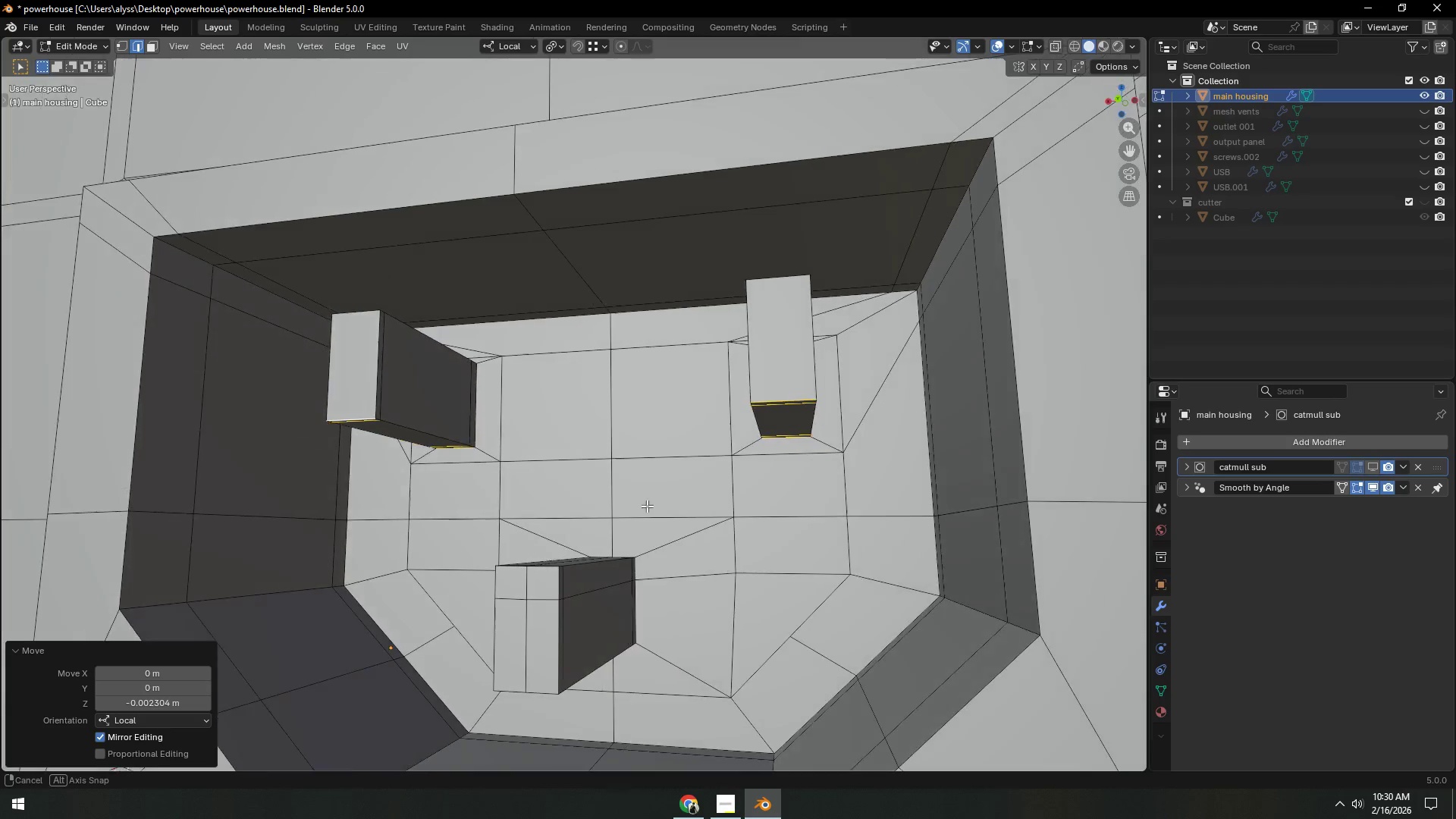 
key(Shift+ShiftLeft)
 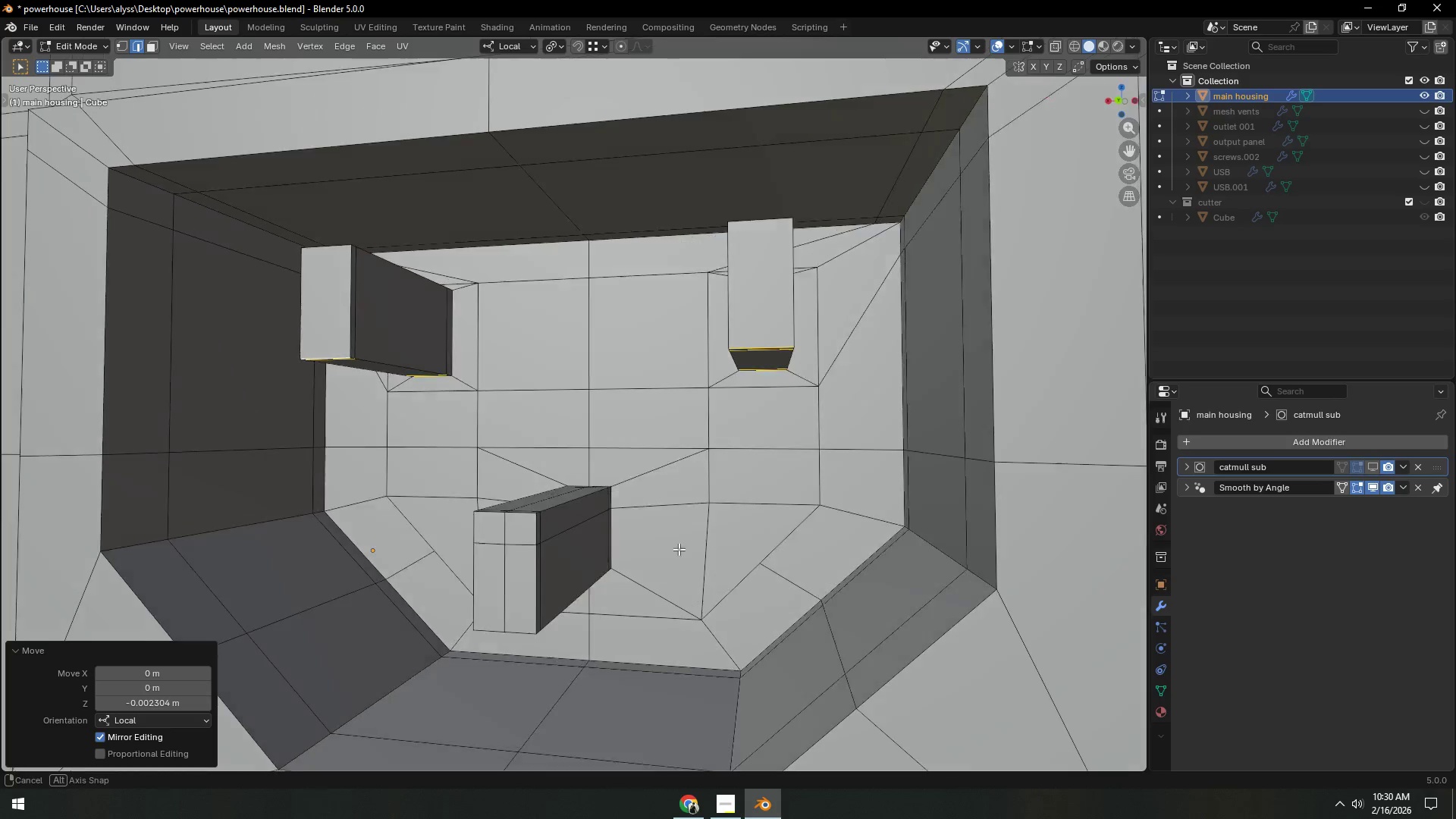 
key(Control+R)
 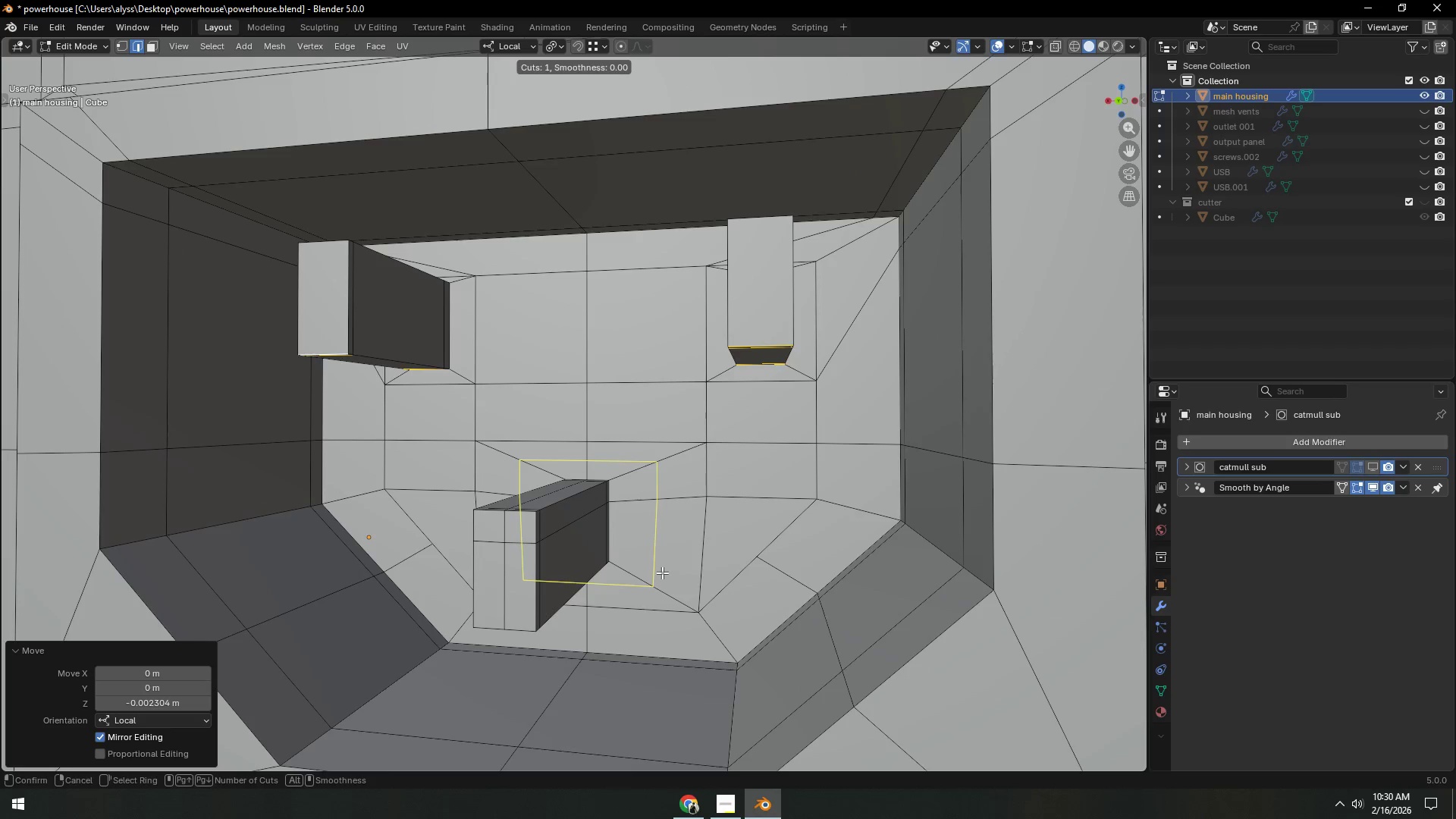 
left_click([662, 573])
 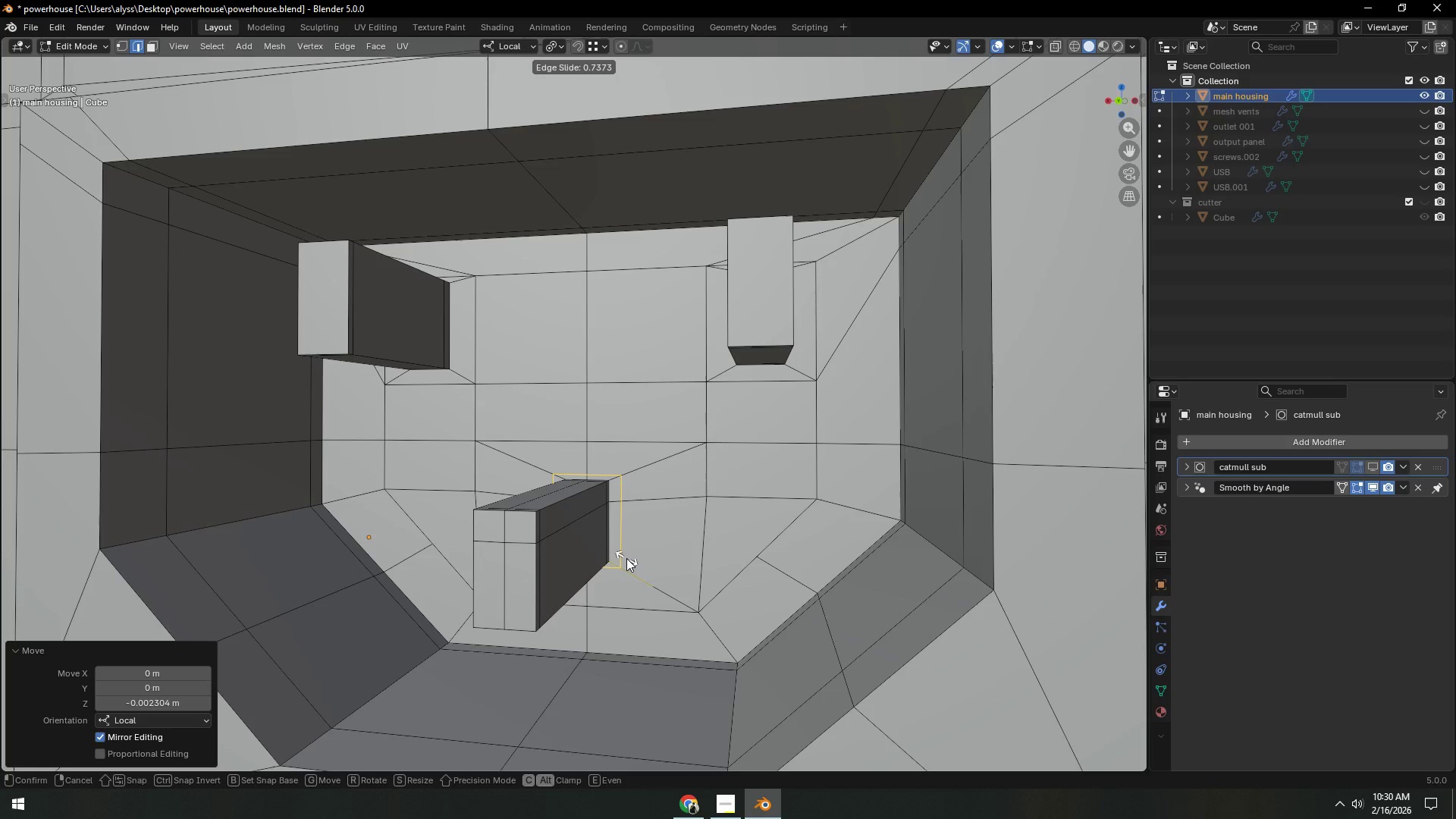 
left_click([626, 558])
 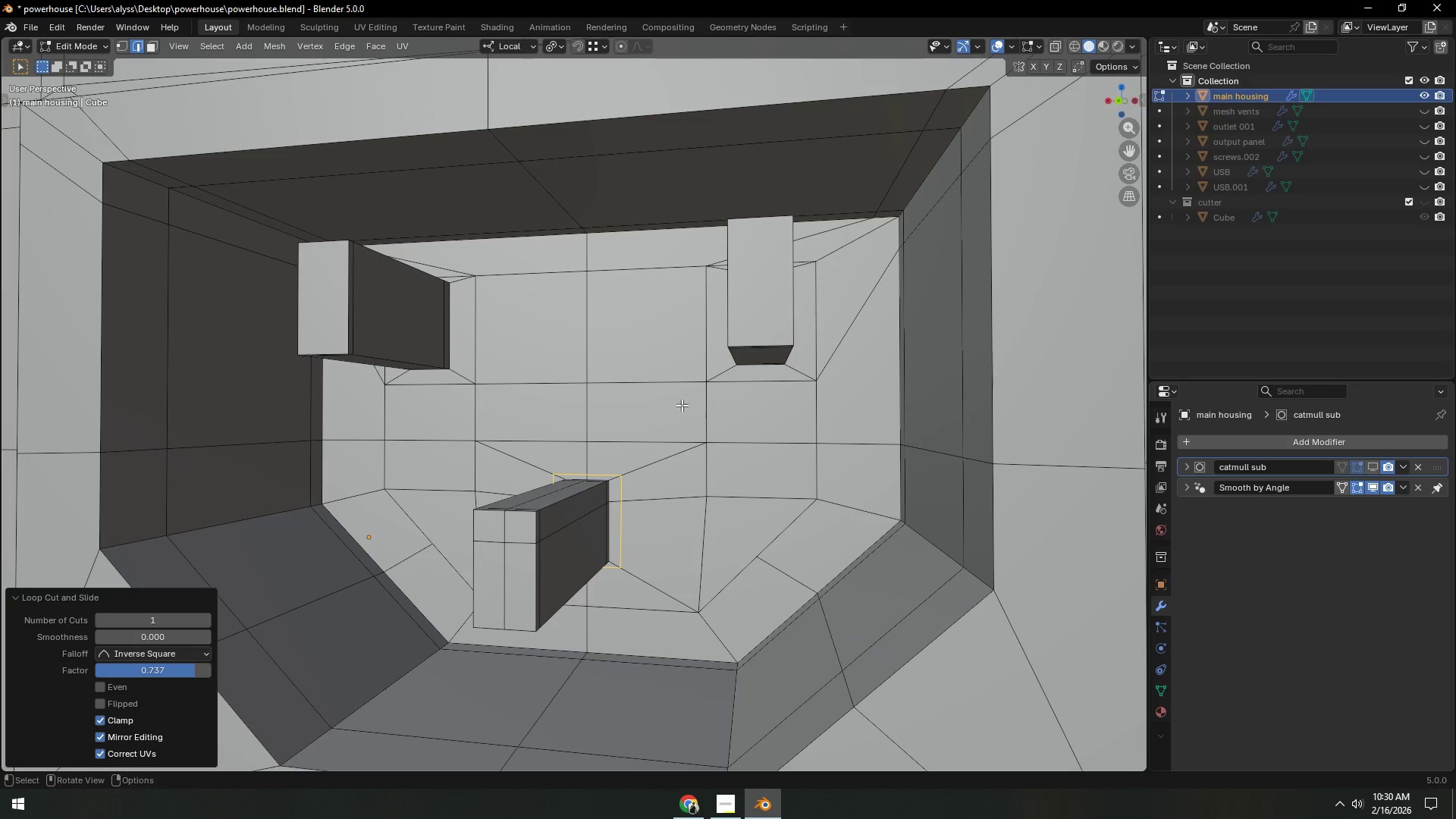 
scroll: coordinate [609, 478], scroll_direction: down, amount: 1.0
 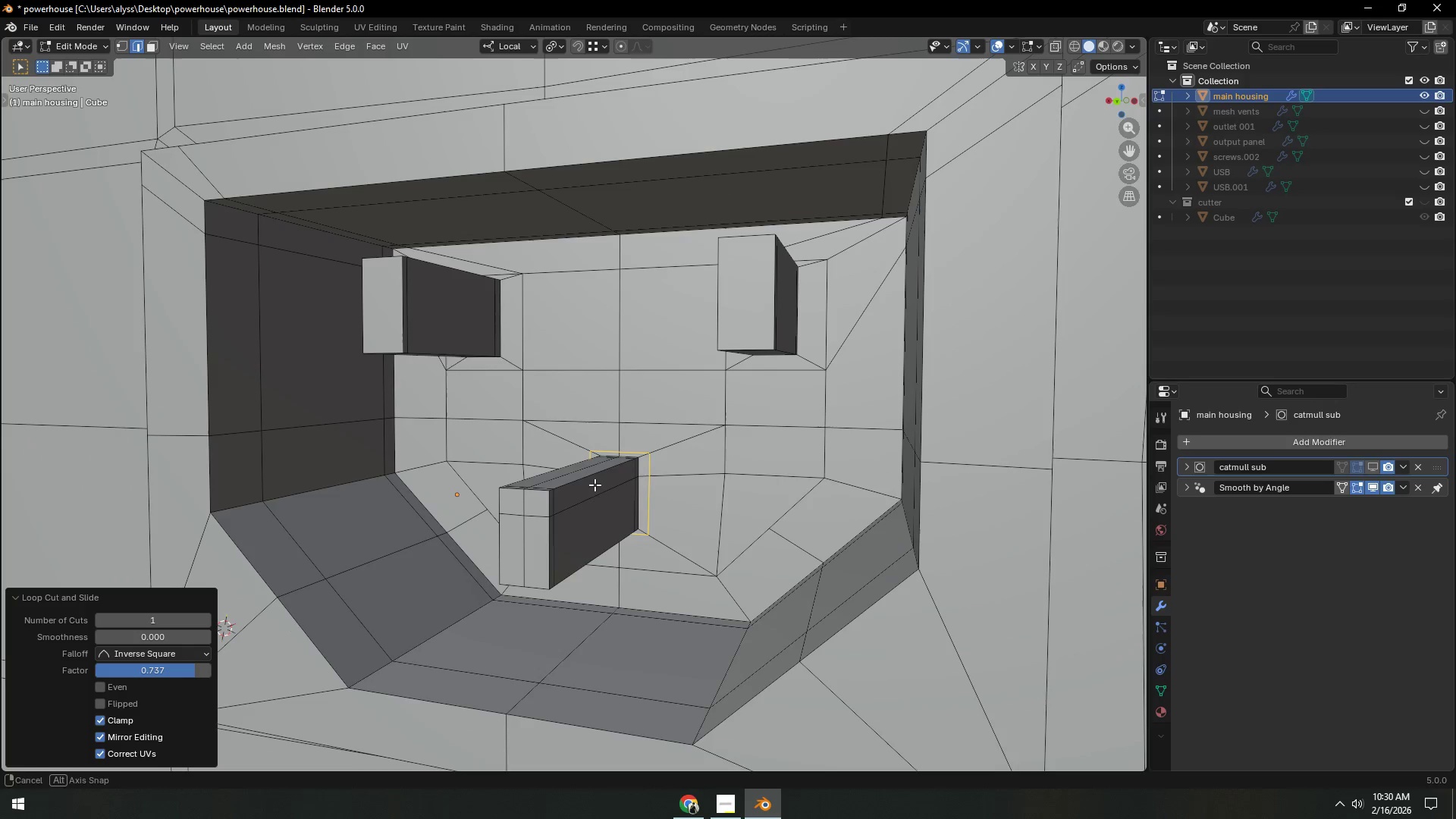 
key(Shift+ShiftLeft)
 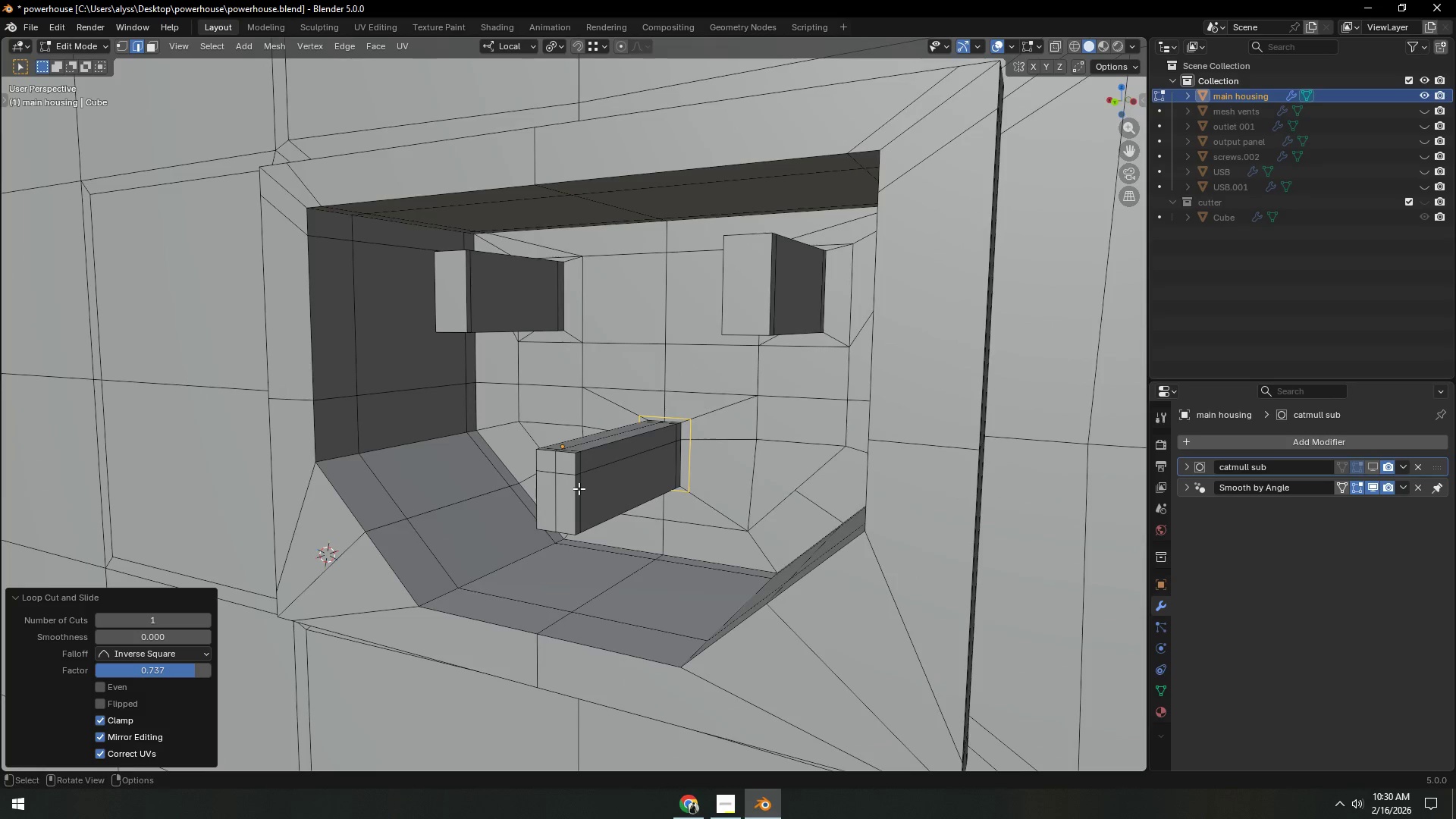 
scroll: coordinate [582, 498], scroll_direction: down, amount: 1.0
 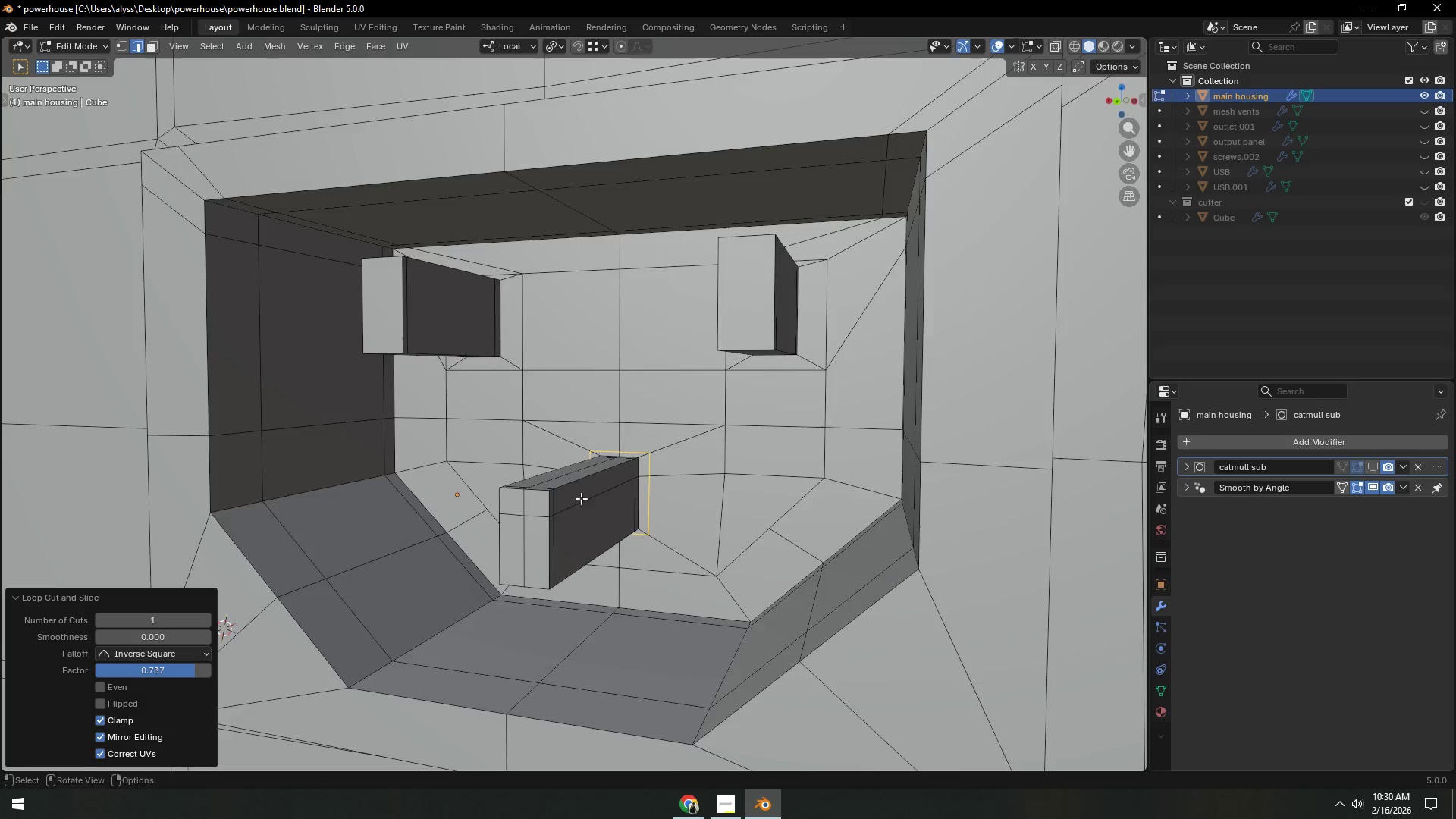 
scroll: coordinate [579, 488], scroll_direction: up, amount: 1.0
 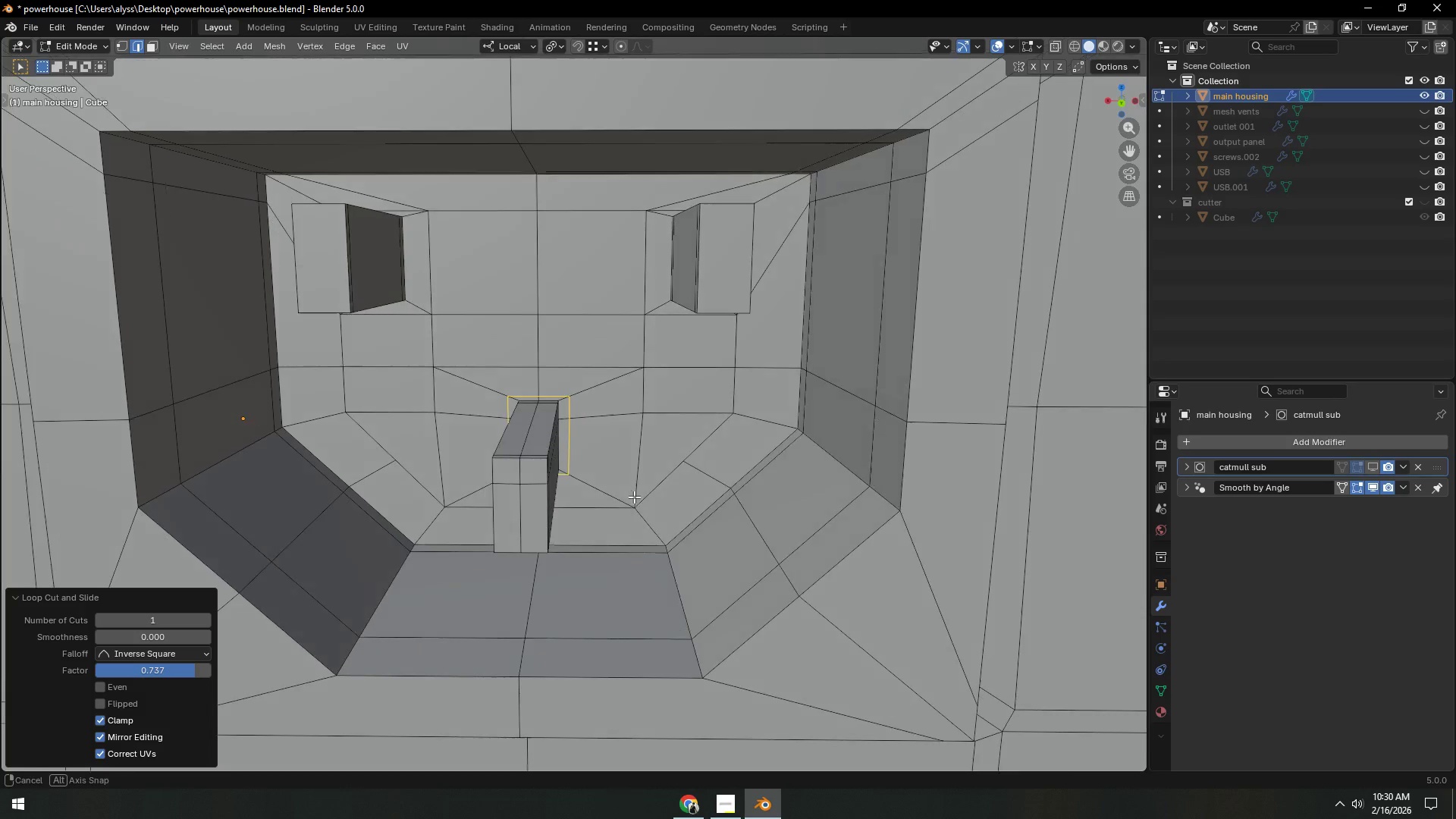 
hold_key(key=ShiftLeft, duration=0.44)
 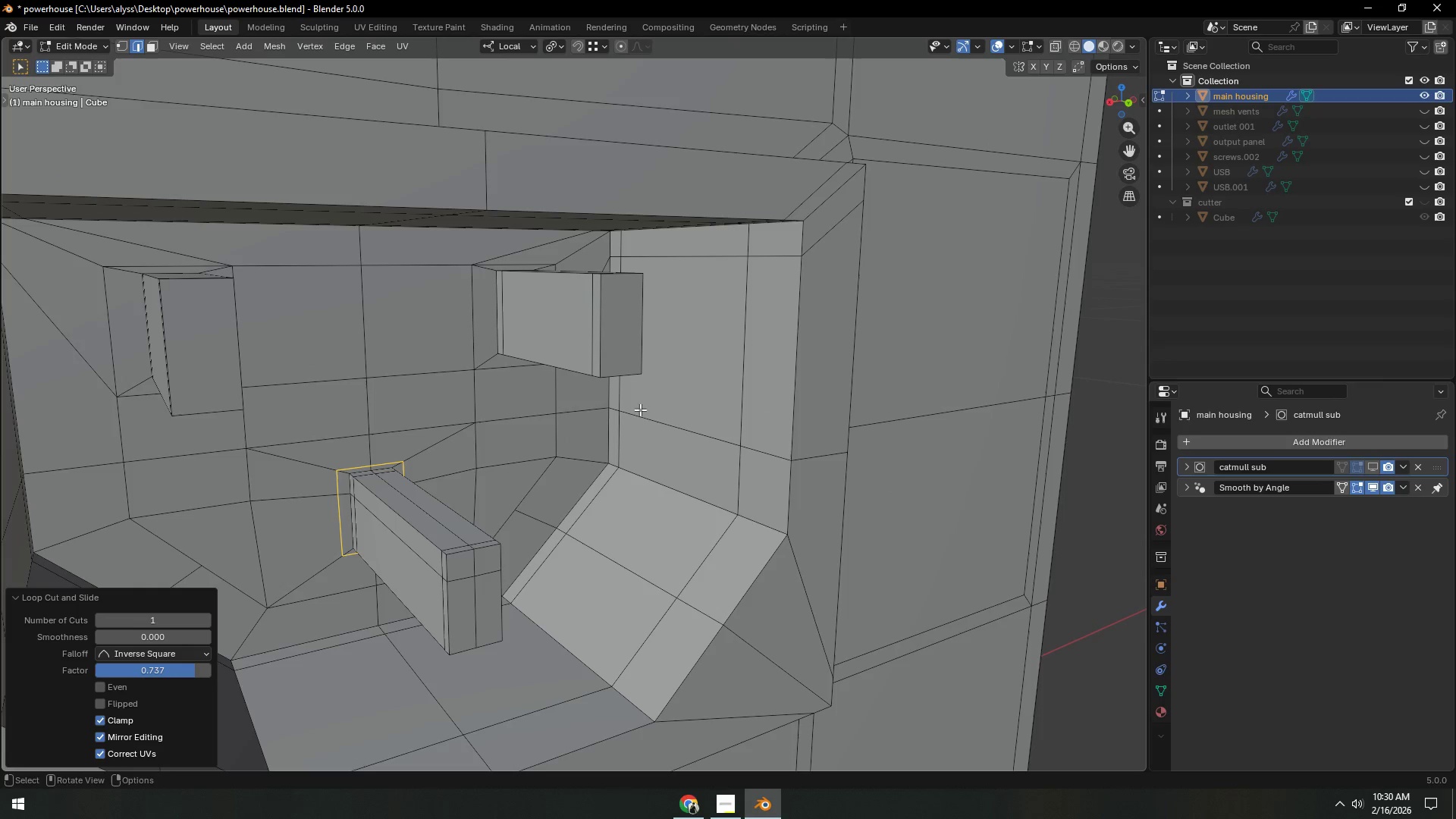 
left_click([622, 336])
 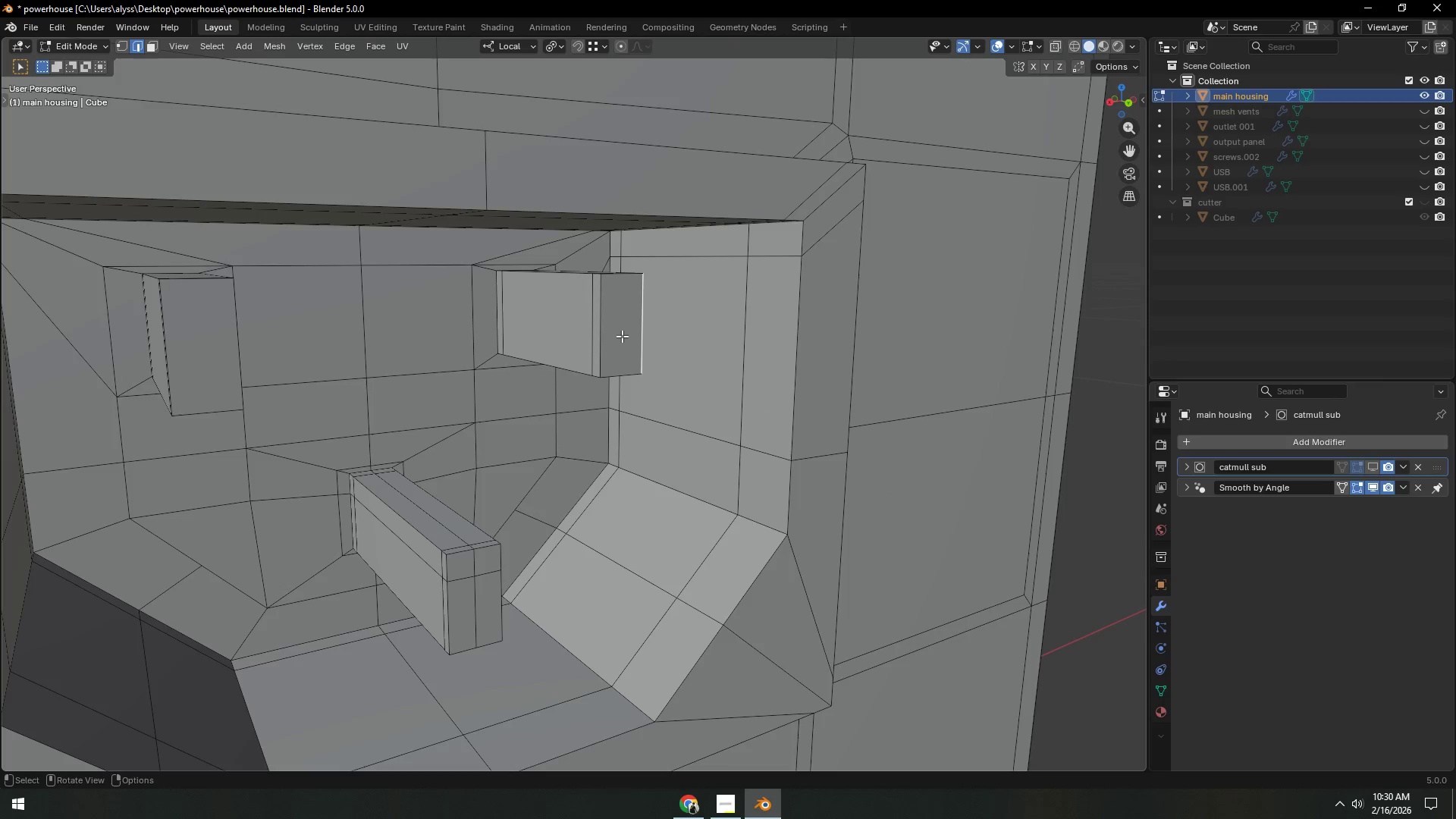 
key(3)
 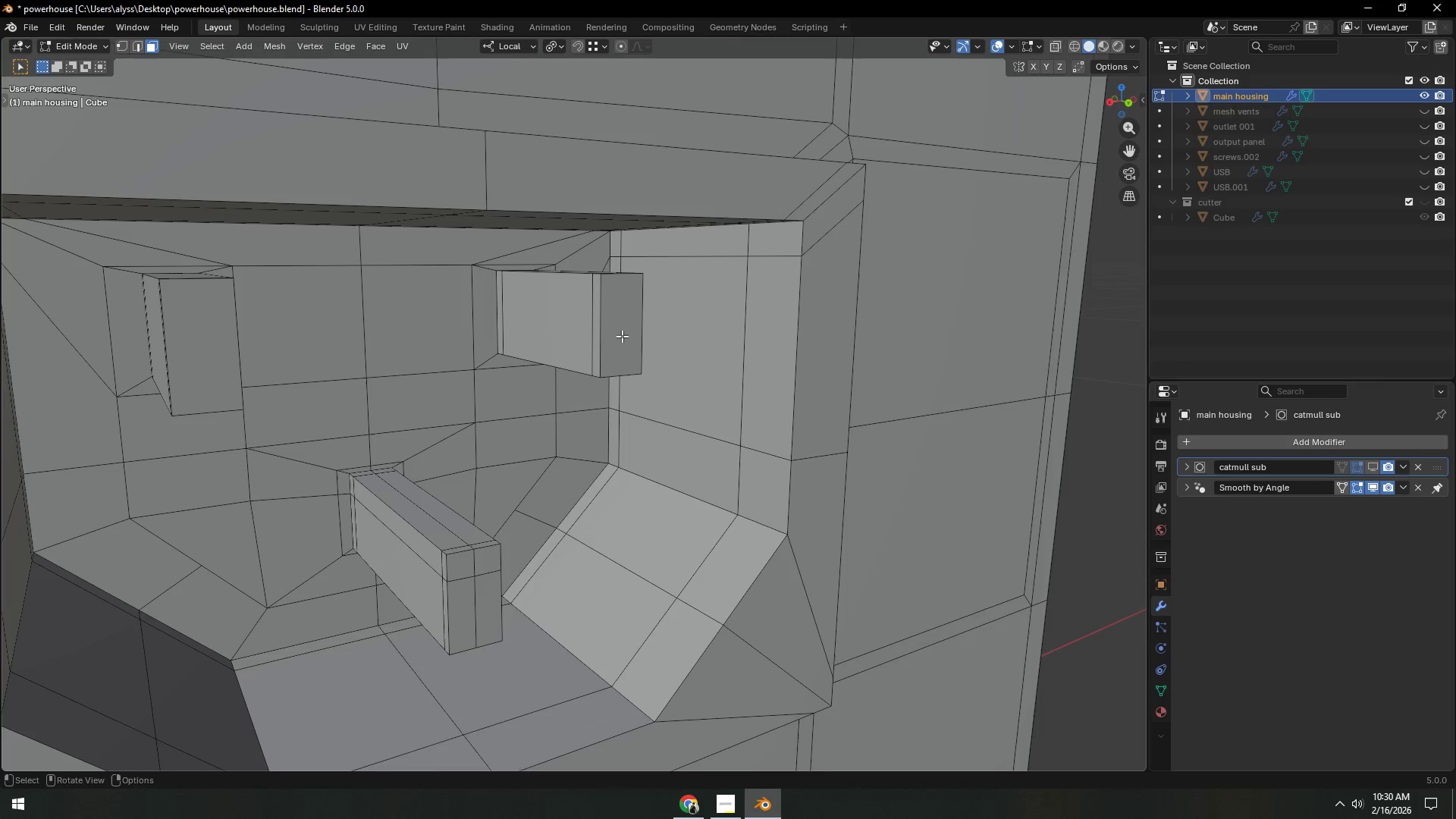 
double_click([622, 336])
 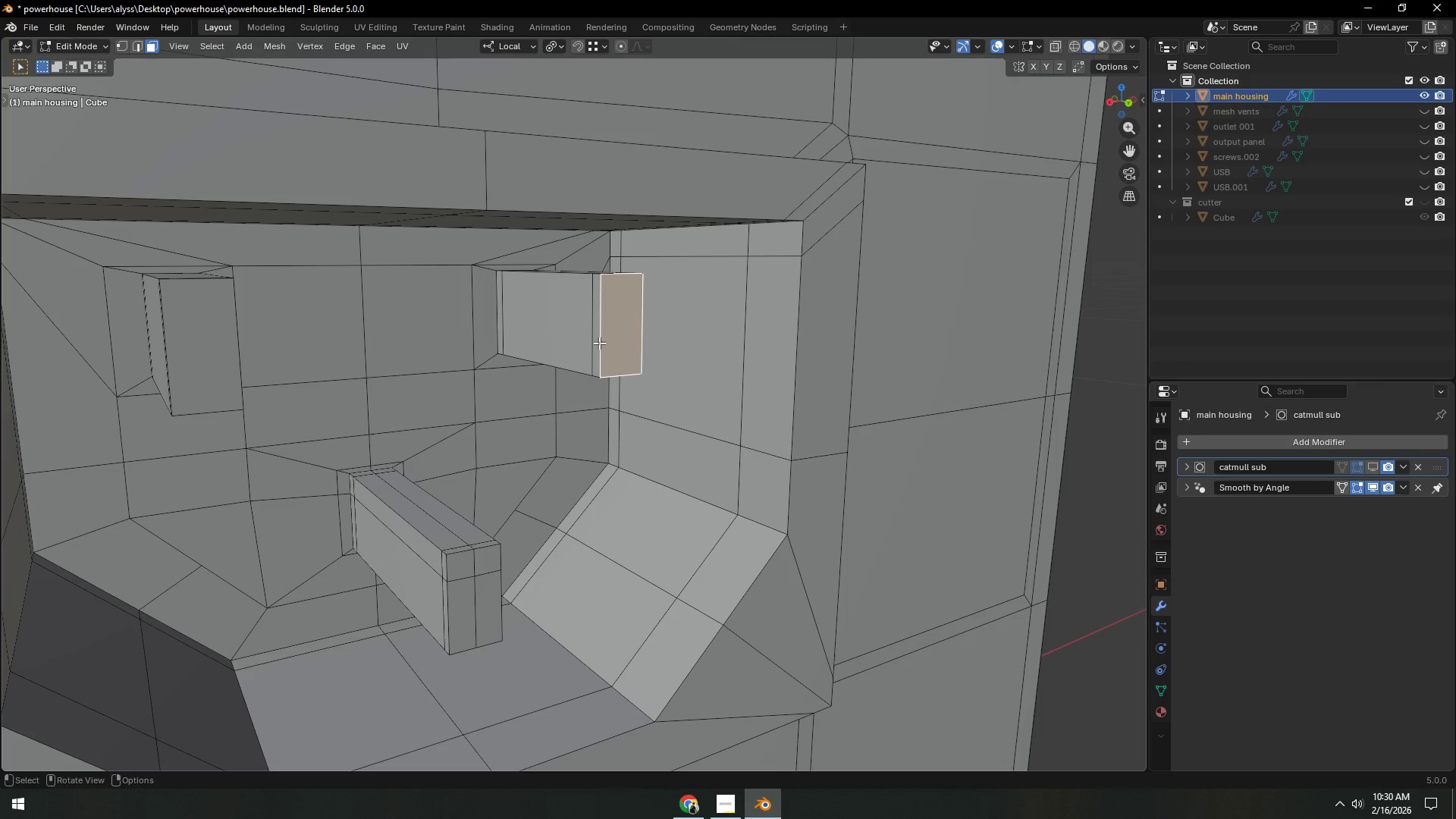 
hold_key(key=ShiftLeft, duration=0.38)
left_click([202, 362])
 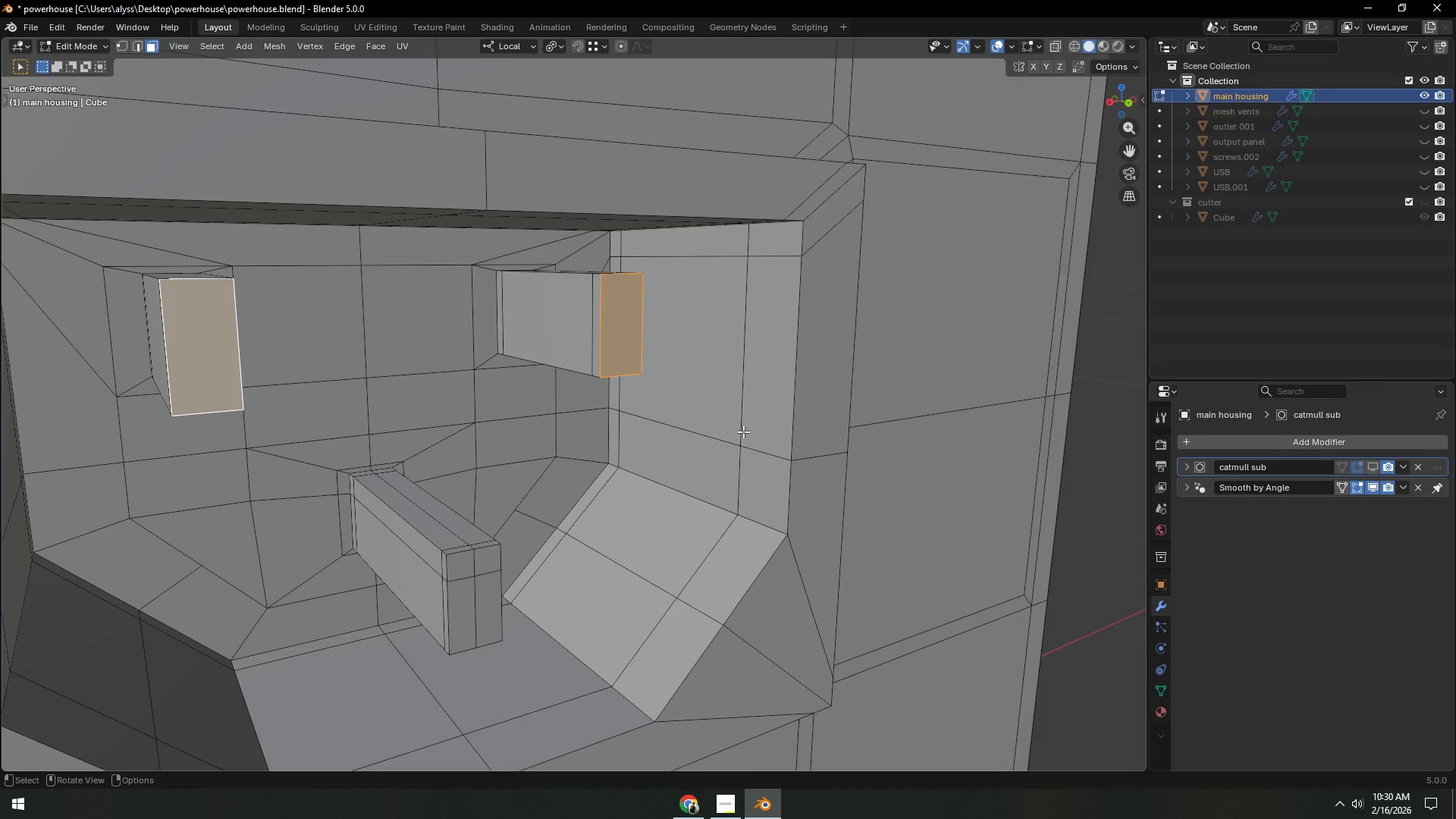 
key(I)
 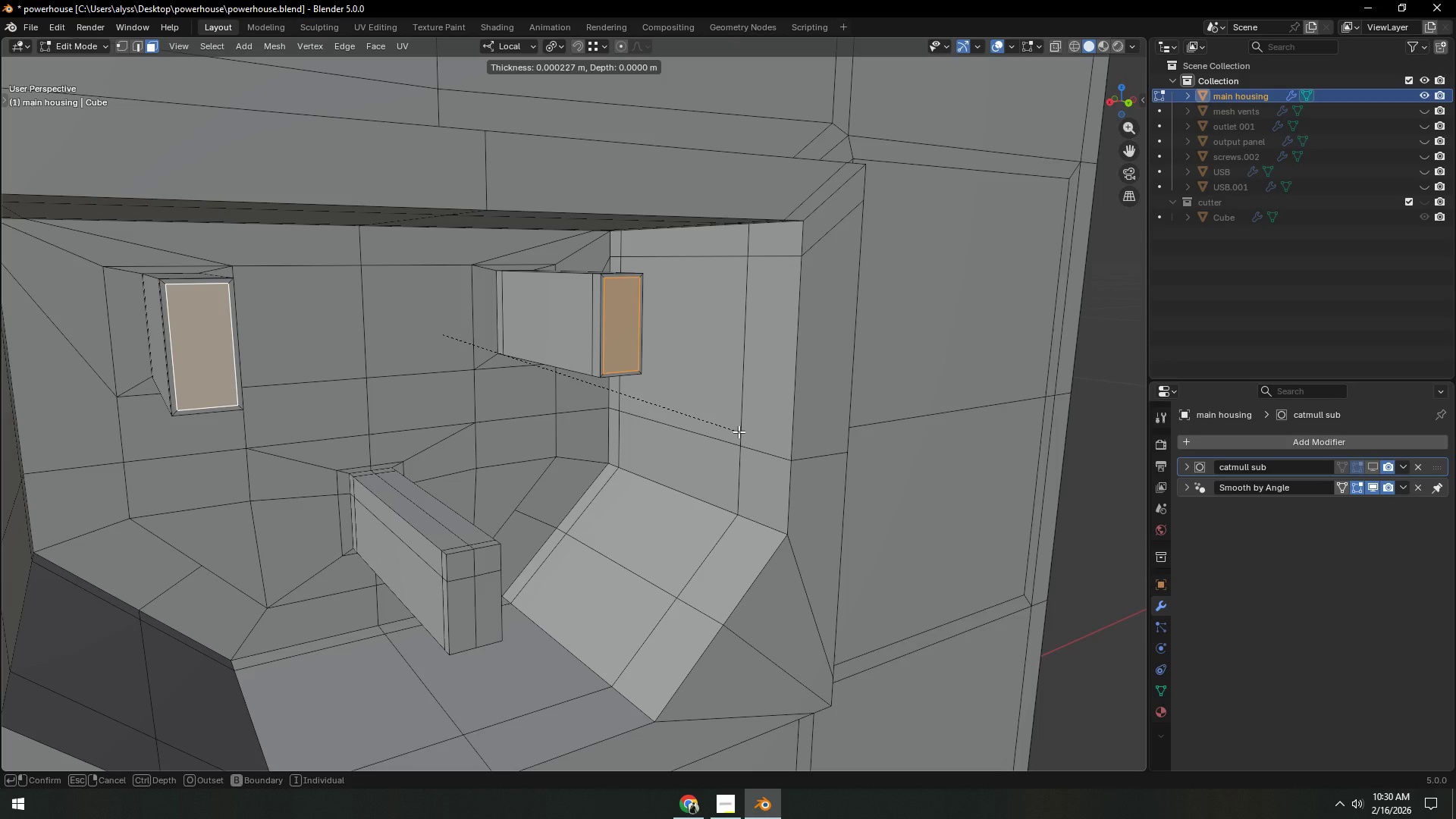 
left_click([739, 431])
 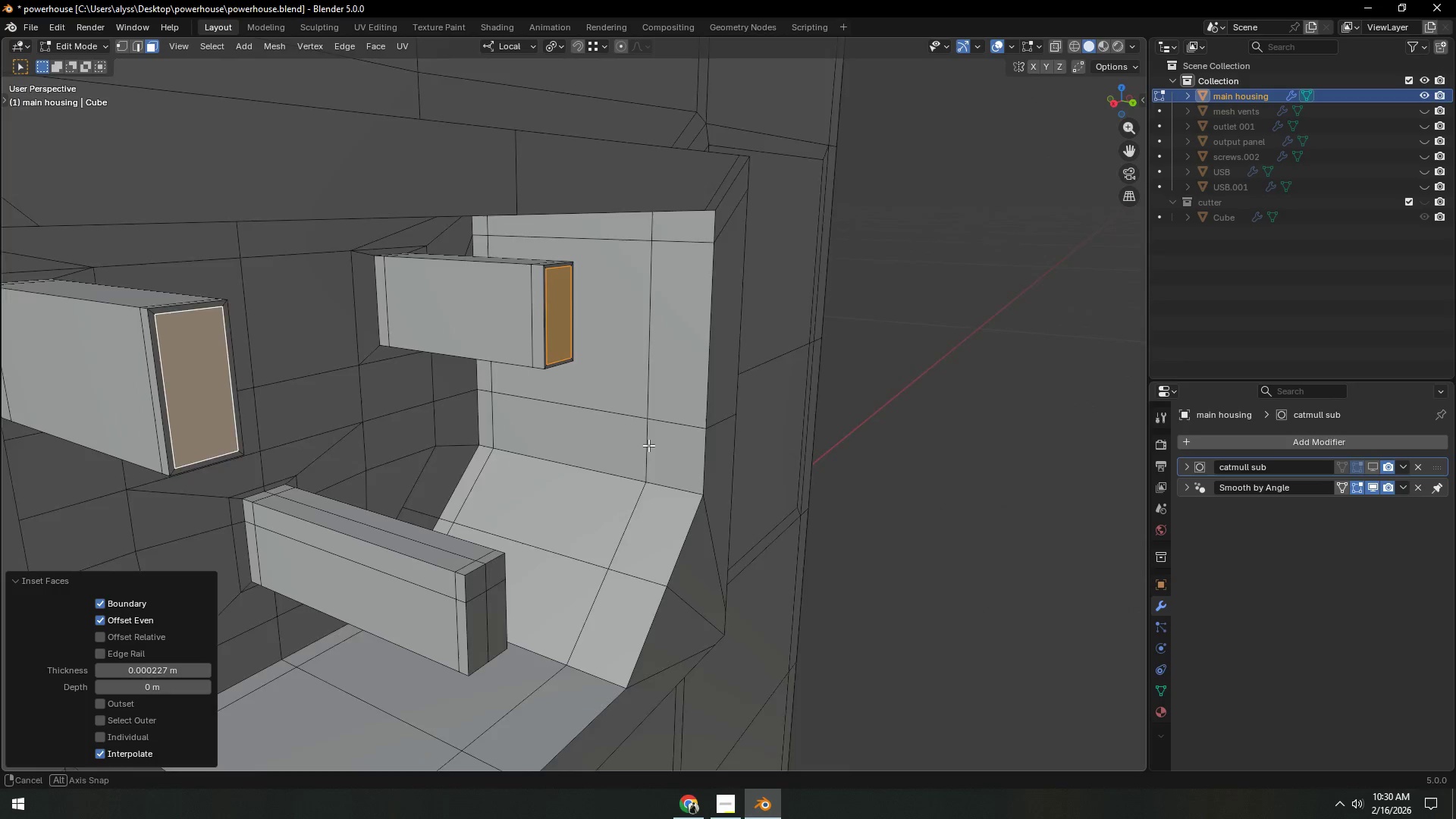 
key(E)
 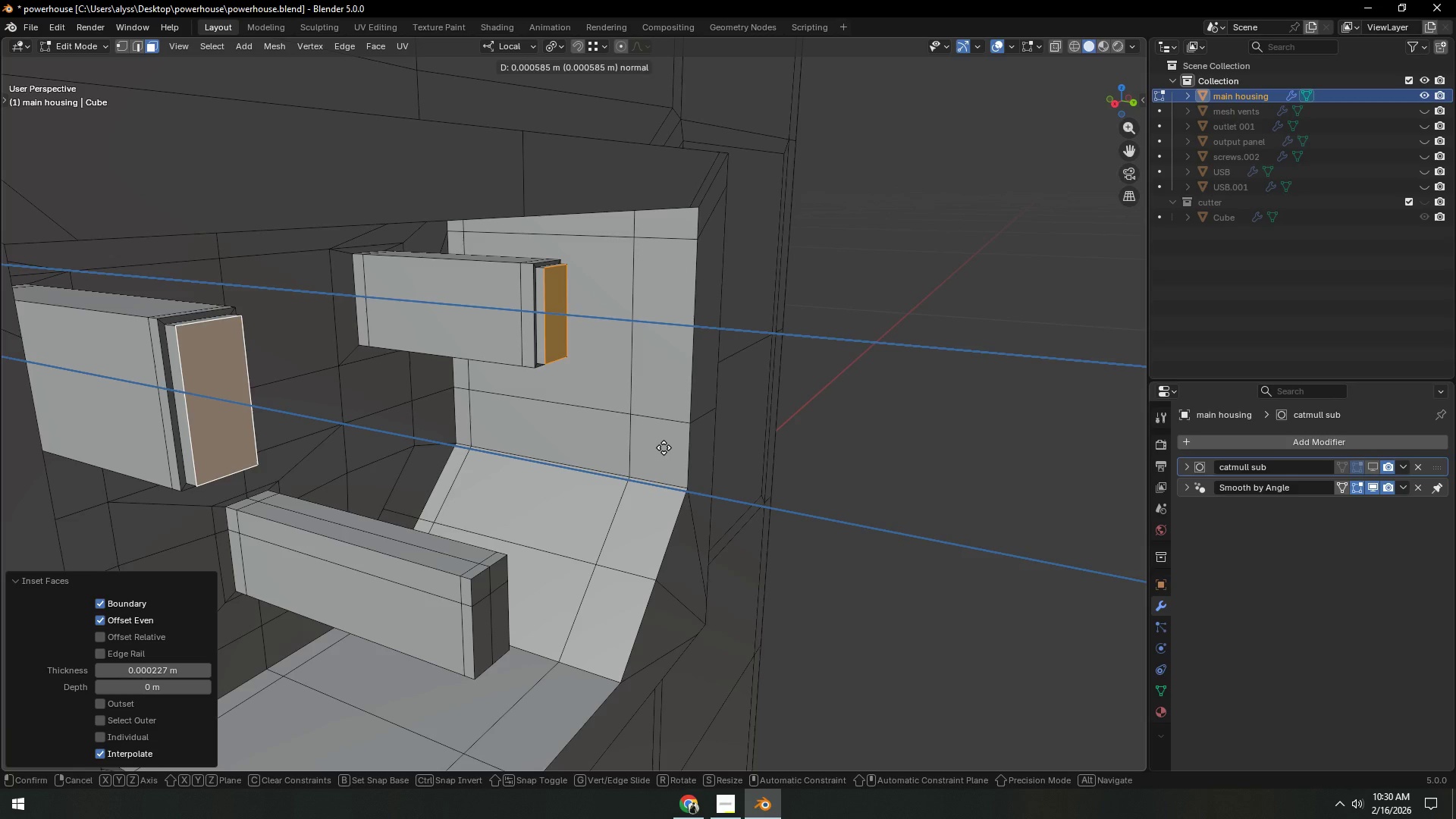 
right_click([664, 447])
 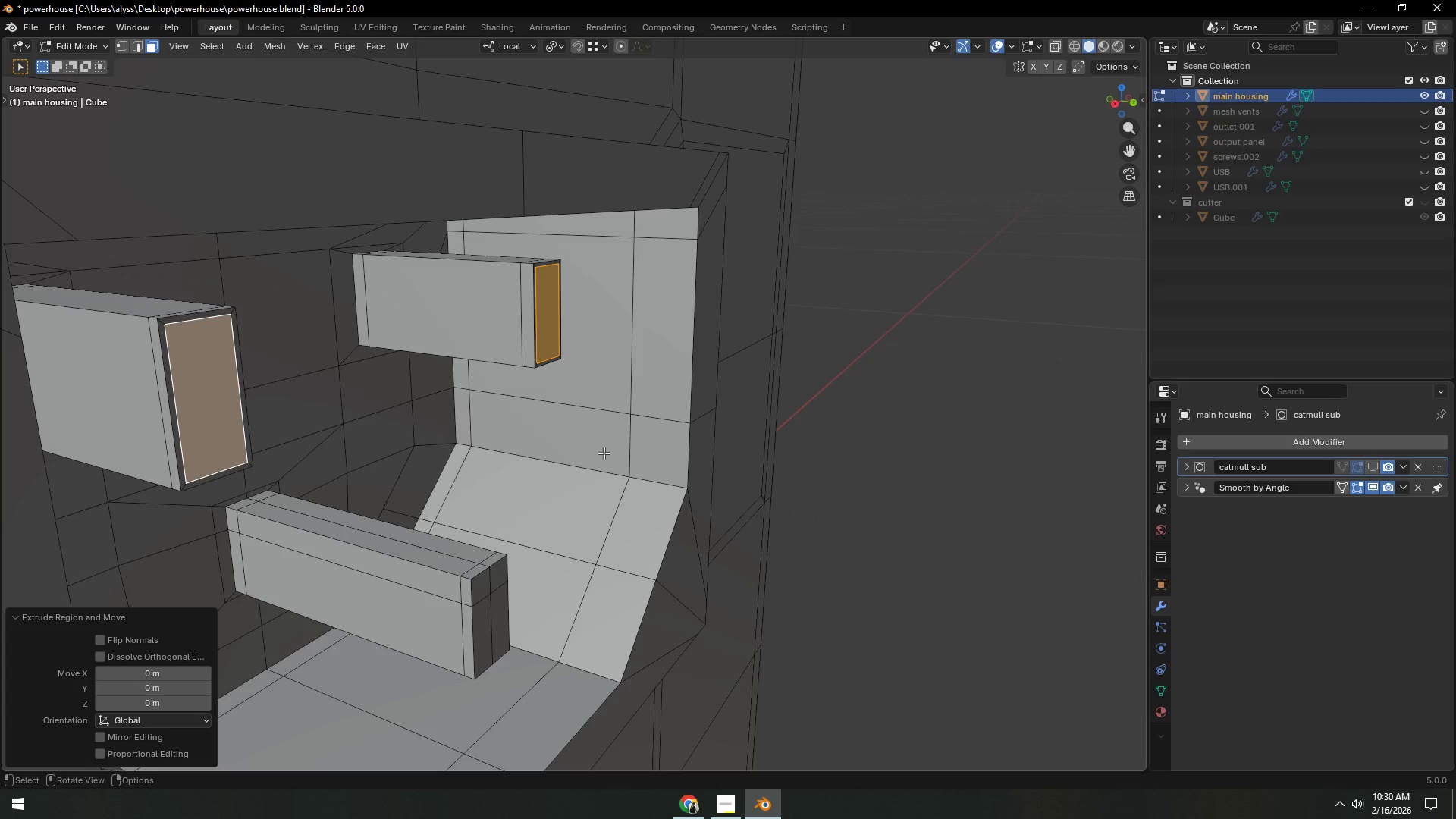 
type(gy)
 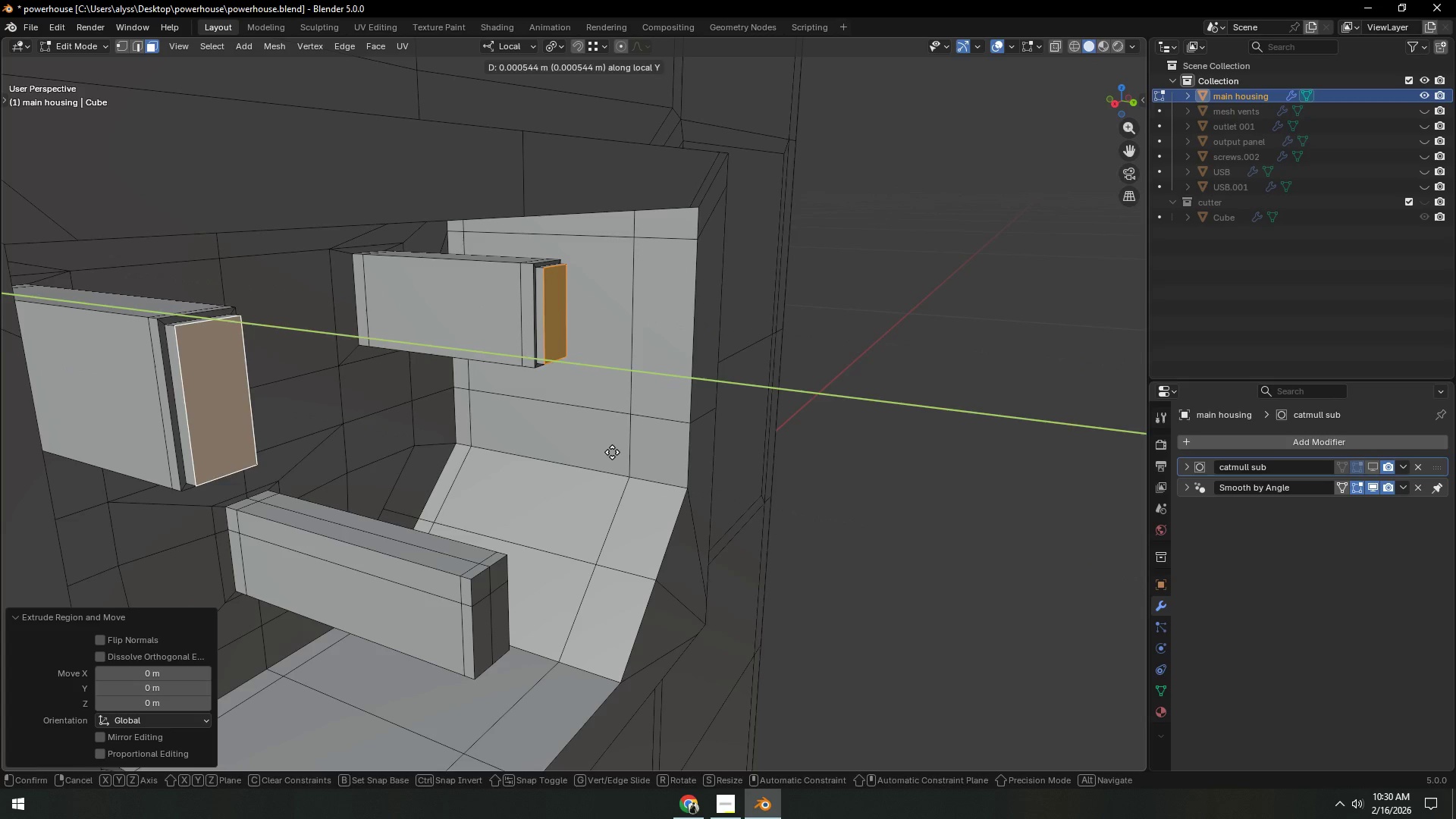 
right_click([612, 452])
 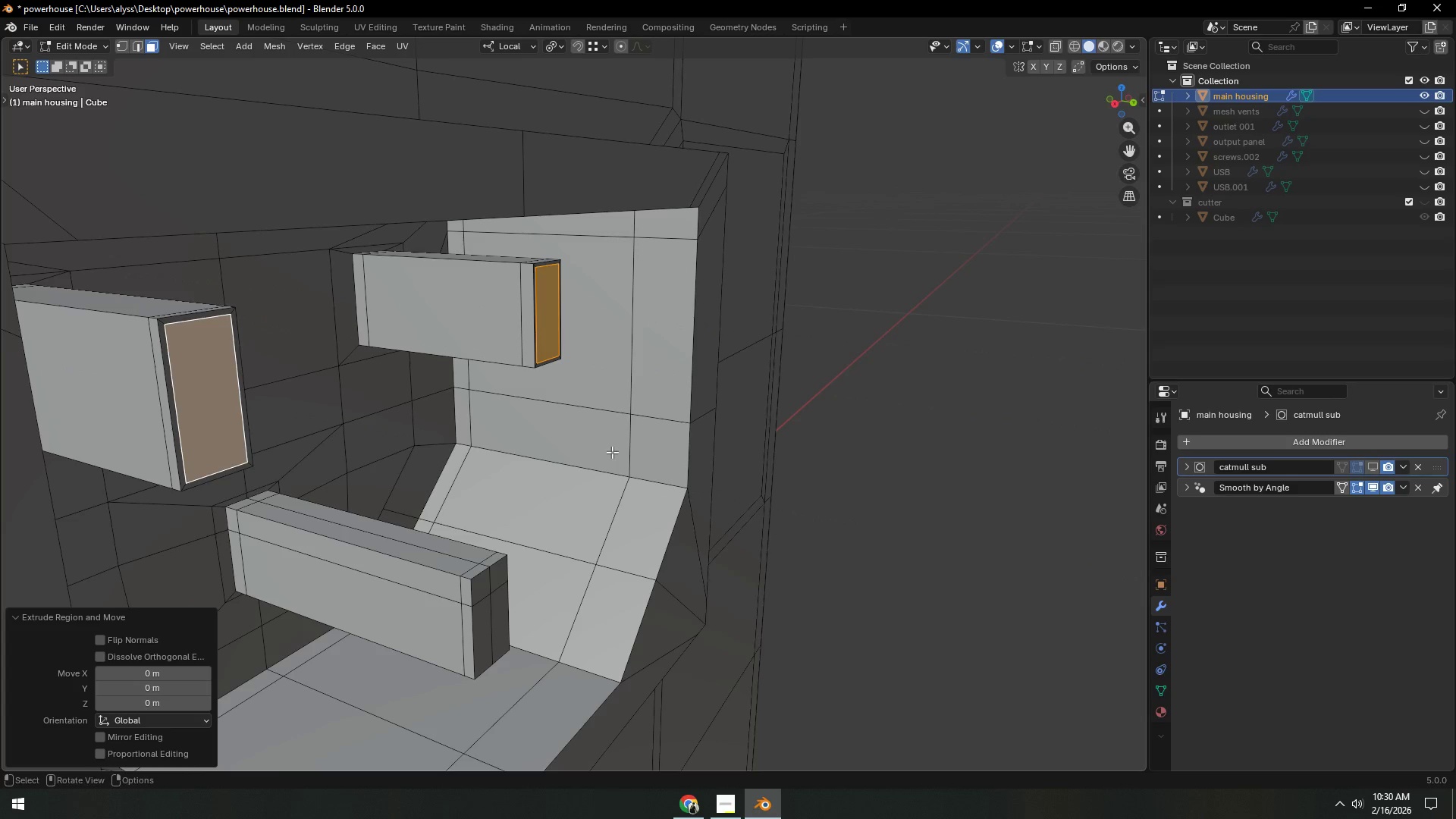 
hold_key(key=ControlLeft, duration=0.78)
 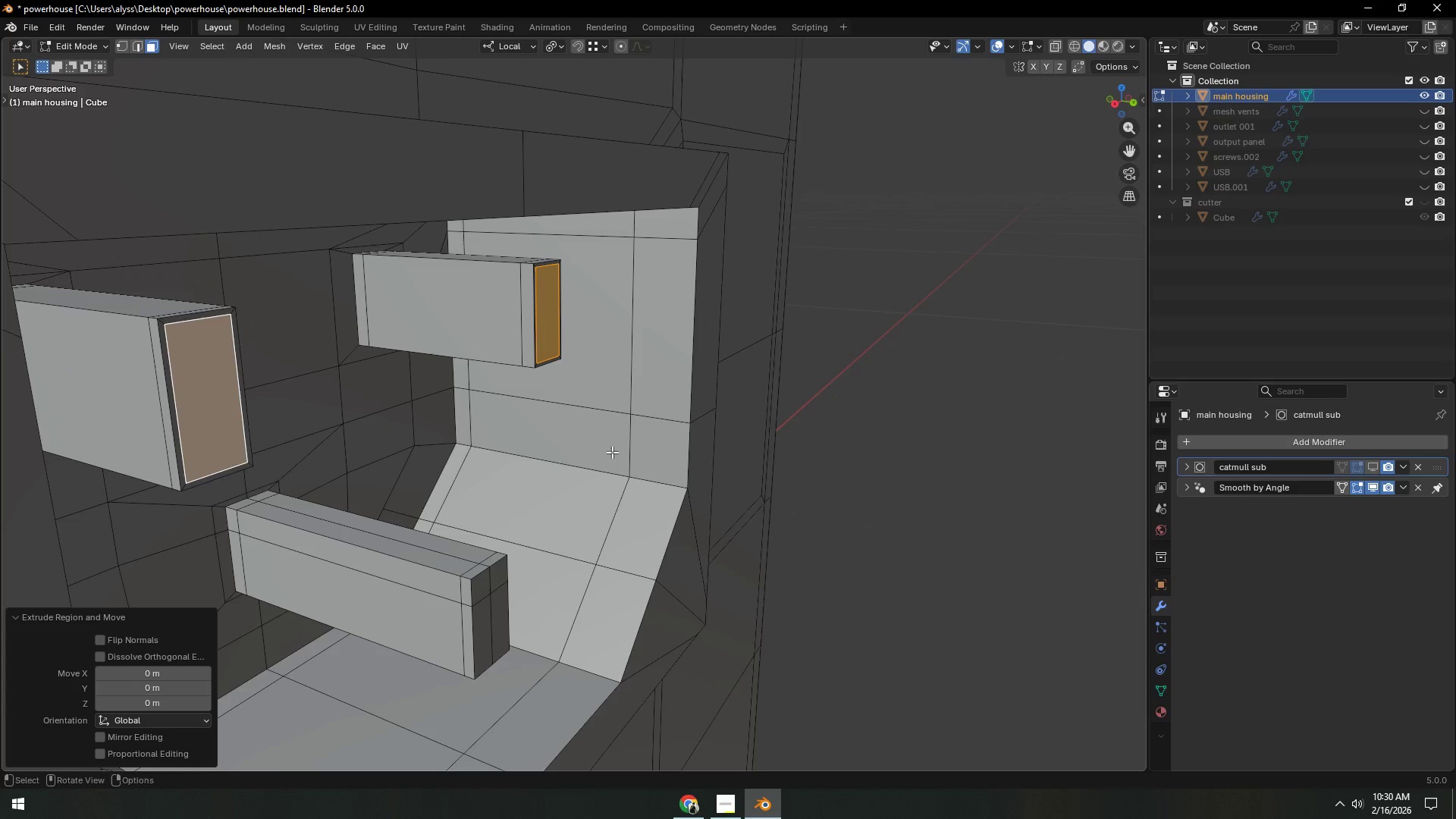 
key(Control+Z)
 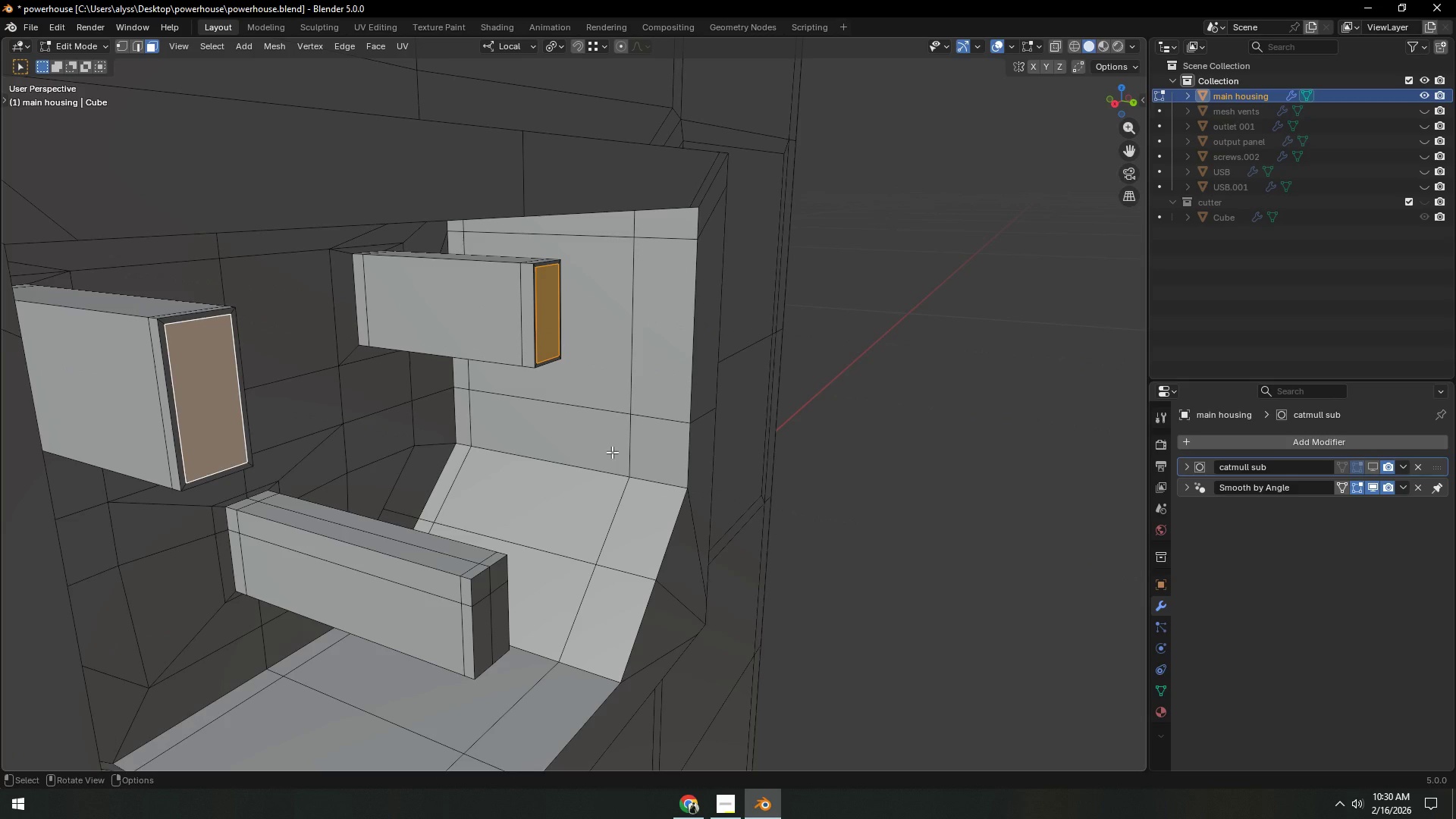 
type(gy)
 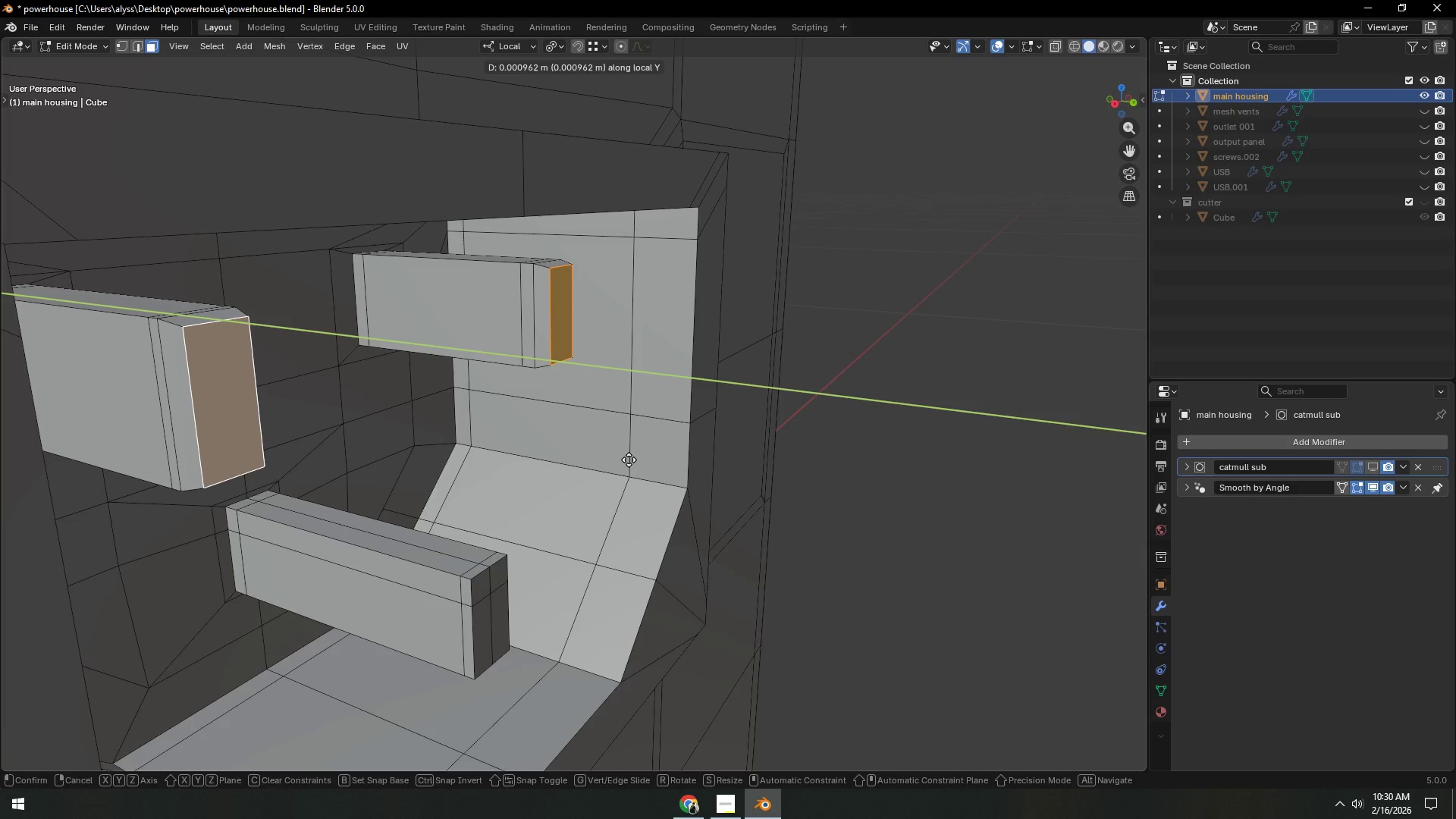 
left_click([629, 460])
 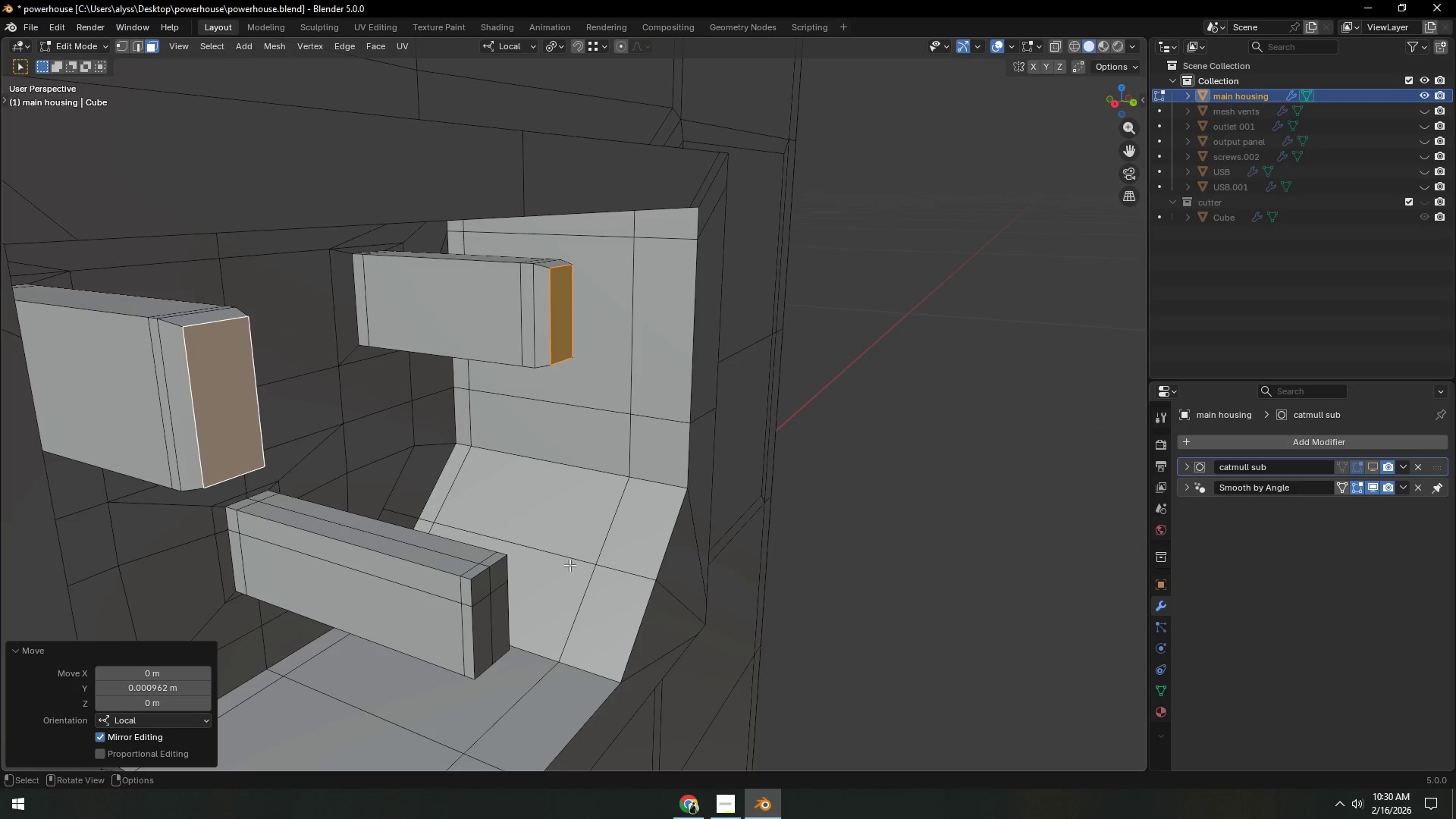 
key(Shift+ShiftLeft)
 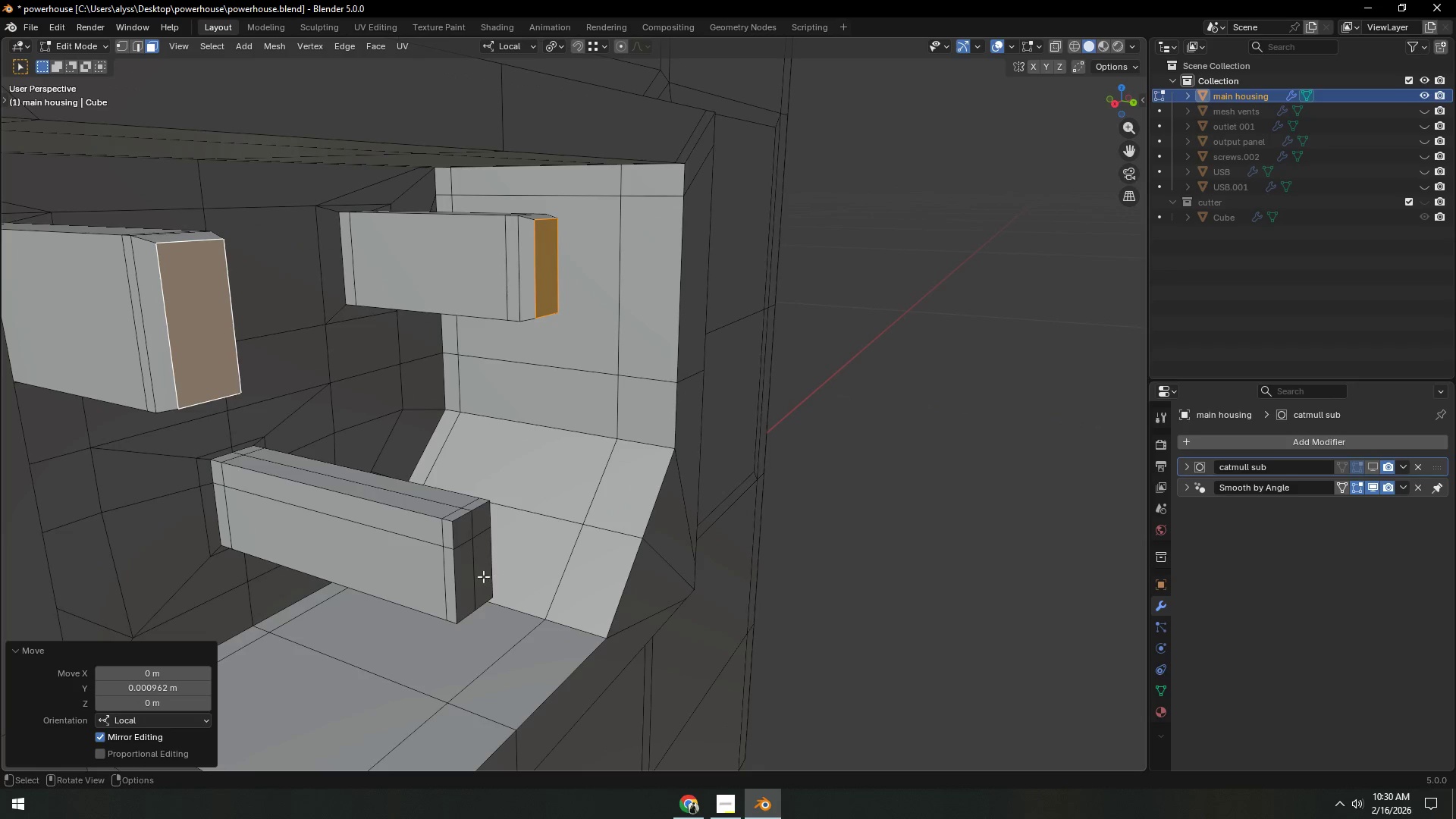 
left_click([470, 576])
 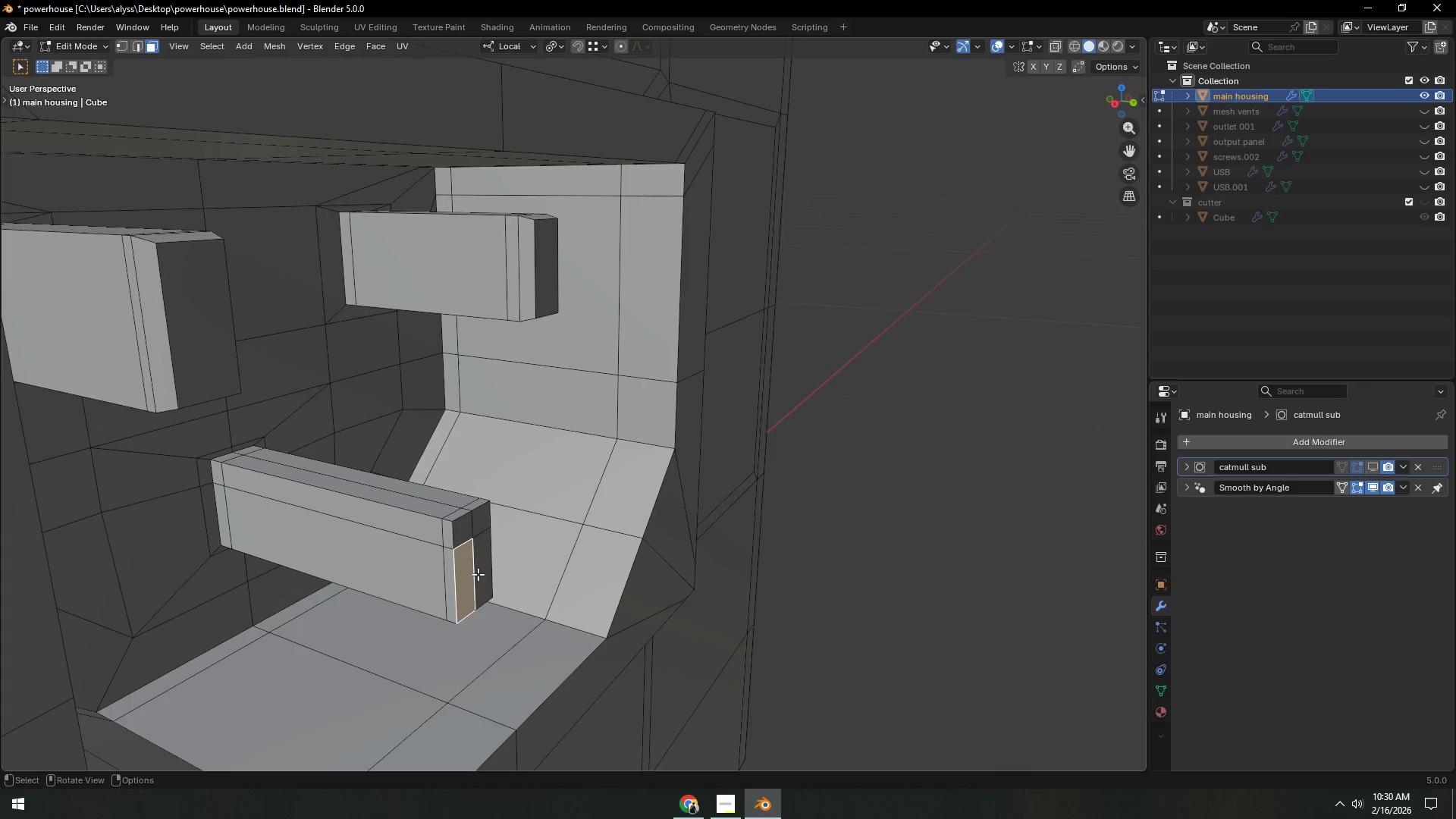 
hold_key(key=ShiftLeft, duration=1.11)
double_click([486, 572])
 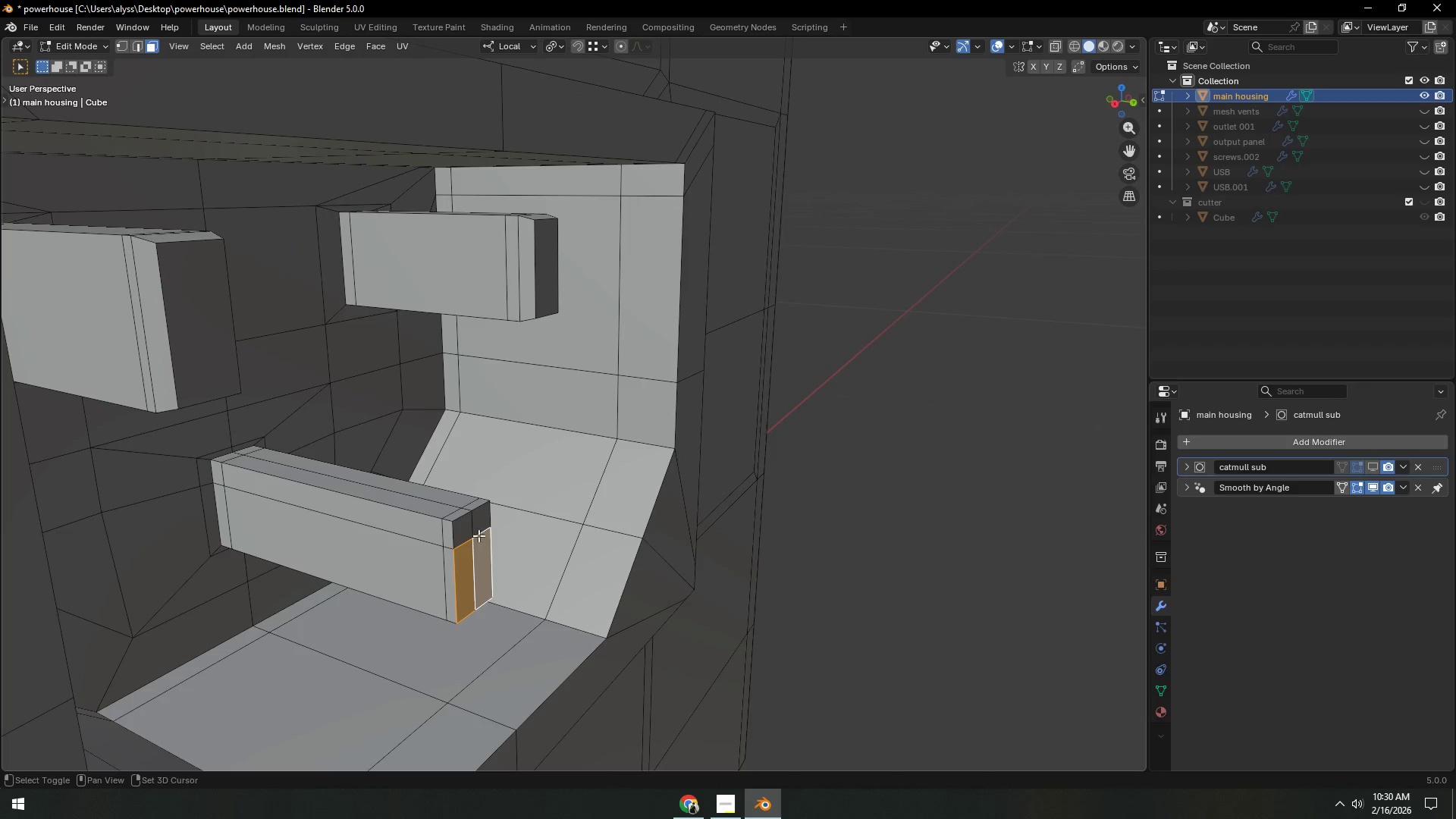 
triple_click([479, 528])
 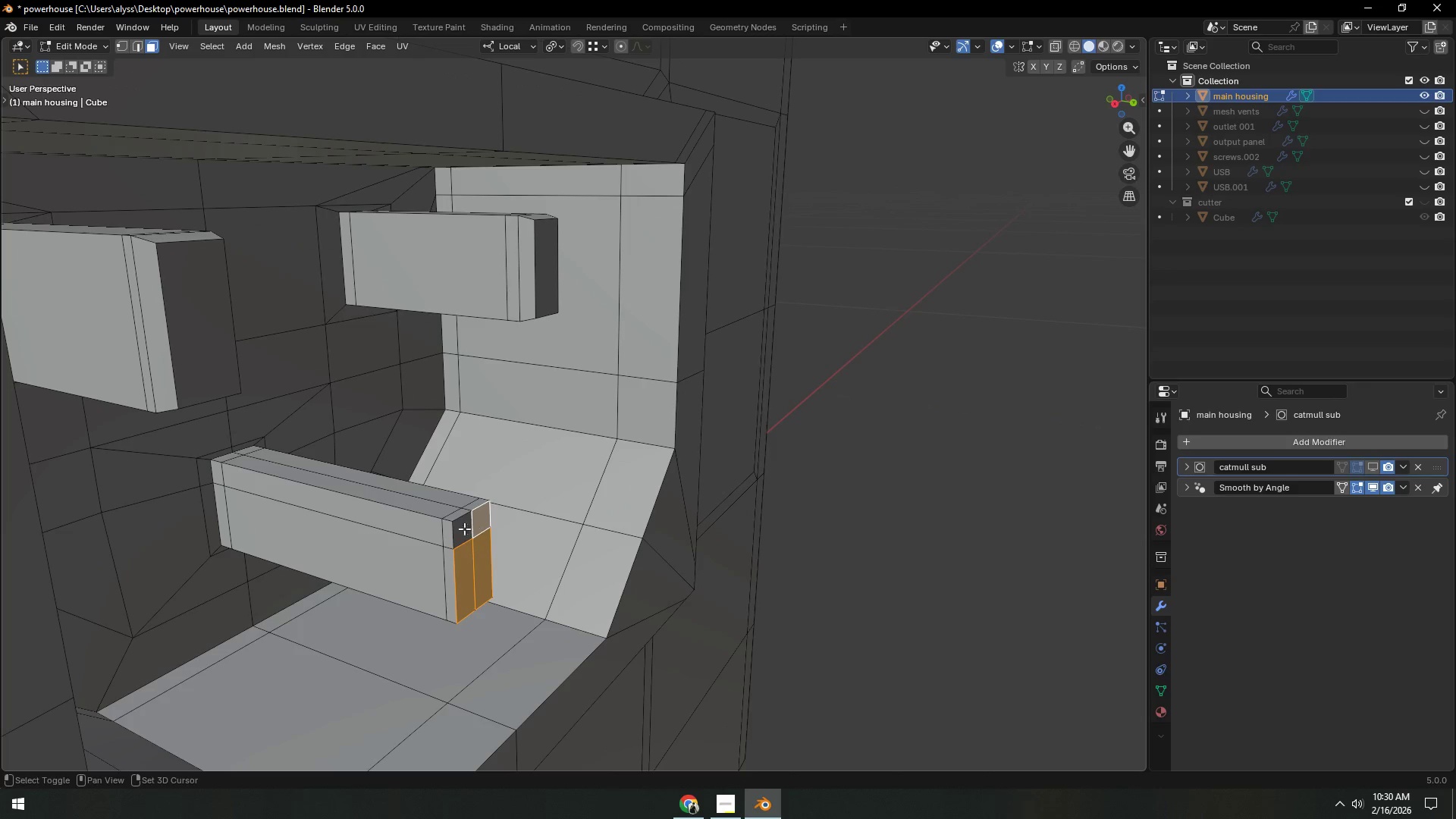 
triple_click([464, 529])
 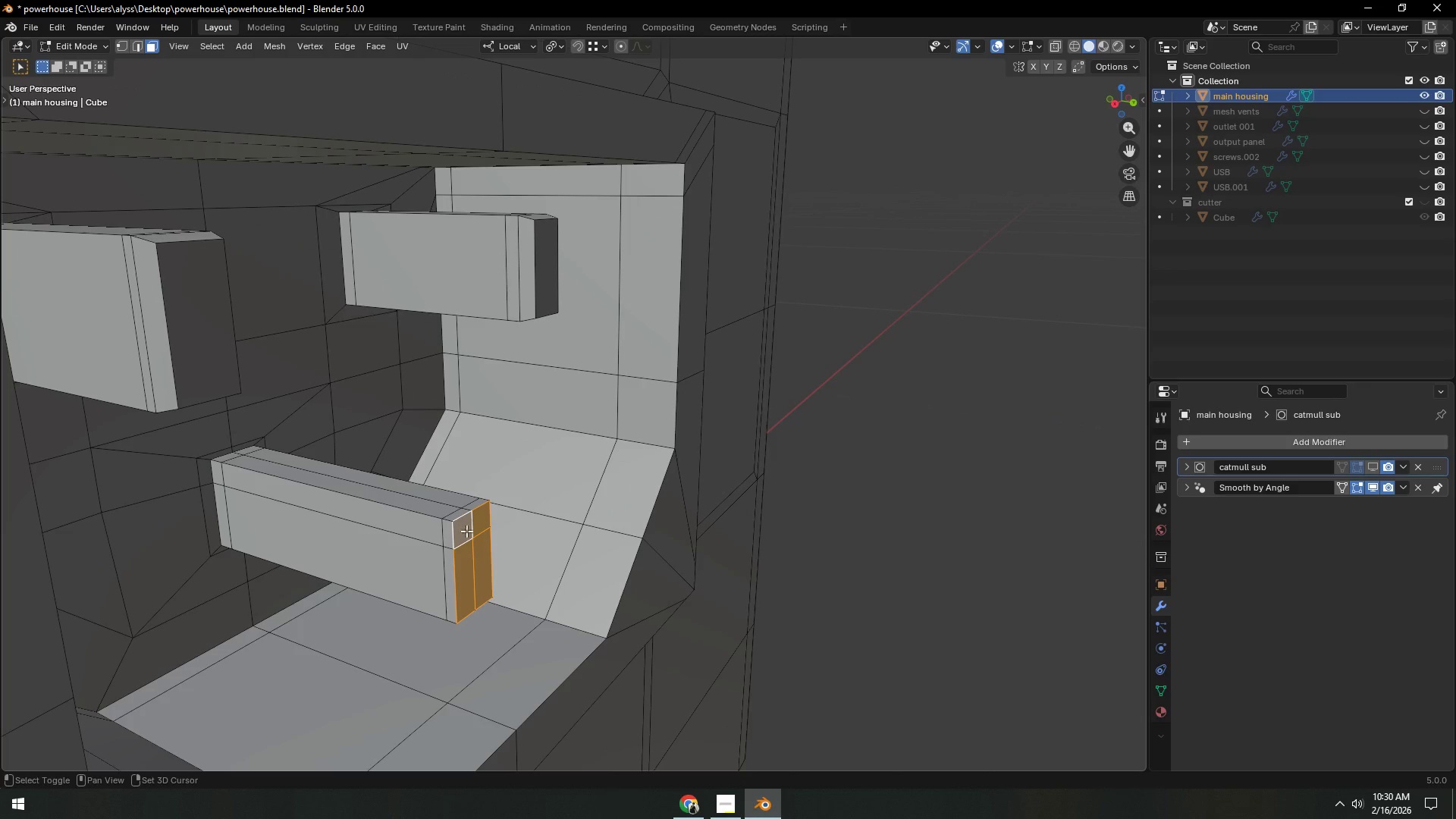 
hold_key(key=ShiftLeft, duration=0.56)
 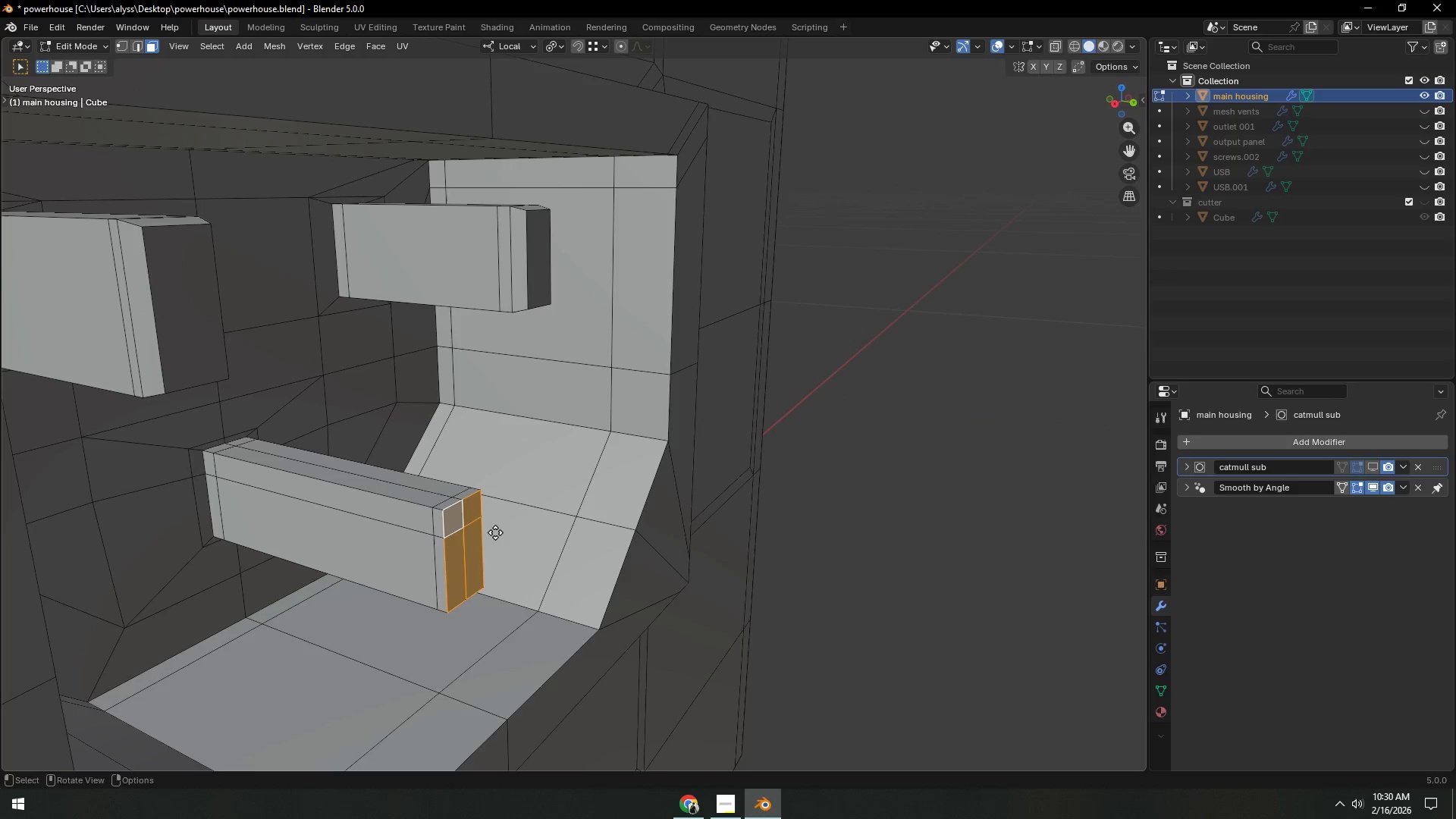 
key(E)
 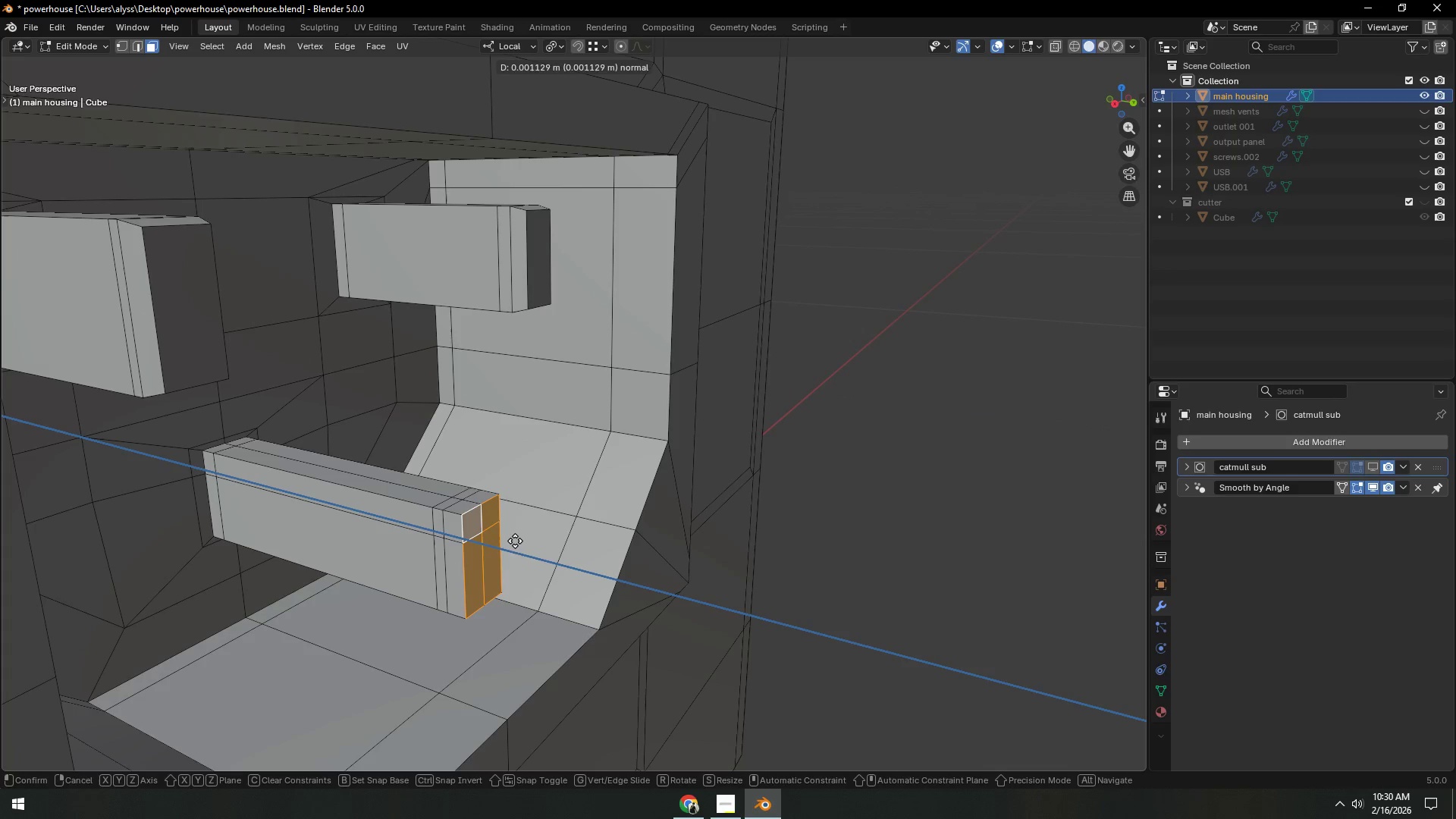 
left_click([519, 542])
 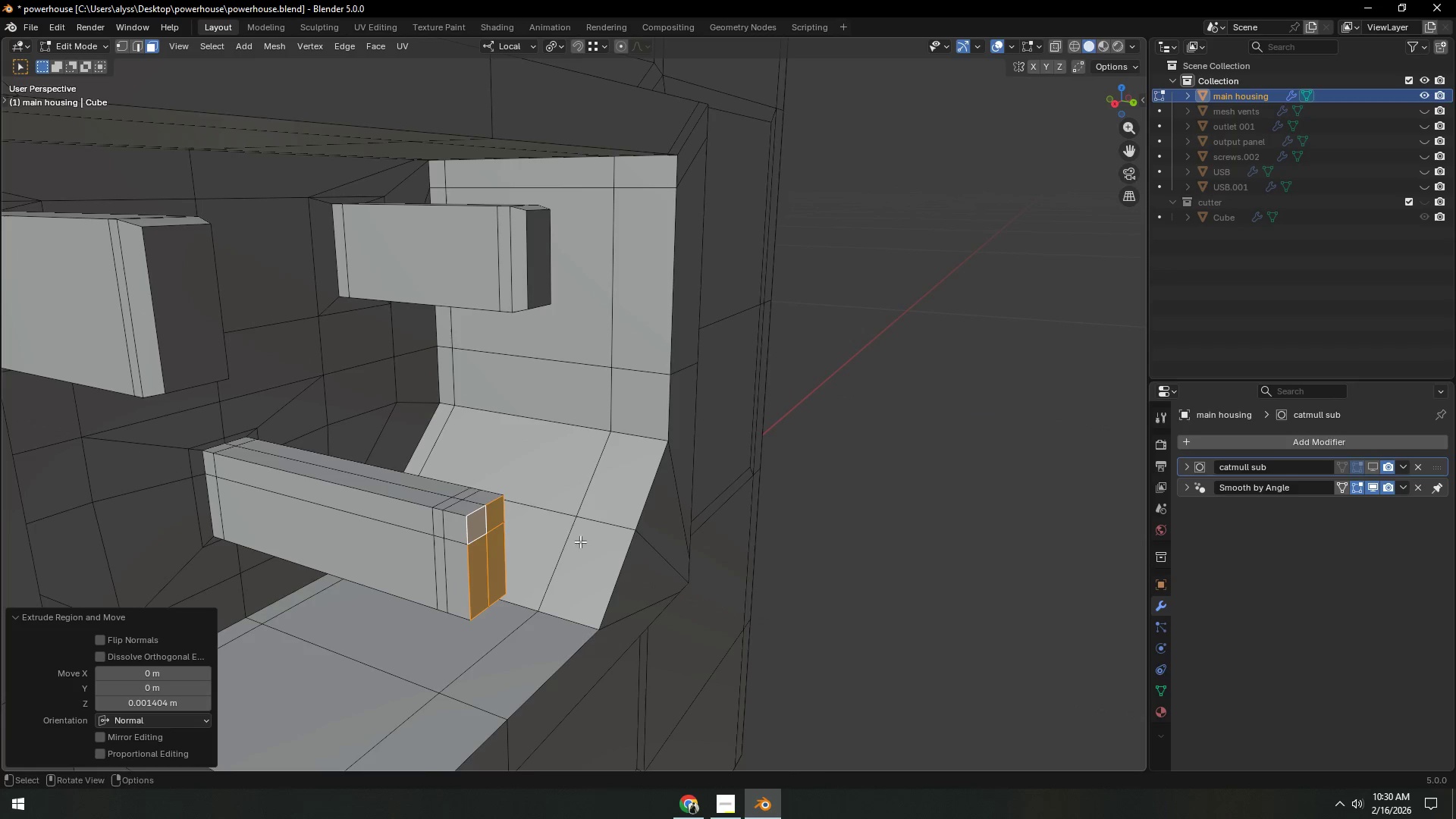 
key(S)
 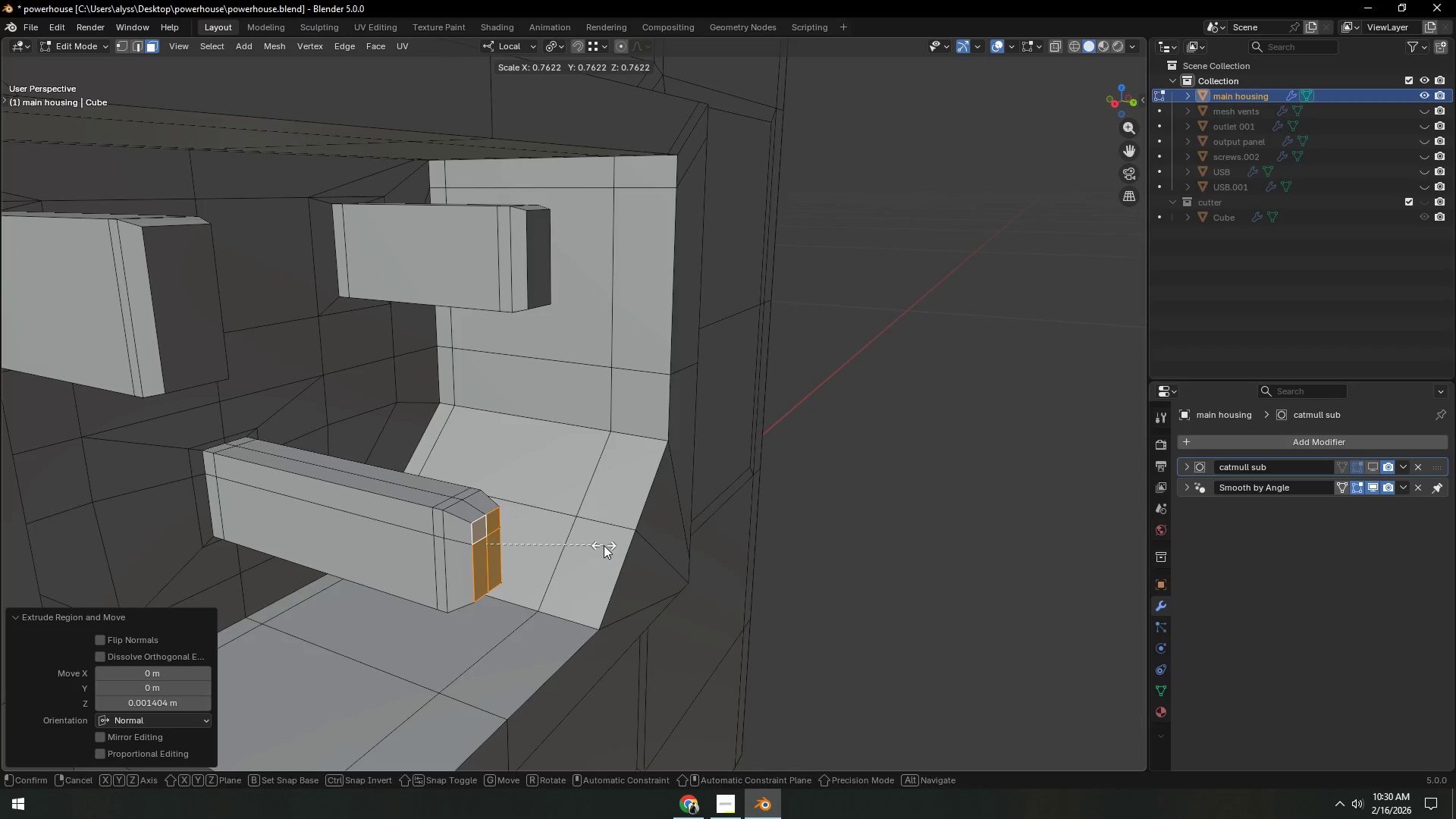 
double_click([864, 488])
 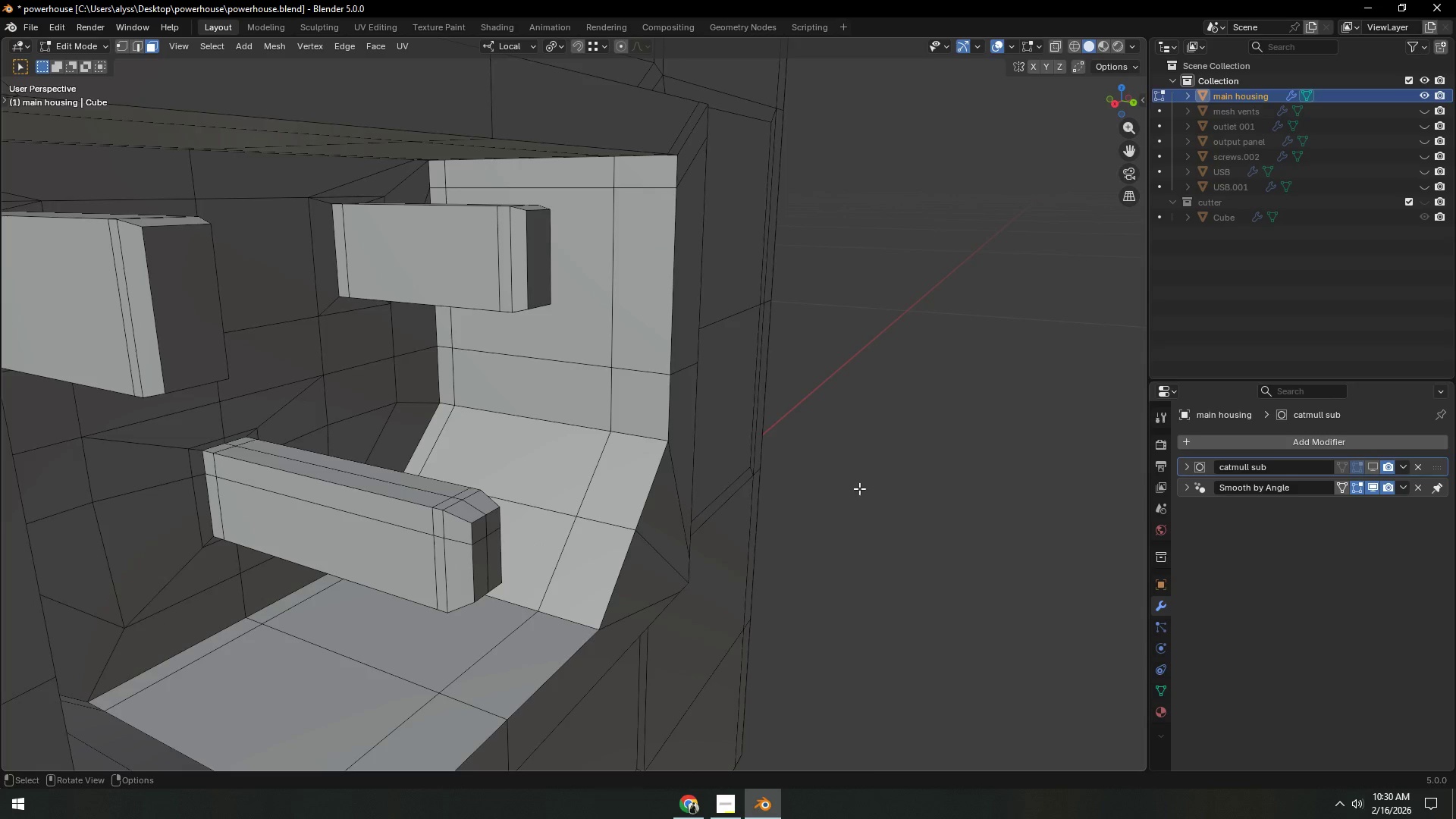 
key(Tab)
 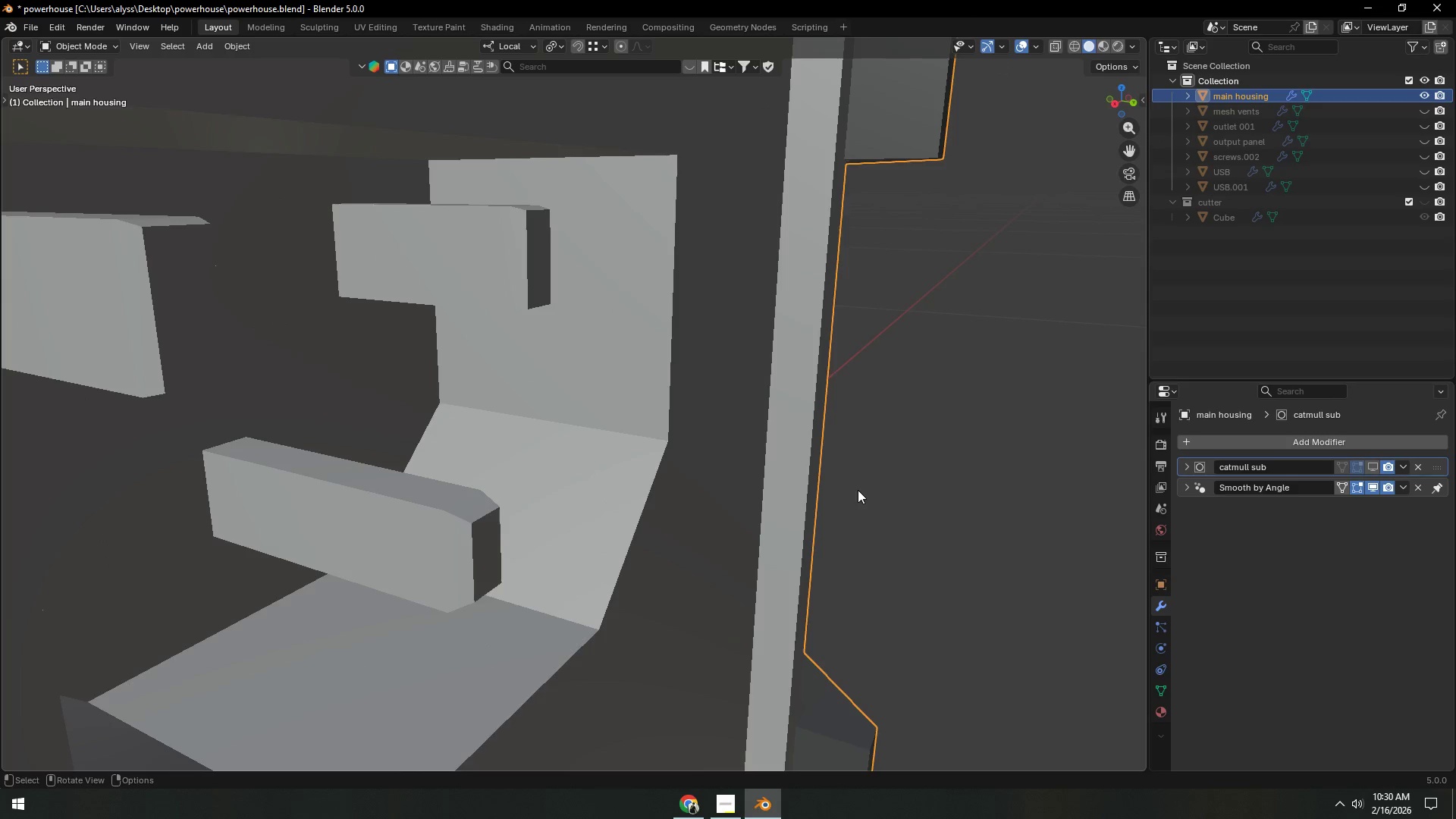 
scroll: coordinate [856, 492], scroll_direction: down, amount: 3.0
 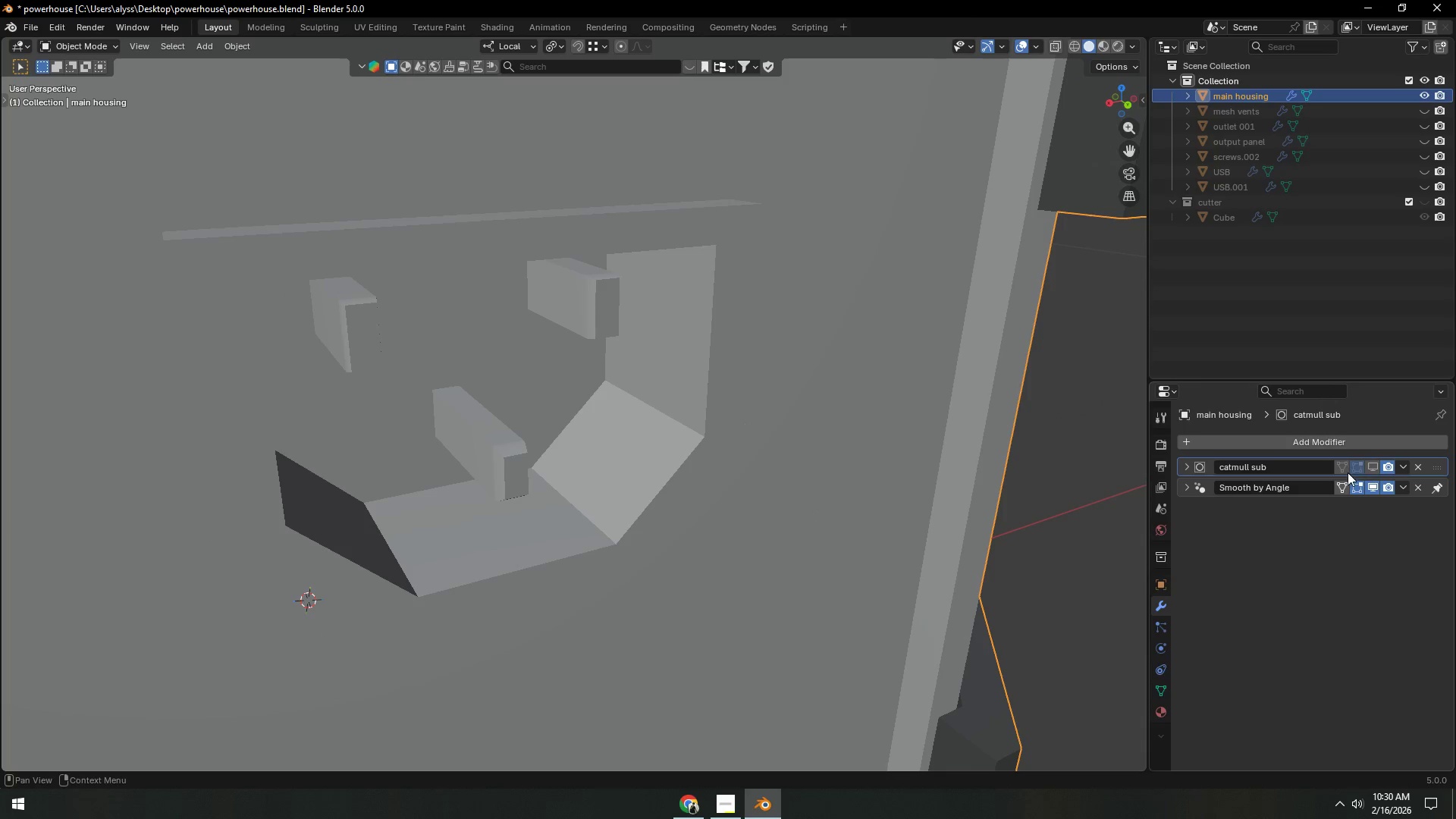 
left_click([1373, 464])
 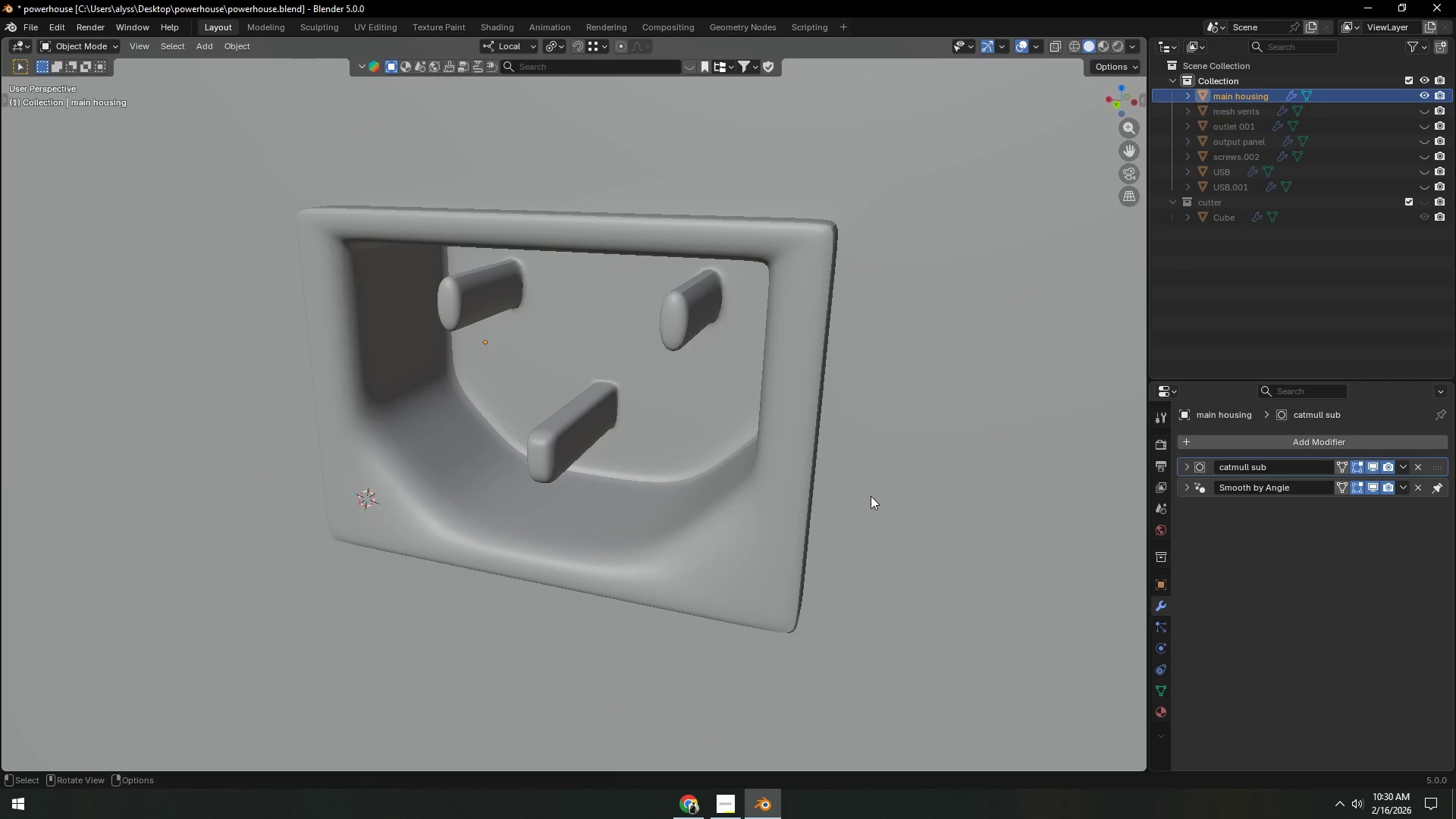 
left_click([1373, 469])
 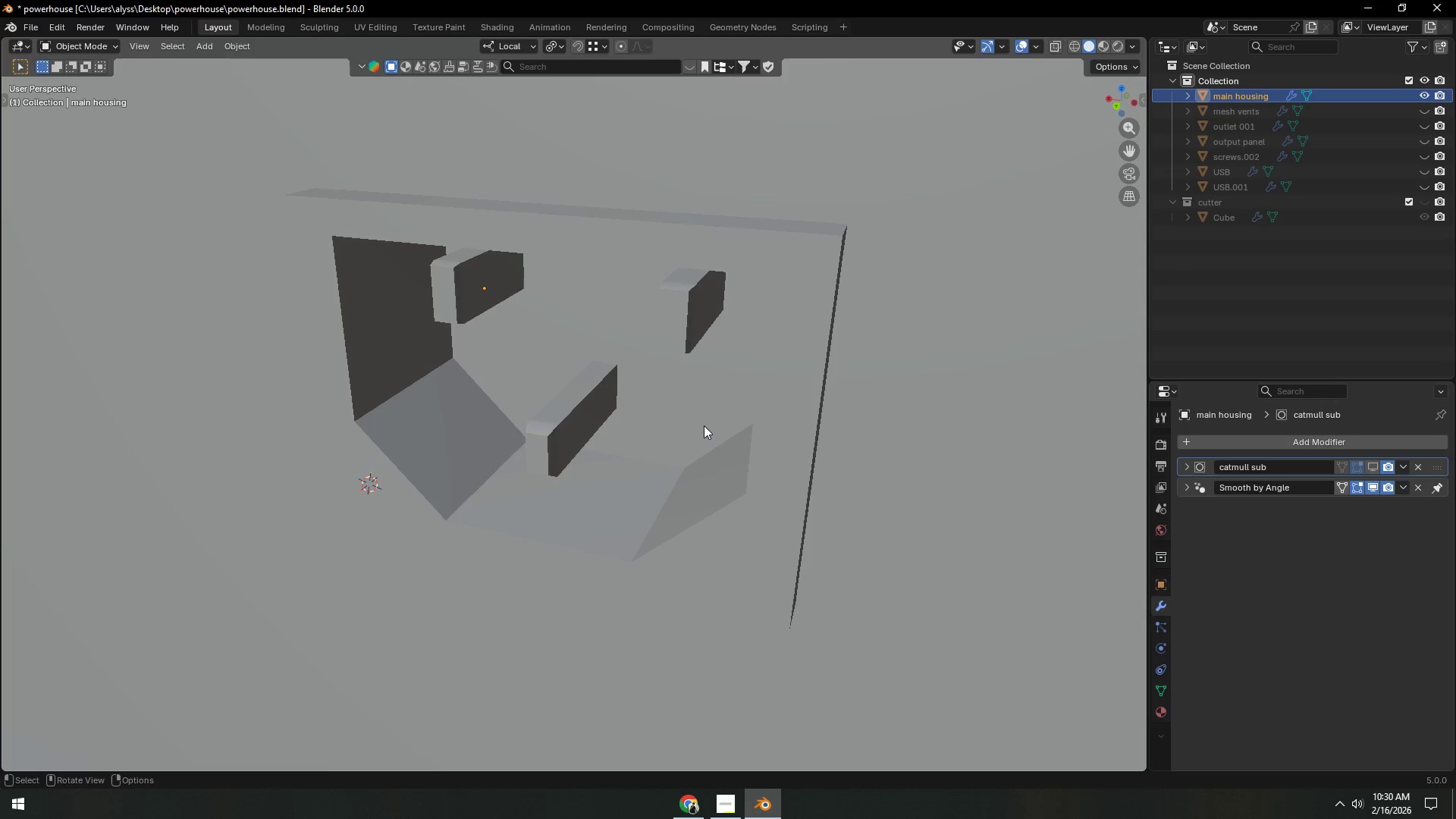 
left_click([664, 320])
 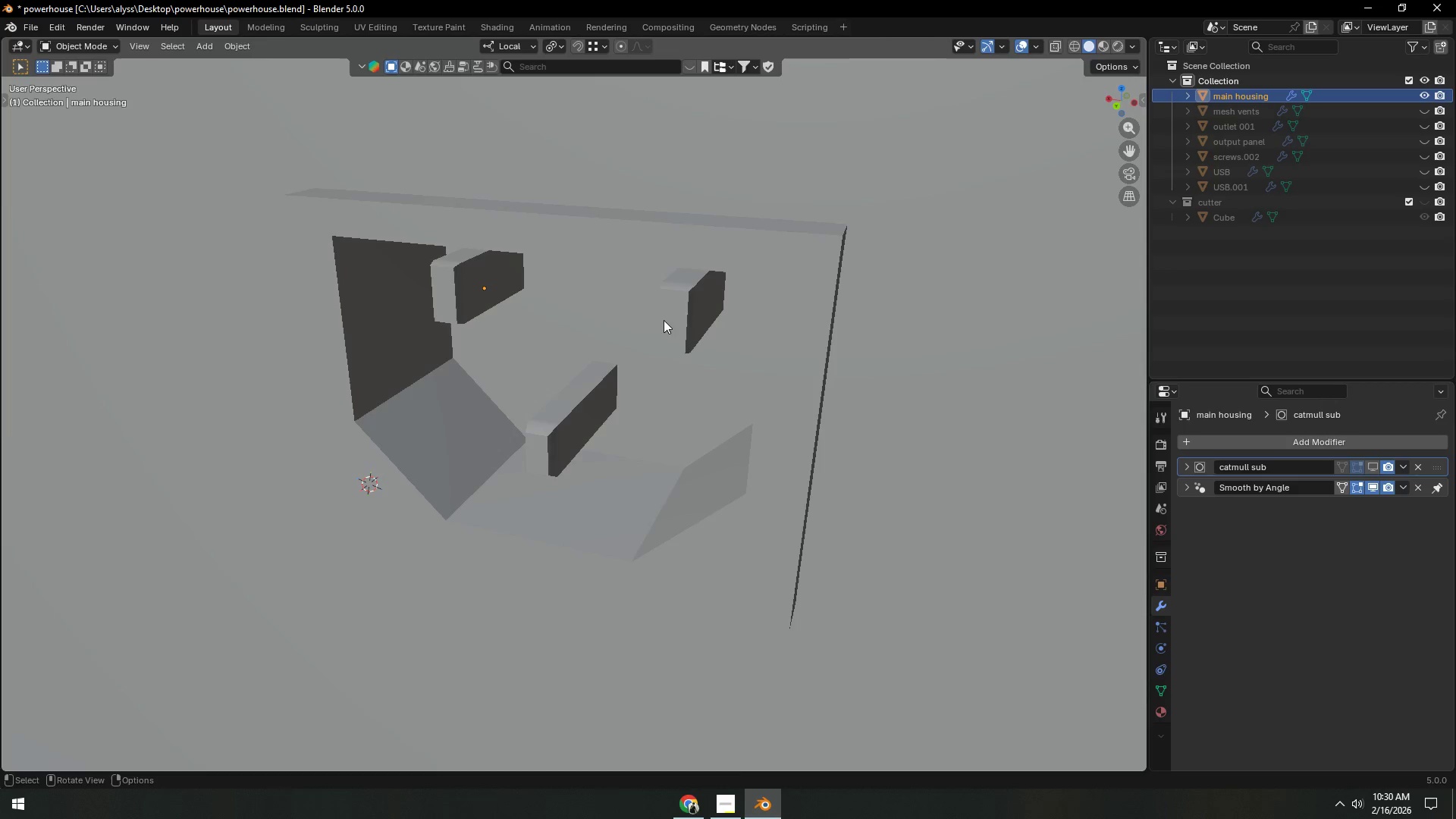 
key(Tab)
 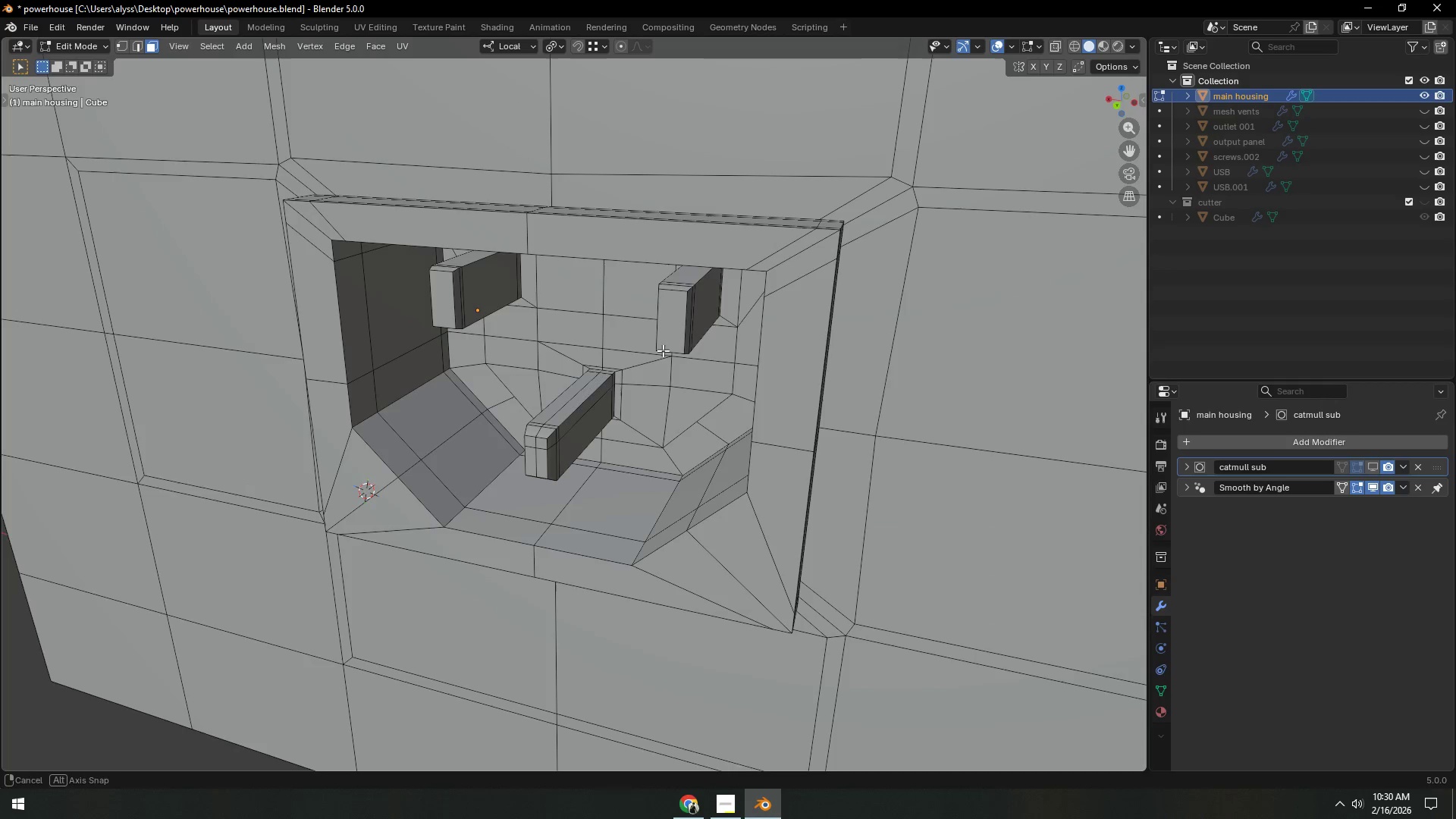 
hold_key(key=ShiftLeft, duration=0.33)
 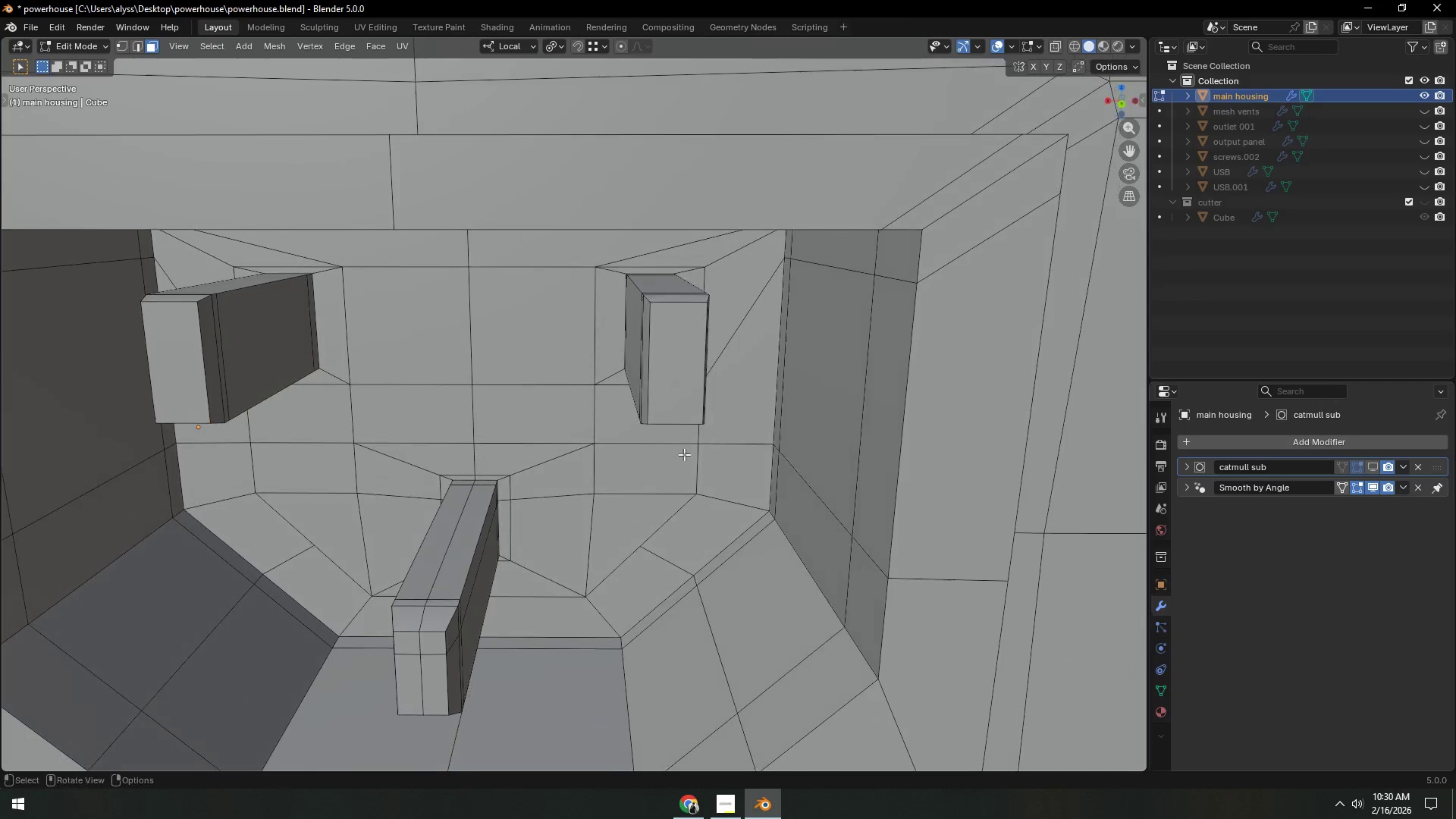 
scroll: coordinate [676, 362], scroll_direction: up, amount: 4.0
 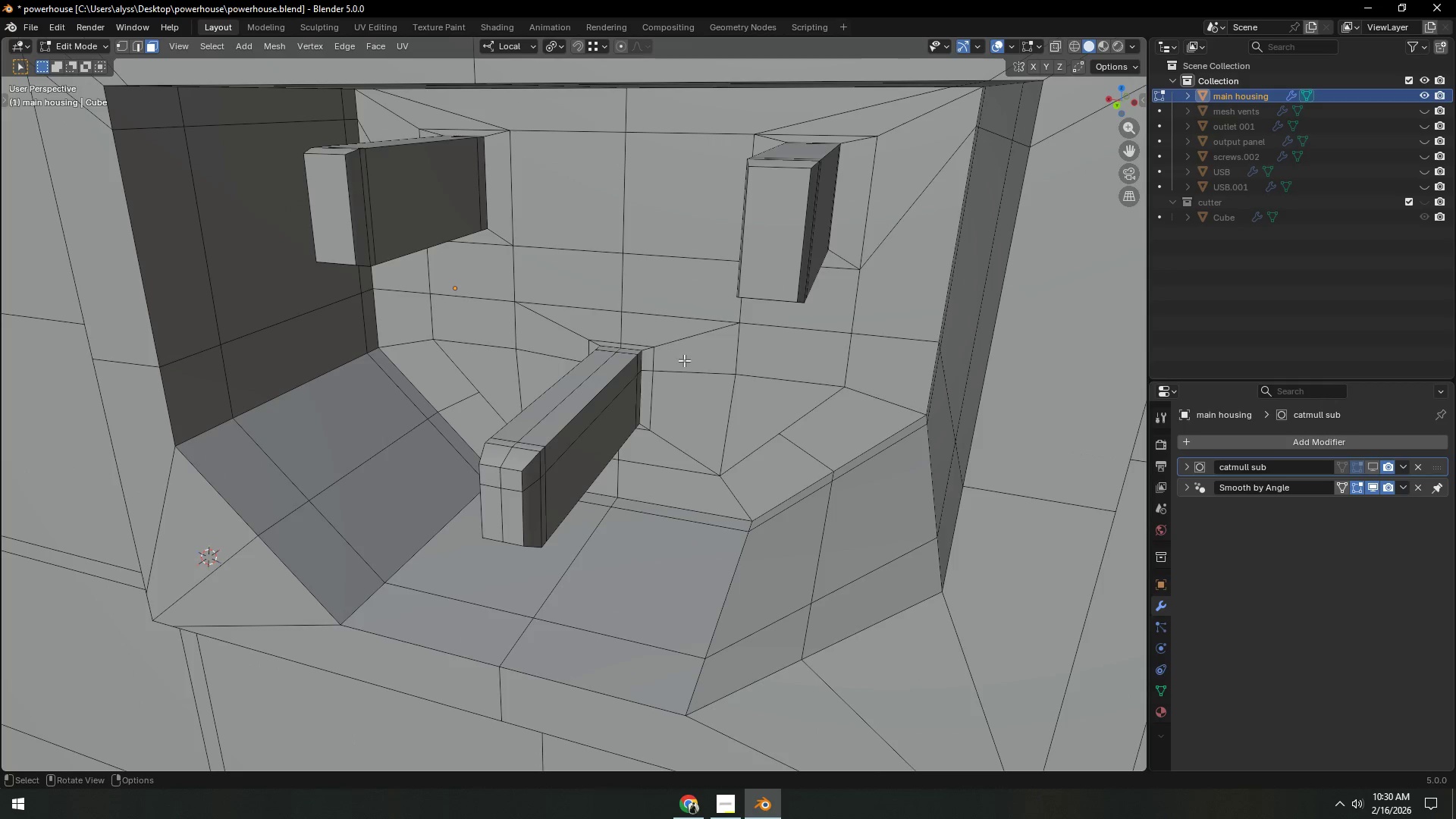 
hold_key(key=ShiftLeft, duration=0.36)
 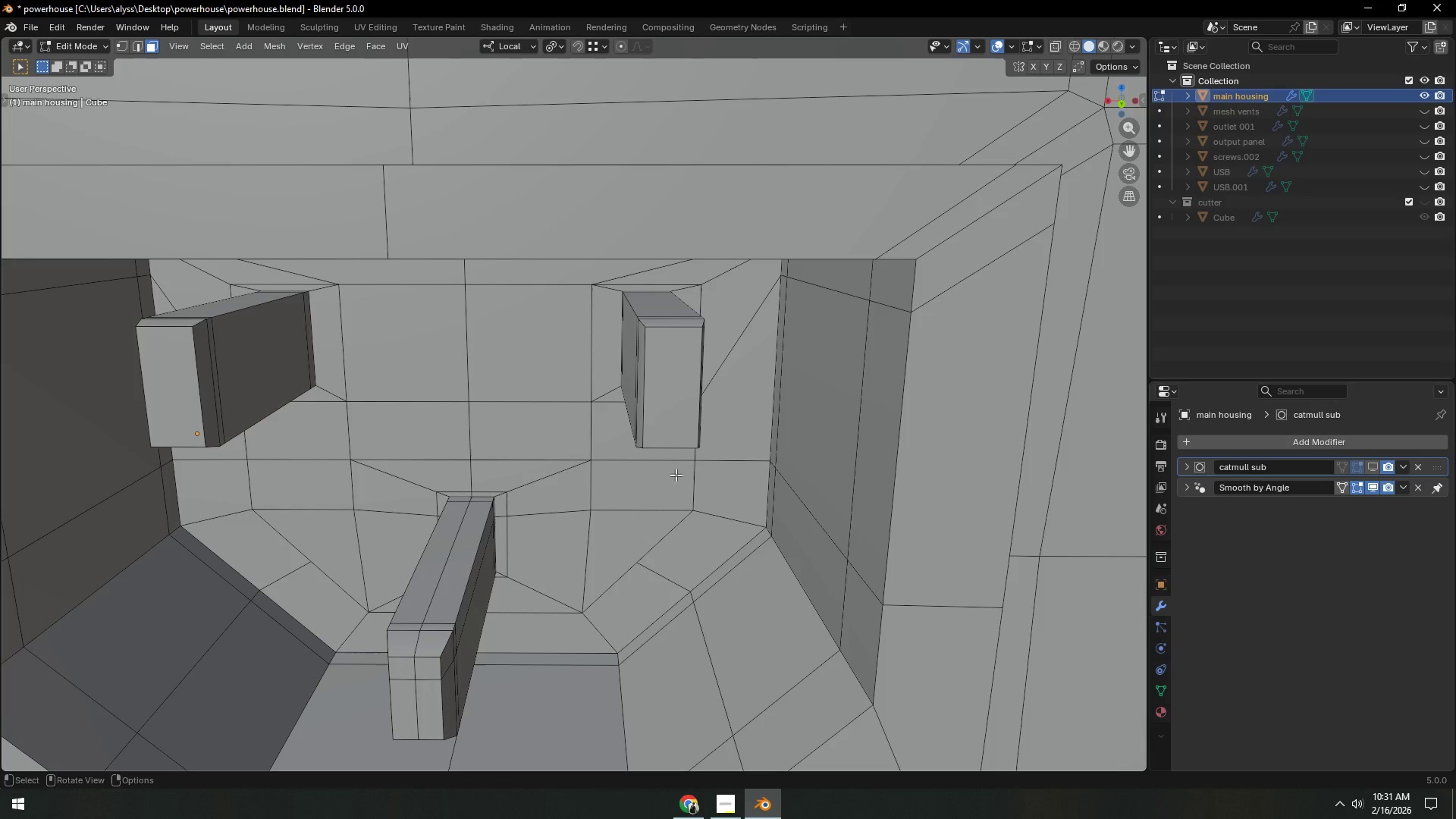 
wait(7.5)
 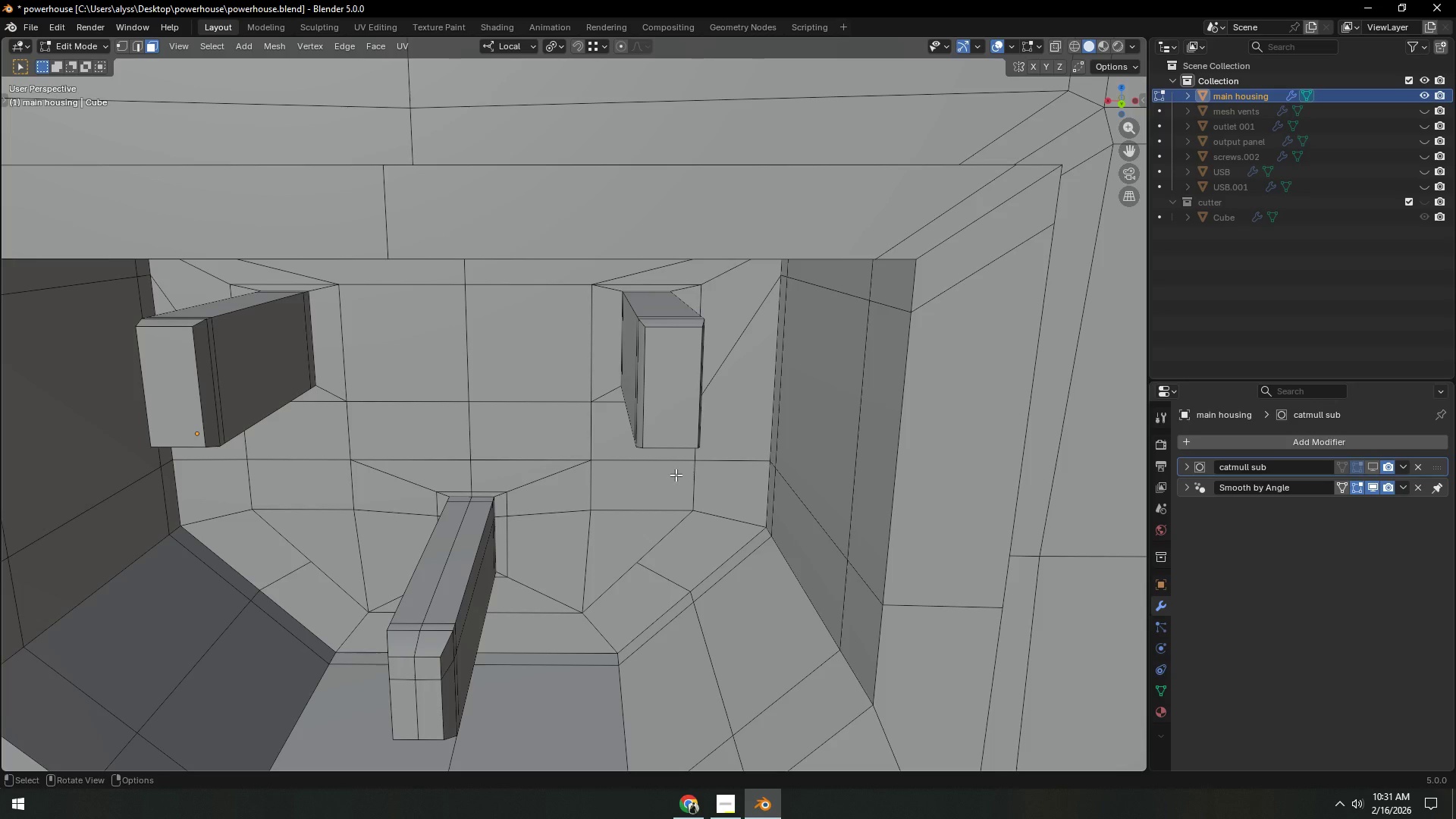 
key(Shift+ShiftLeft)
 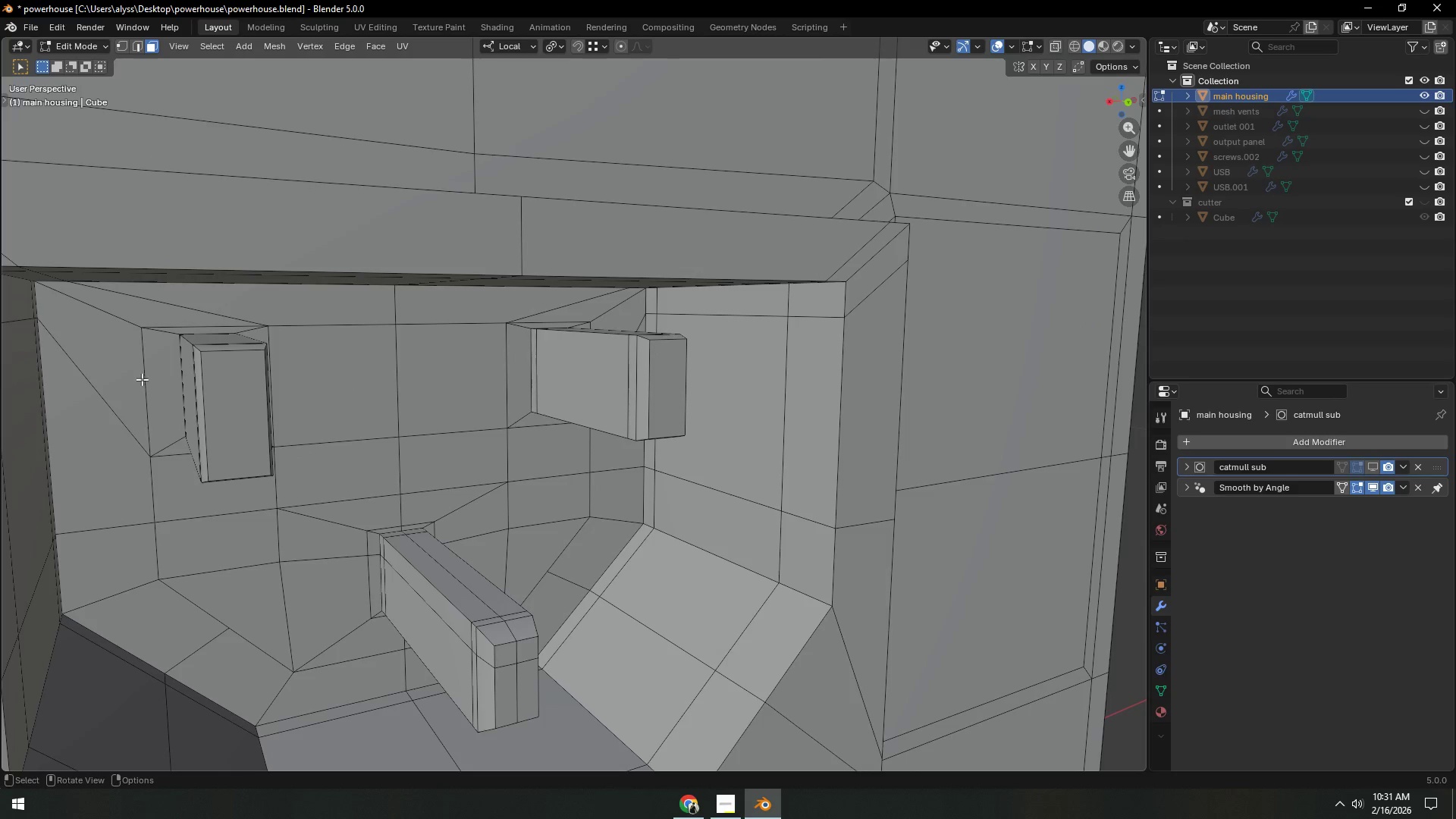 
scroll: coordinate [305, 403], scroll_direction: down, amount: 2.0
 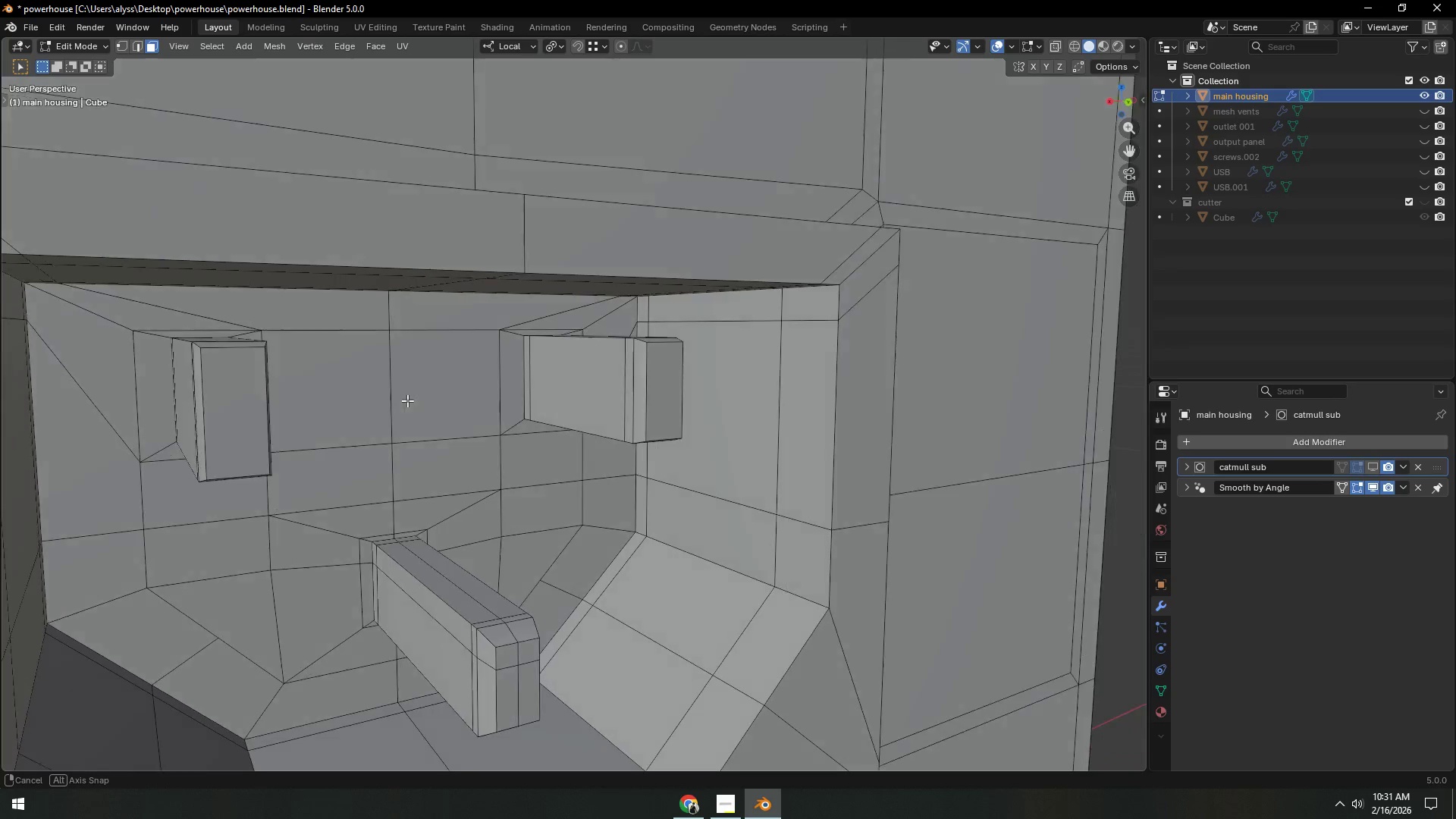 
left_click([155, 388])
 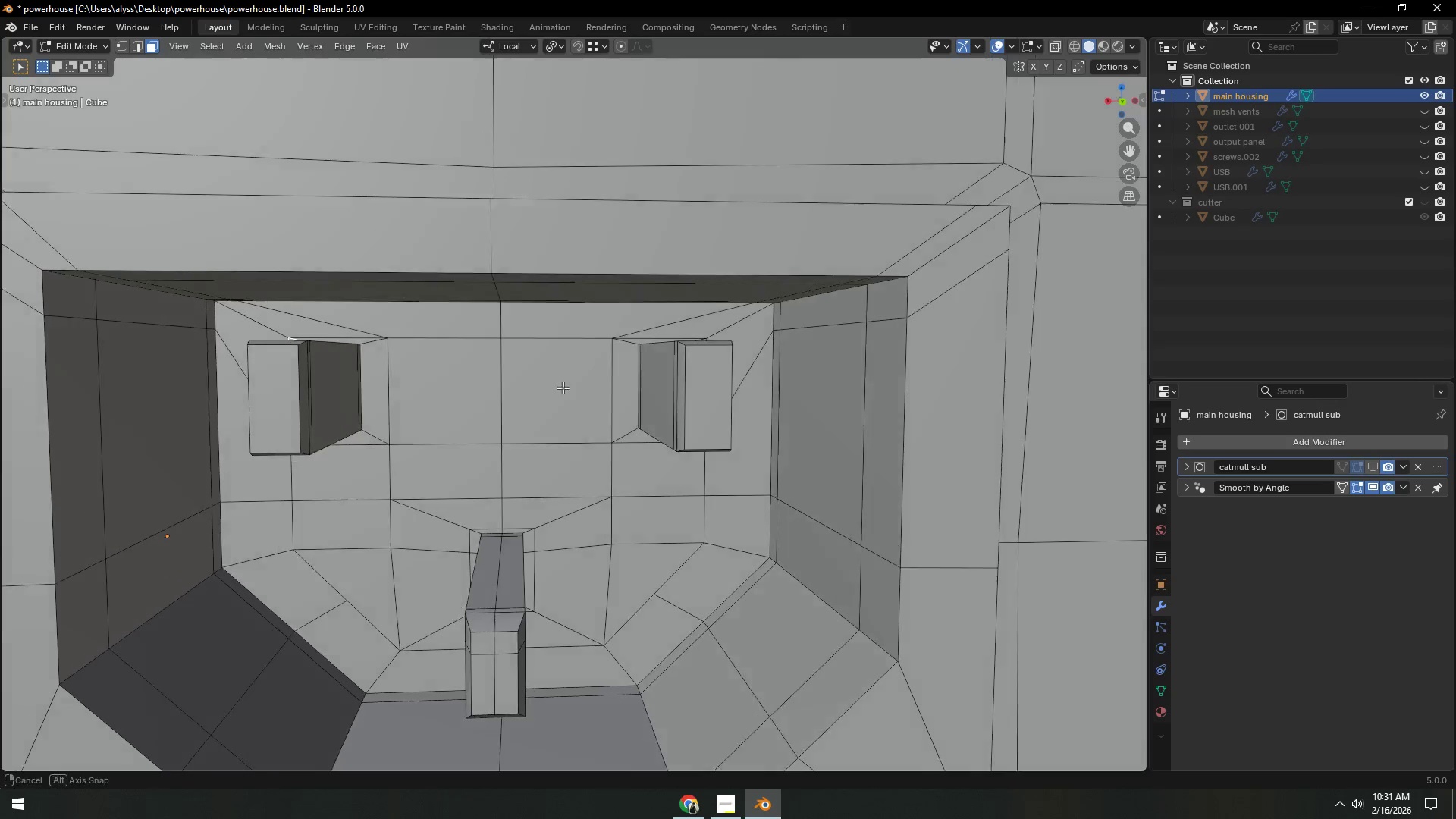 
hold_key(key=ControlLeft, duration=0.39)
left_click([789, 366])
 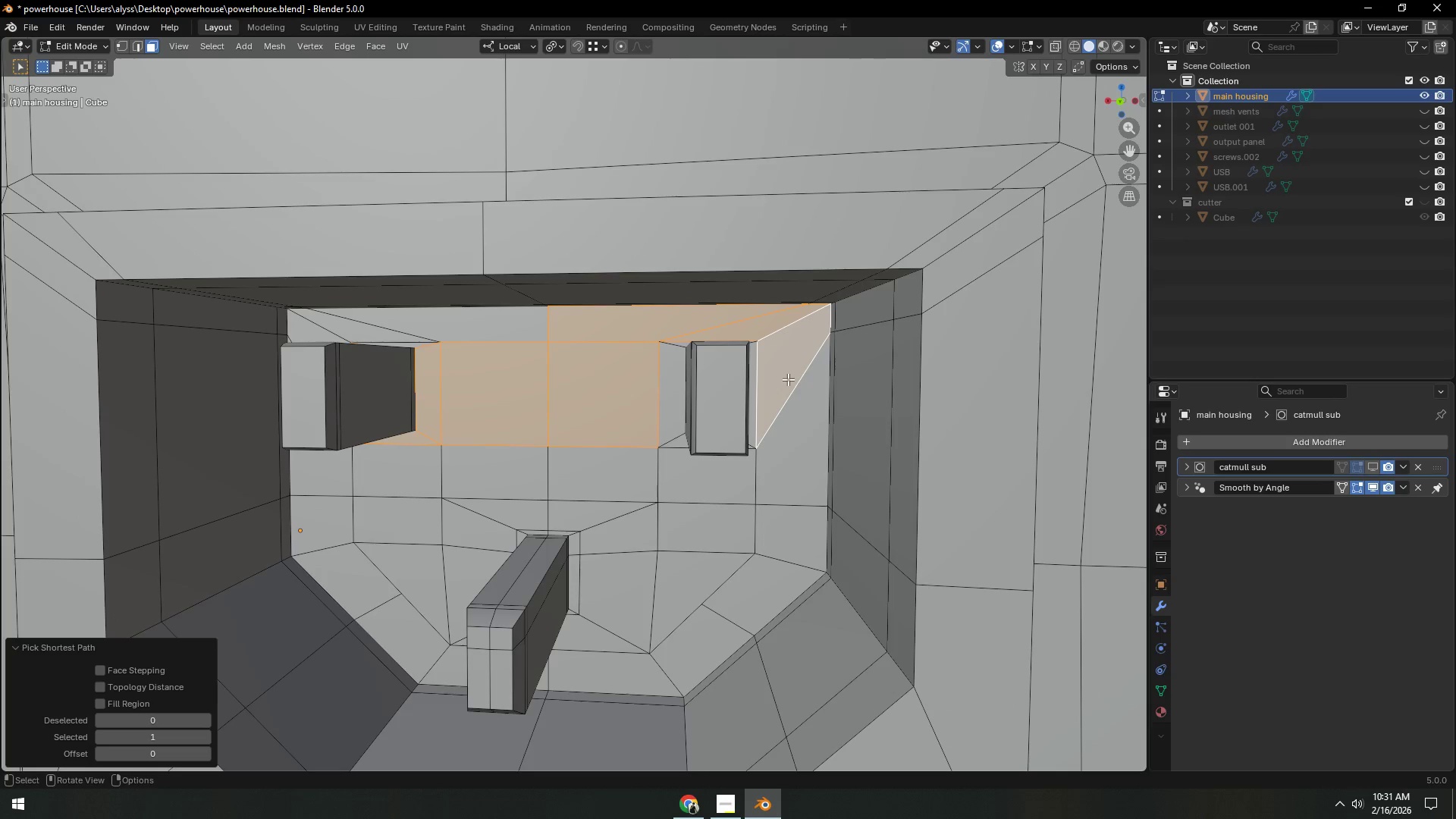 
hold_key(key=ShiftLeft, duration=0.47)
 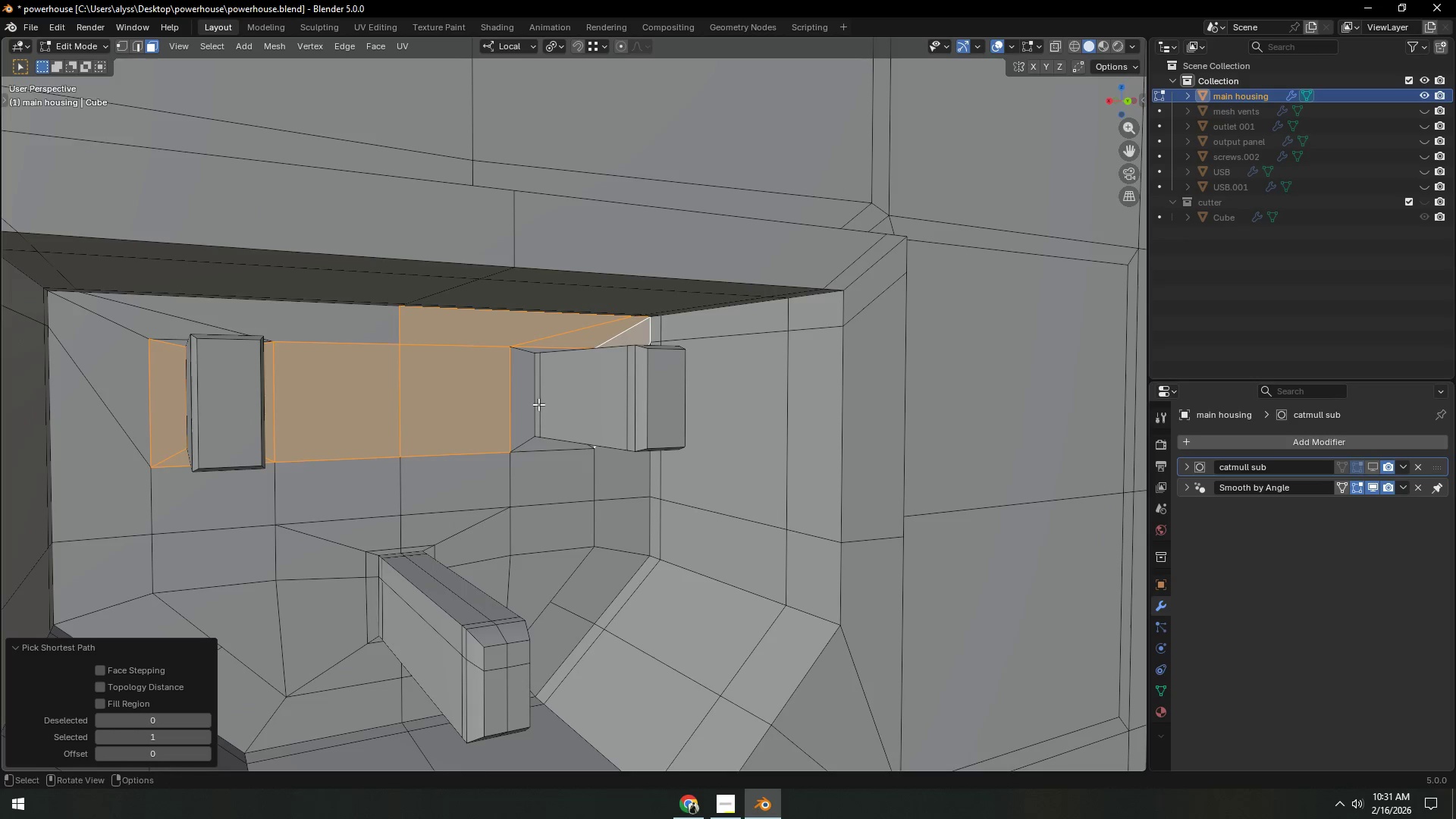 
key(Control+Z)
 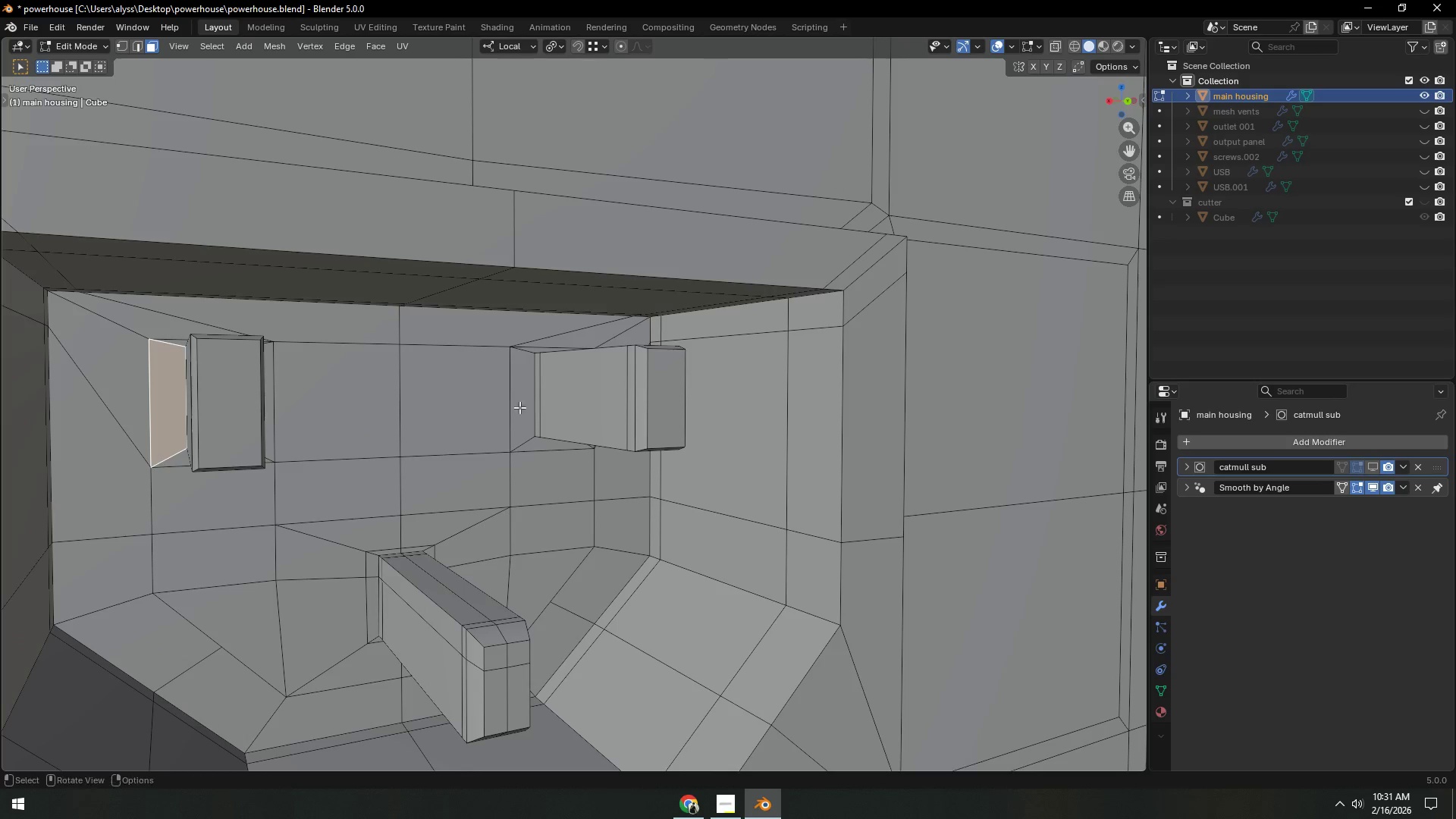 
key(Shift+ShiftLeft)
 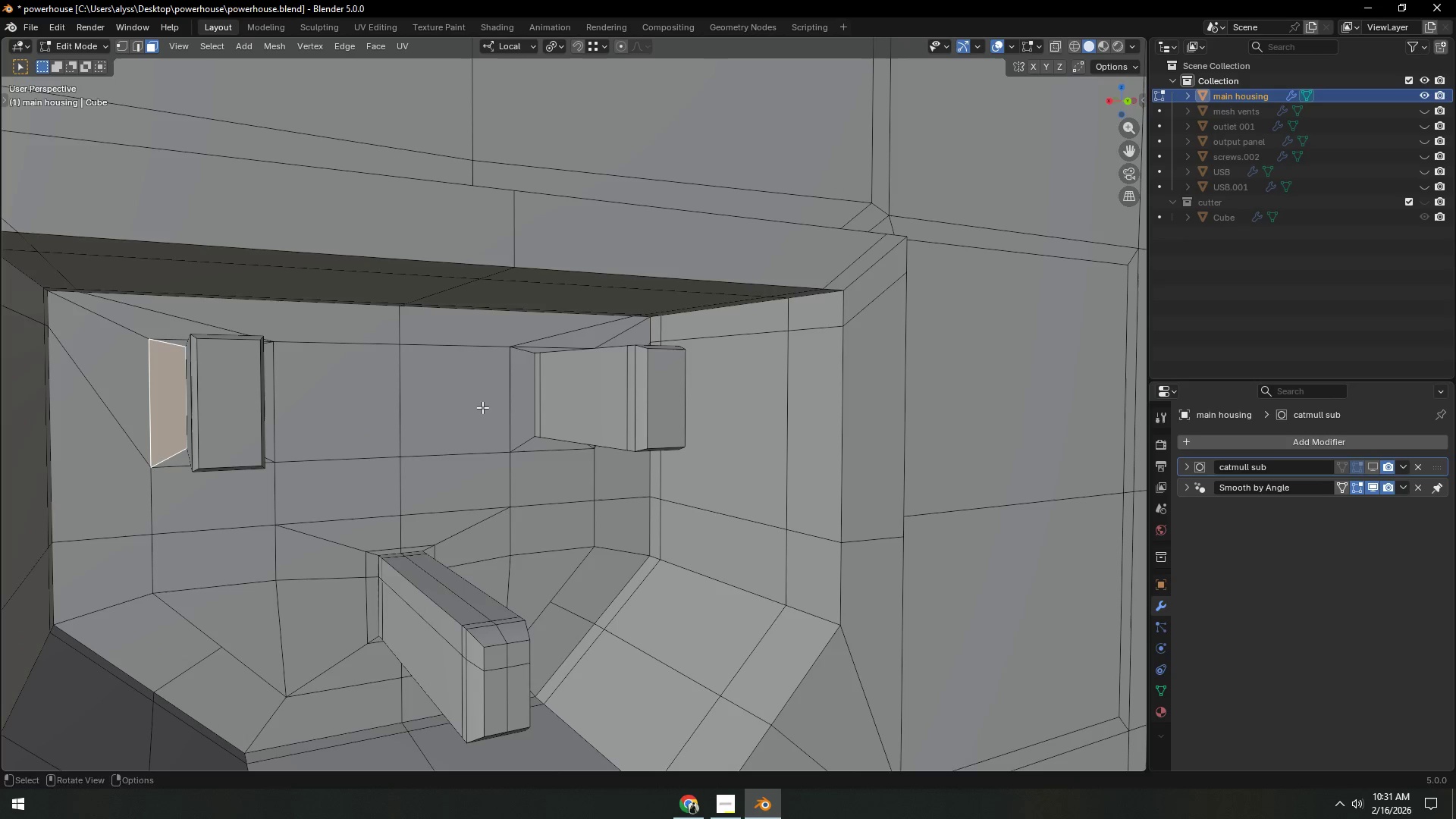 
hold_key(key=ControlLeft, duration=0.77)
left_click([482, 407])
 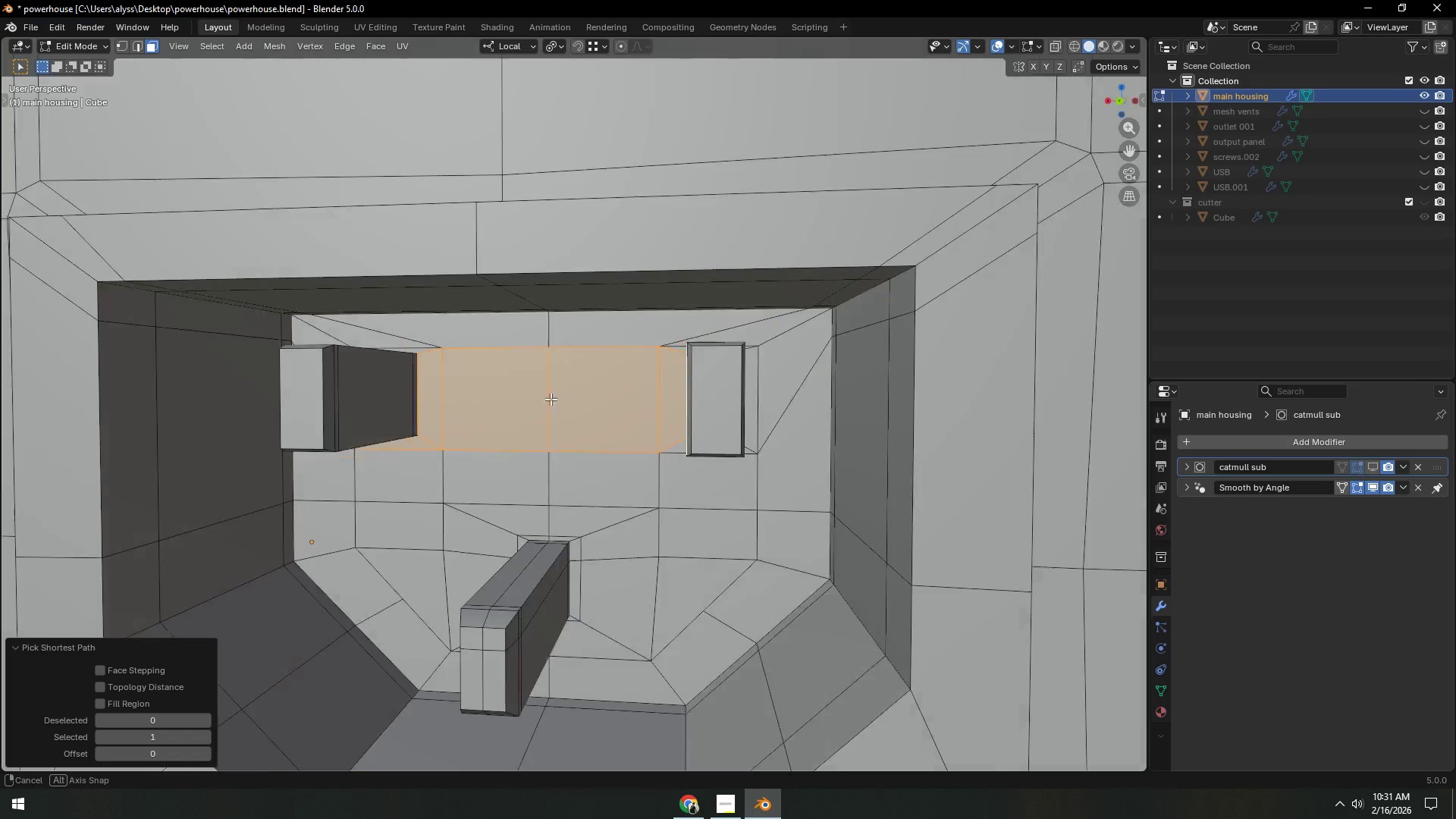 
hold_key(key=ControlLeft, duration=0.34)
left_click([850, 382])
 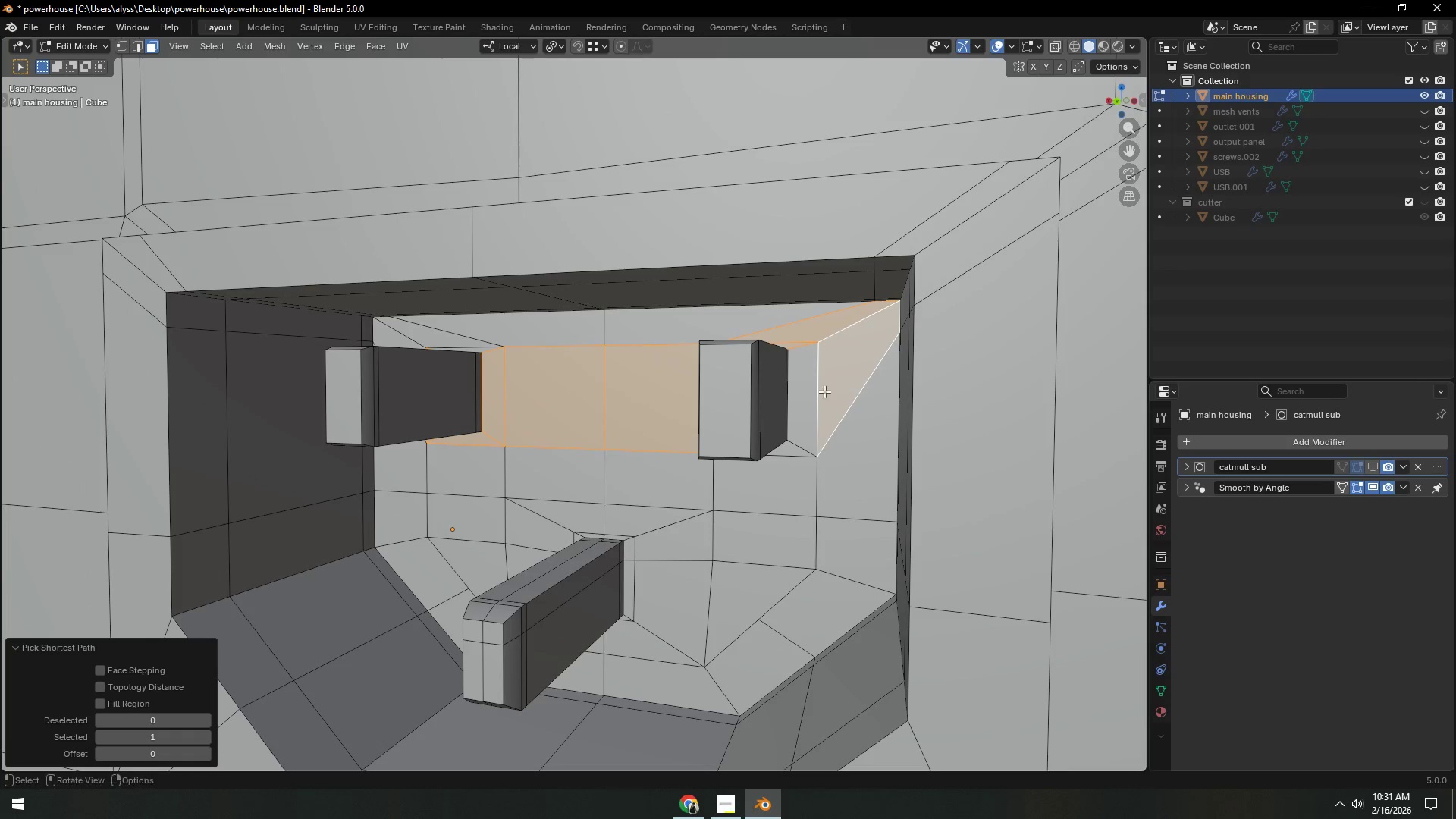 
key(Shift+ShiftLeft)
 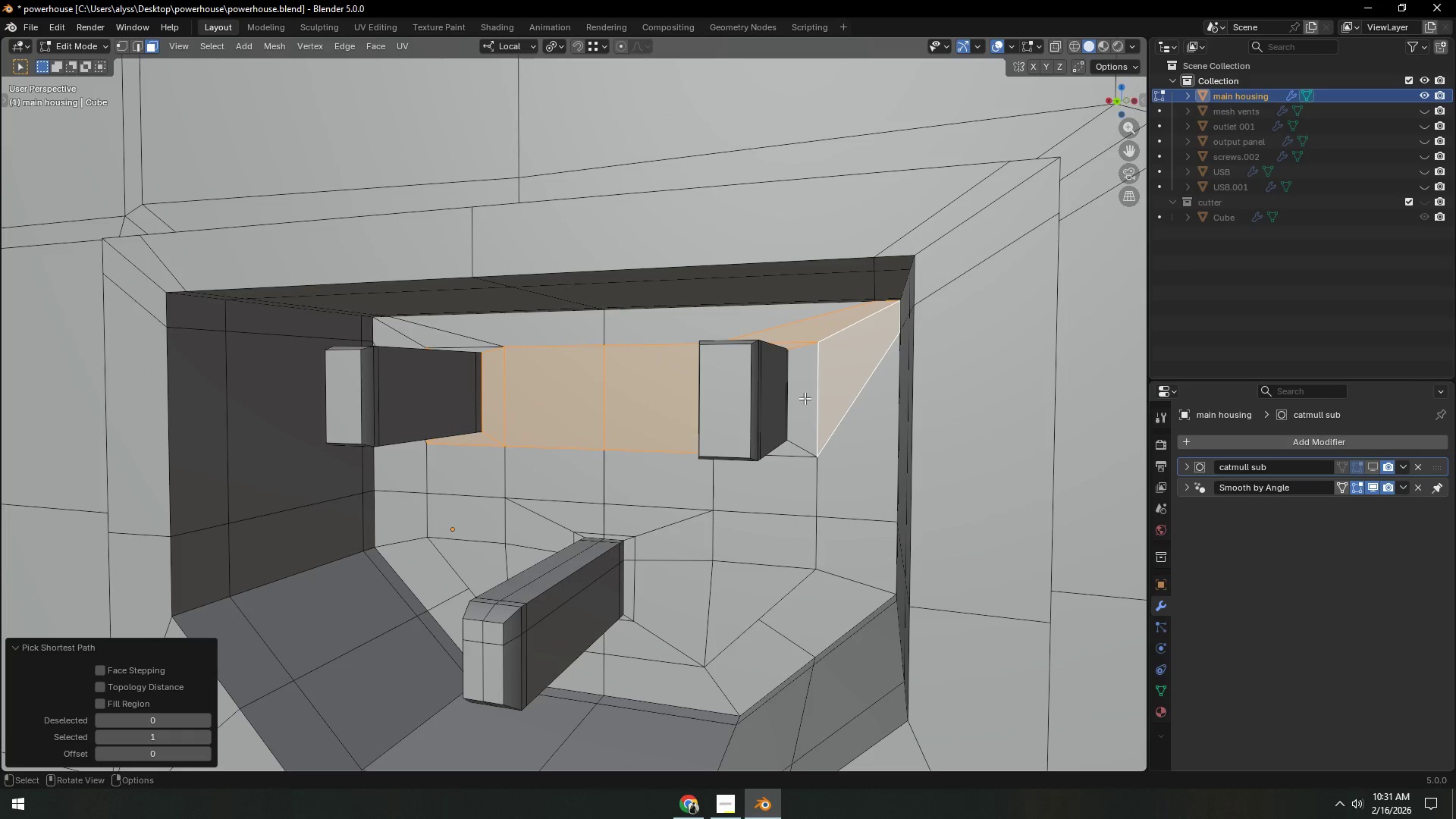 
key(Control+ControlLeft)
 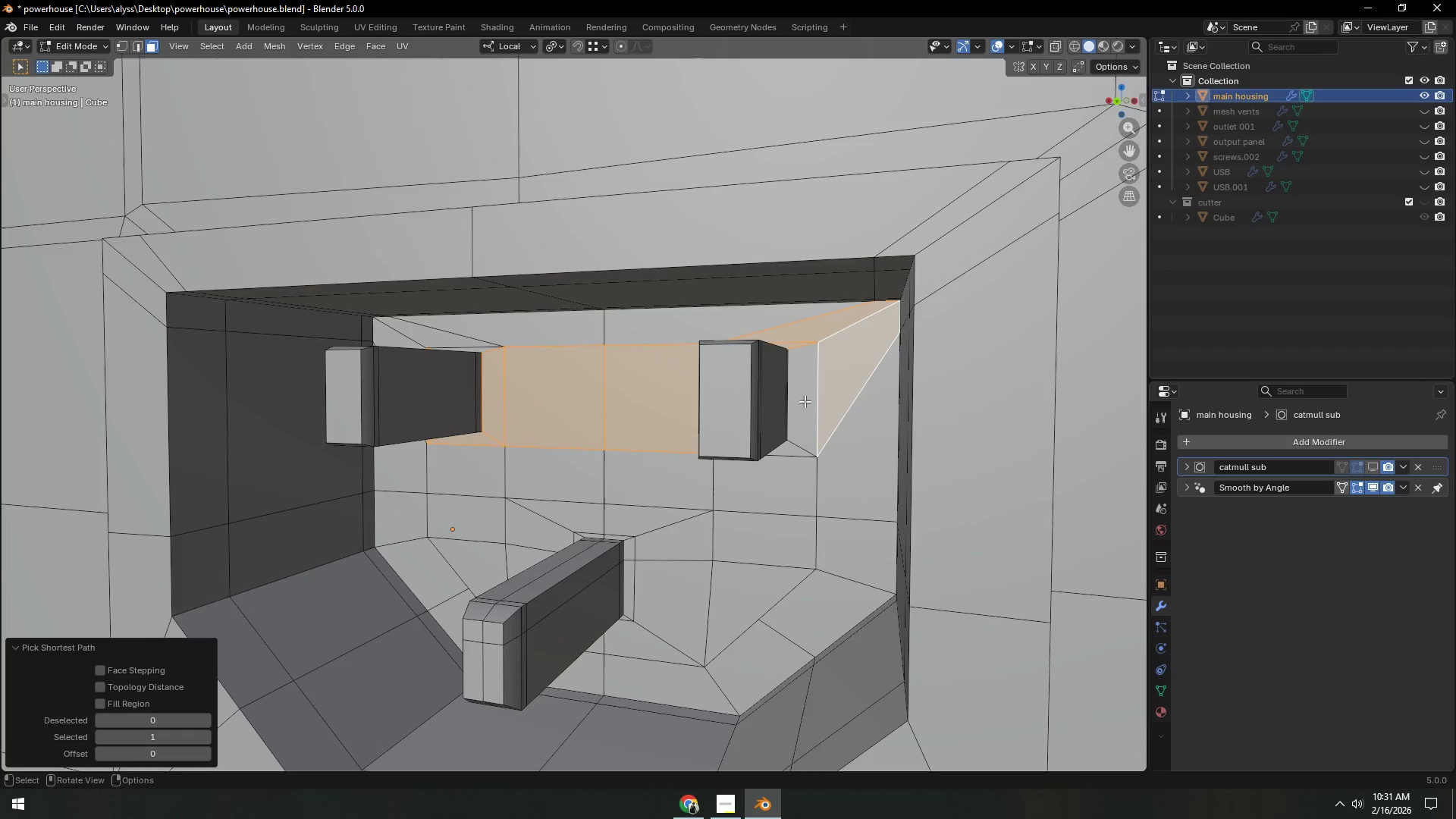 
key(Control+Z)
 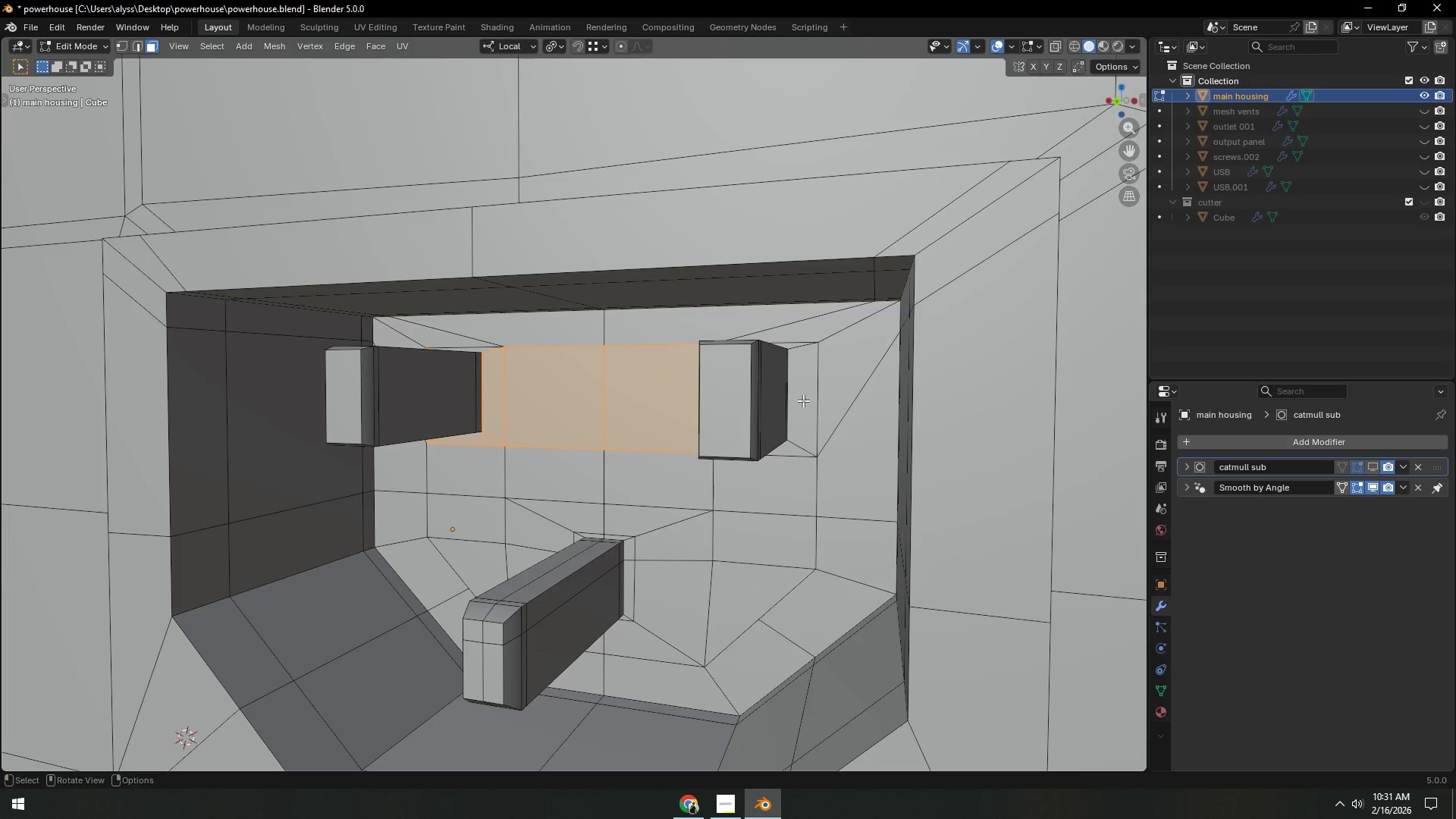 
hold_key(key=ControlLeft, duration=0.72)
left_click([770, 400])
 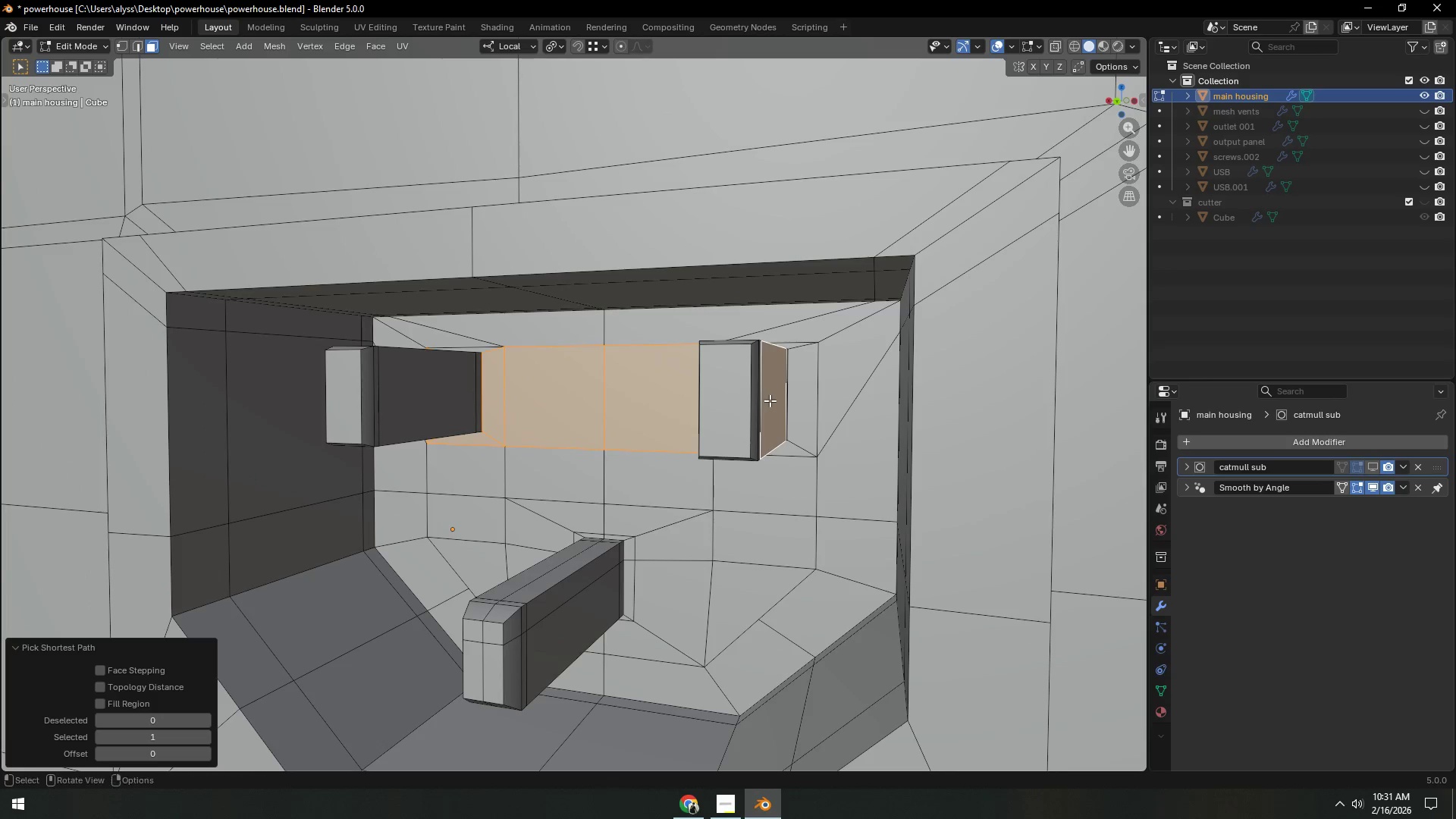 
key(Control+Z)
 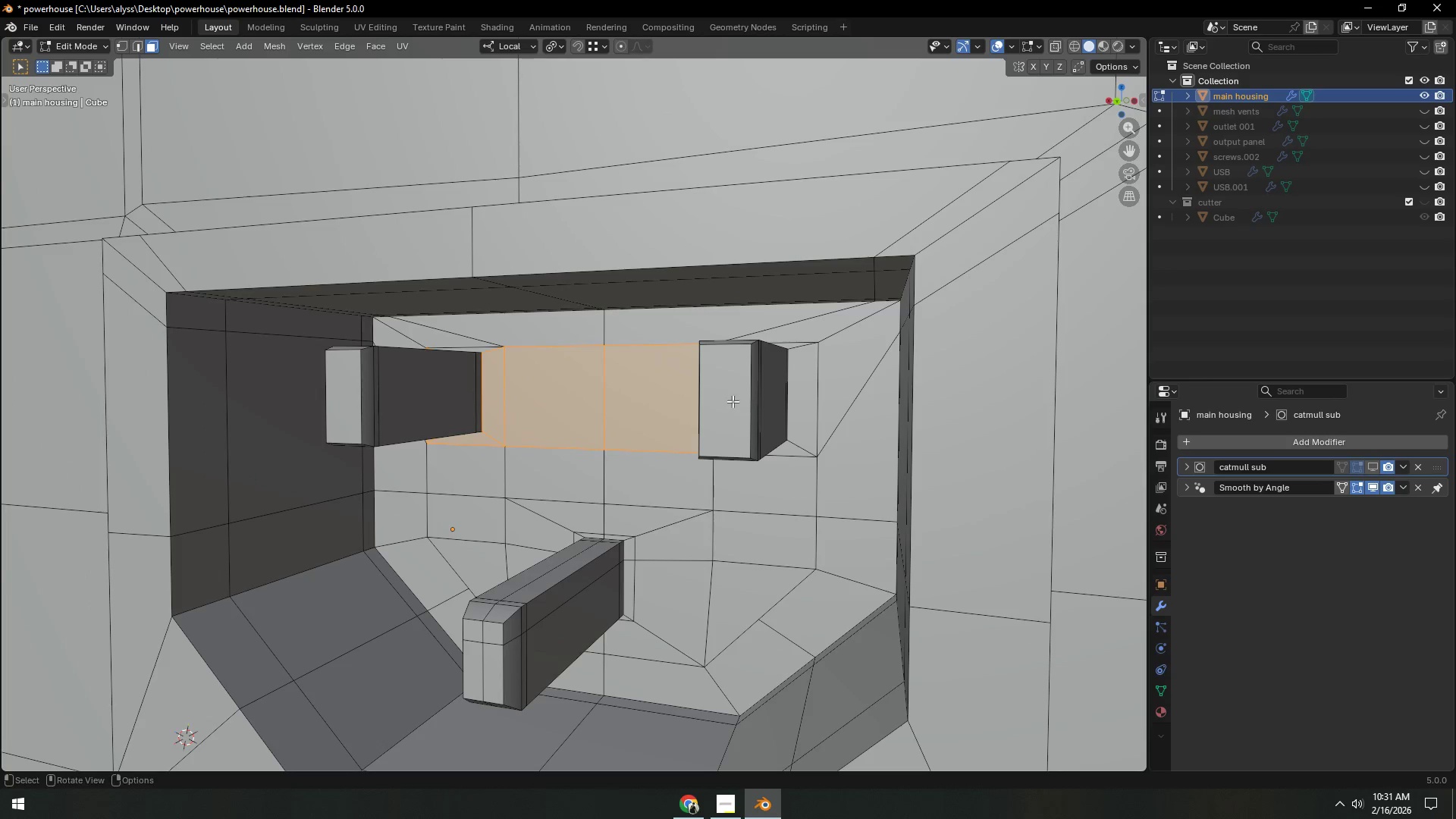 
hold_key(key=ControlLeft, duration=0.33)
left_click([727, 400])
 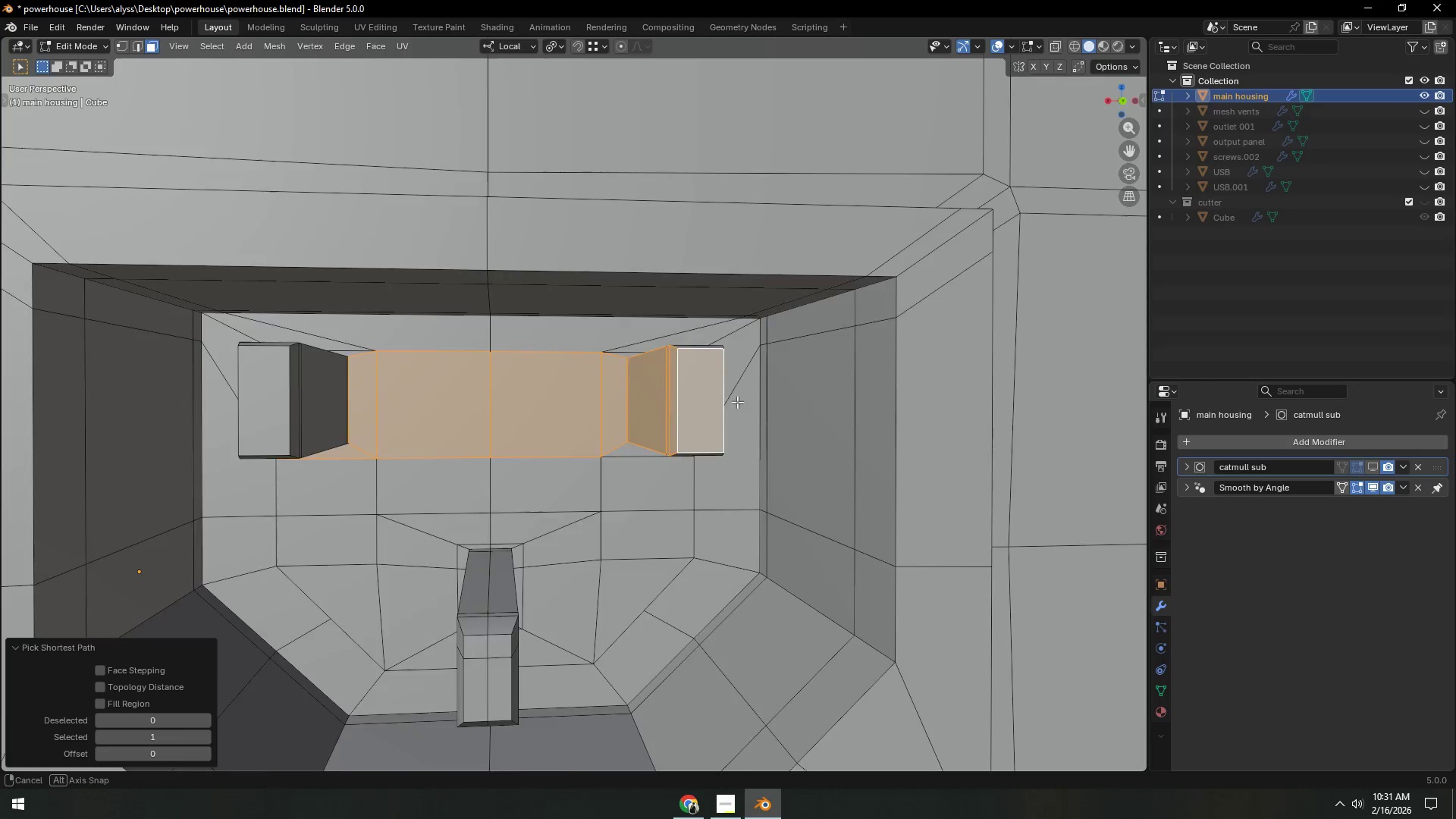 
hold_key(key=ControlLeft, duration=1.05)
left_click([883, 394])
 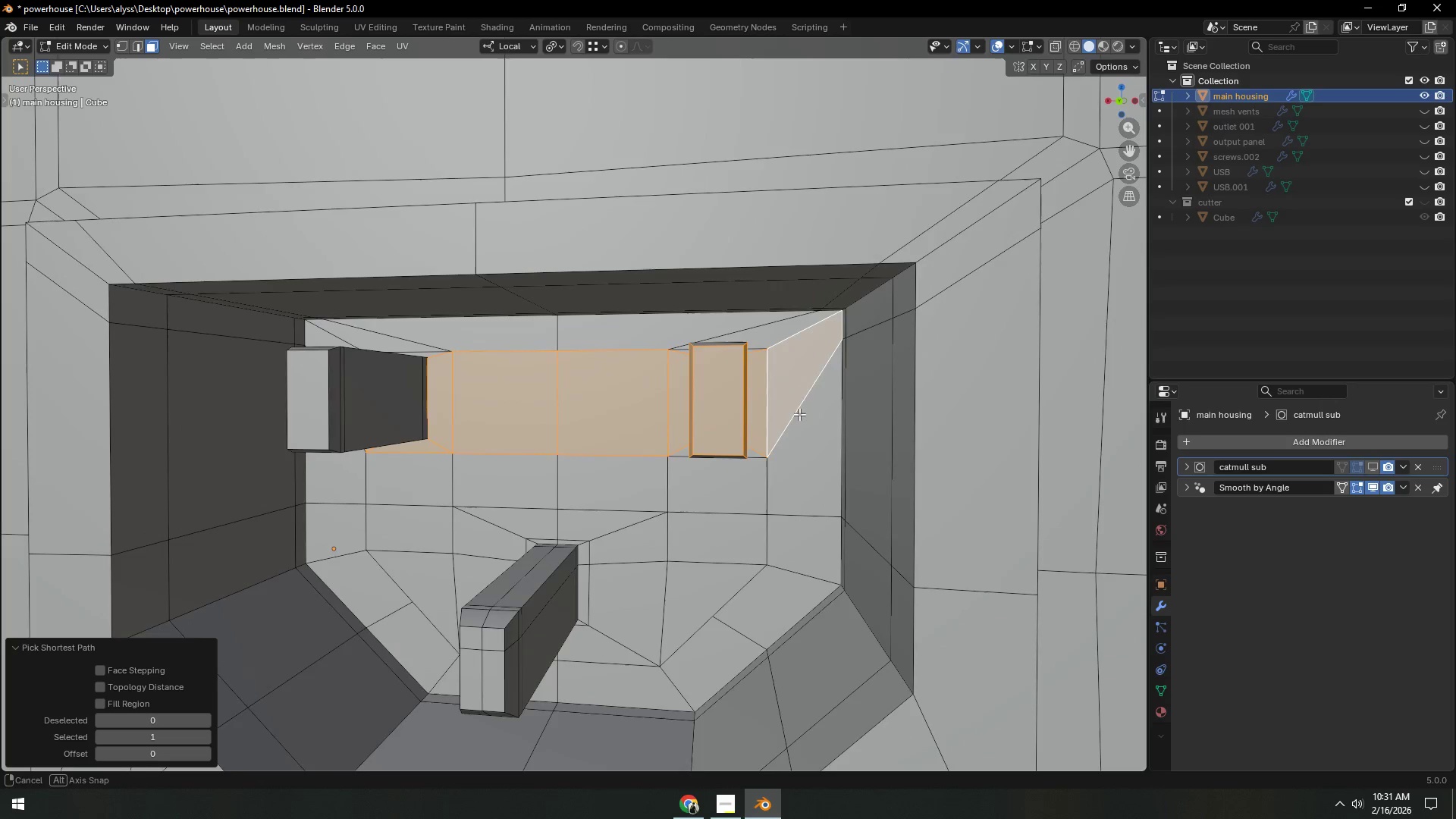 
key(Shift+ShiftLeft)
 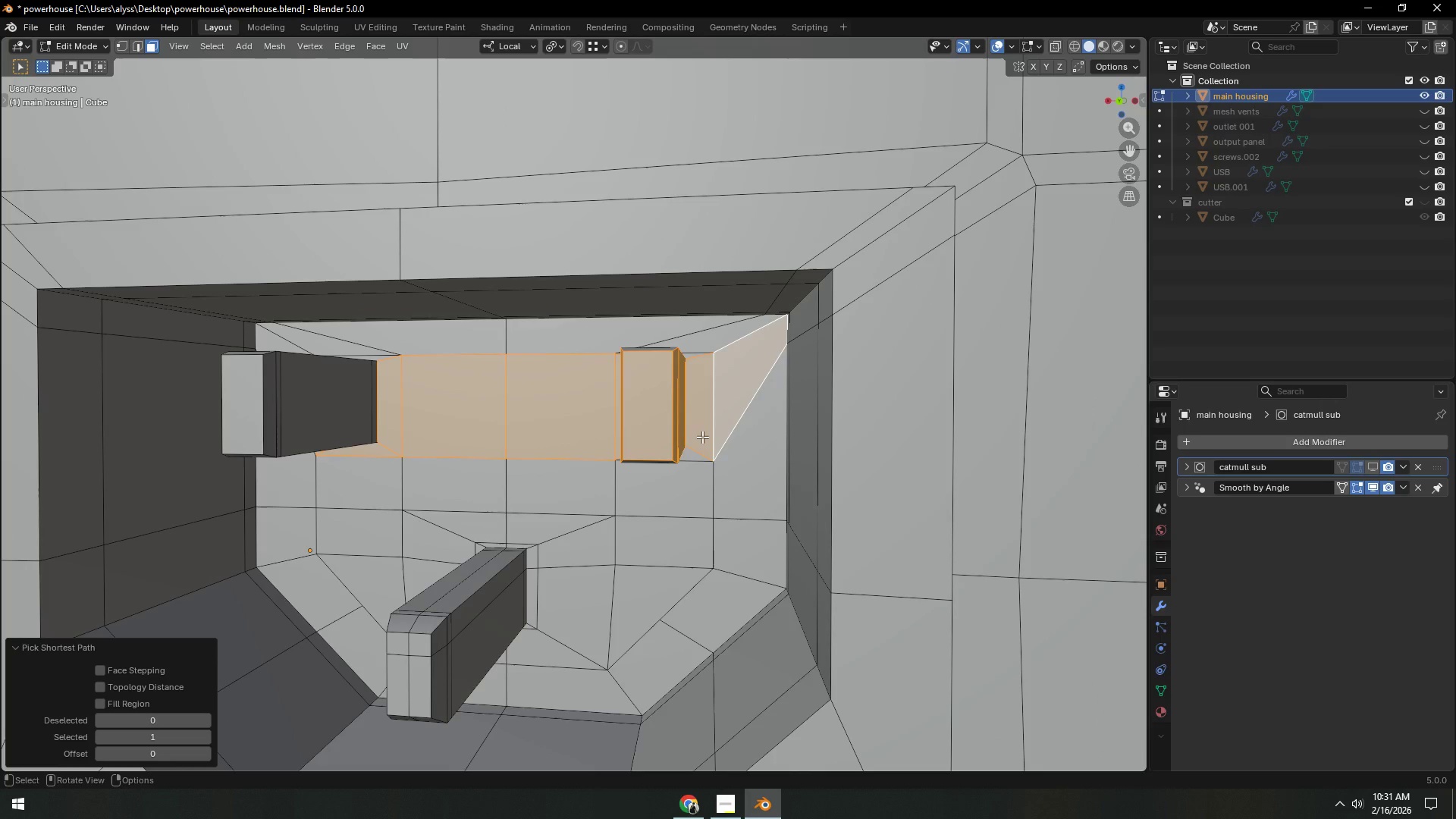 
scroll: coordinate [702, 438], scroll_direction: down, amount: 2.0
 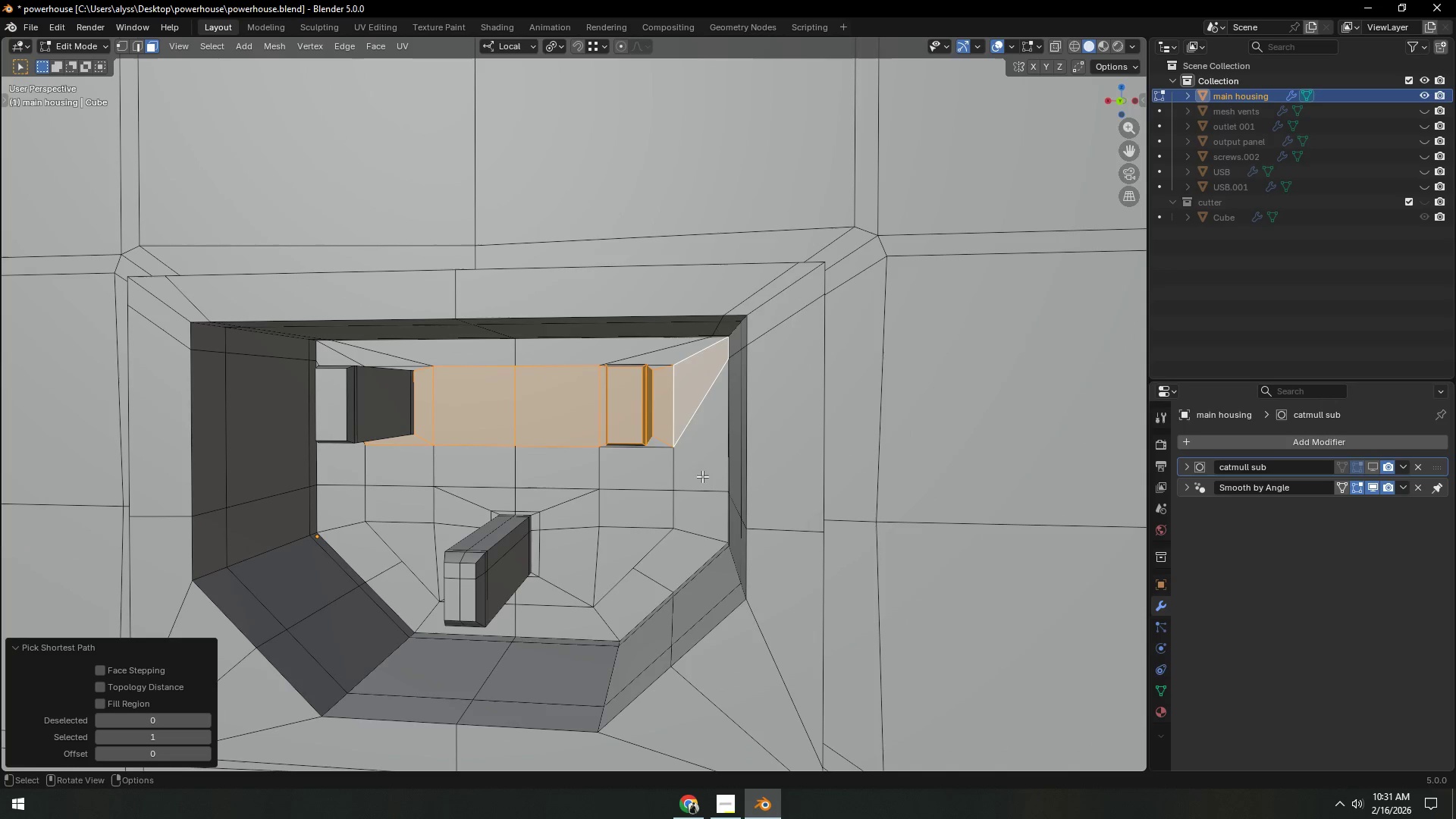 
hold_key(key=ShiftLeft, duration=0.42)
 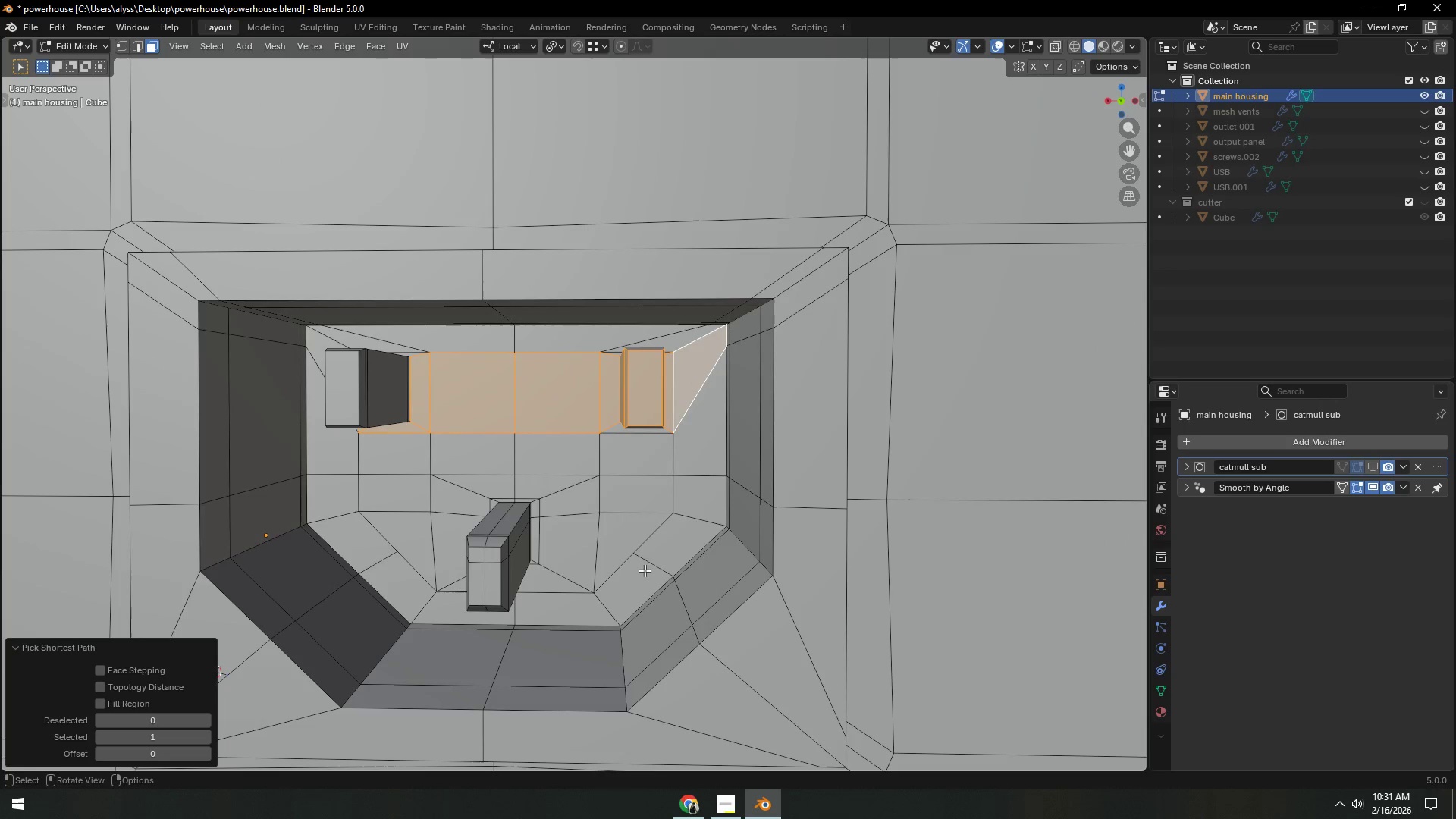 
hold_key(key=AltLeft, duration=0.52)
left_click([618, 603])
 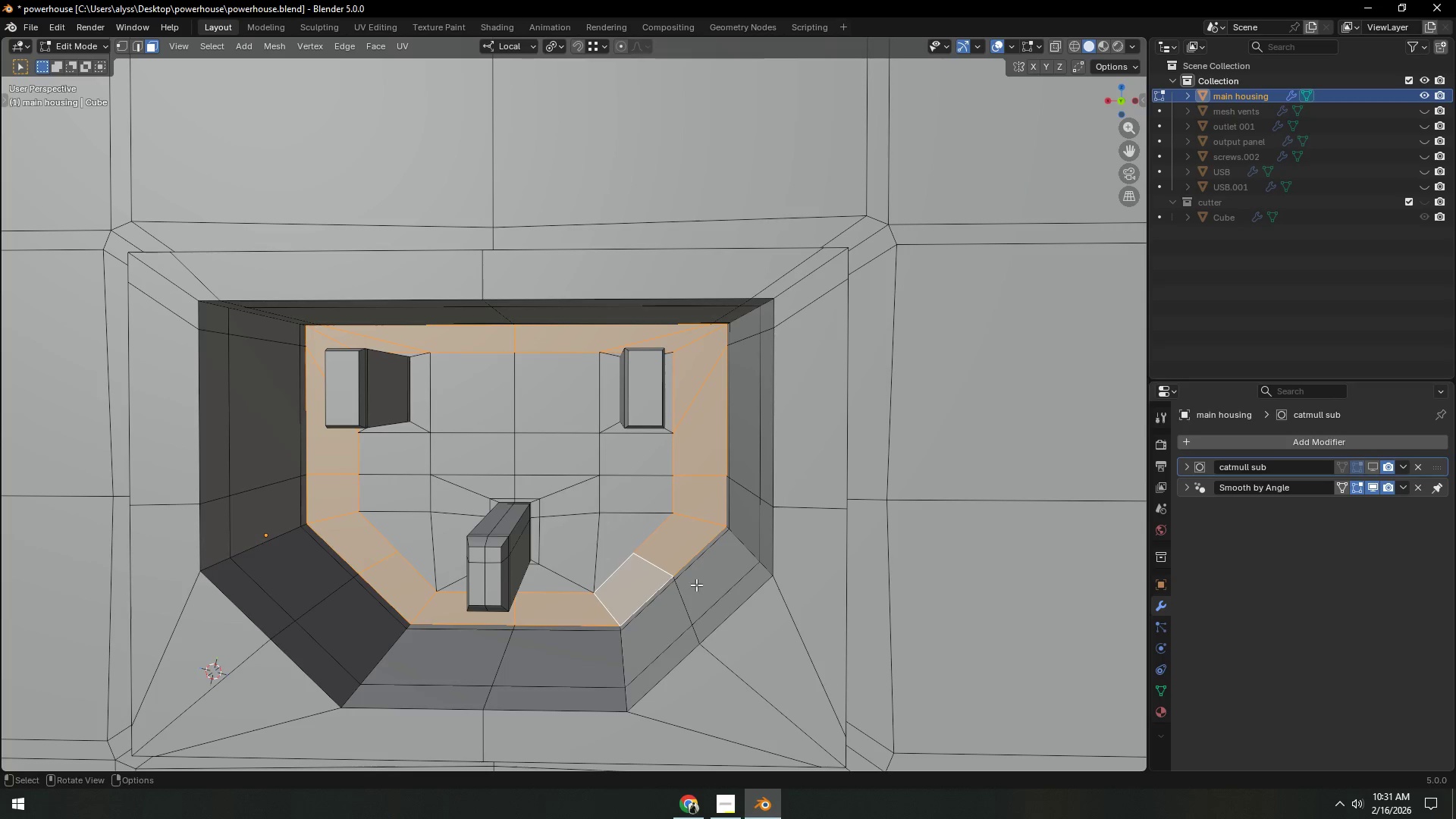 
hold_key(key=Backquote, duration=0.52)
 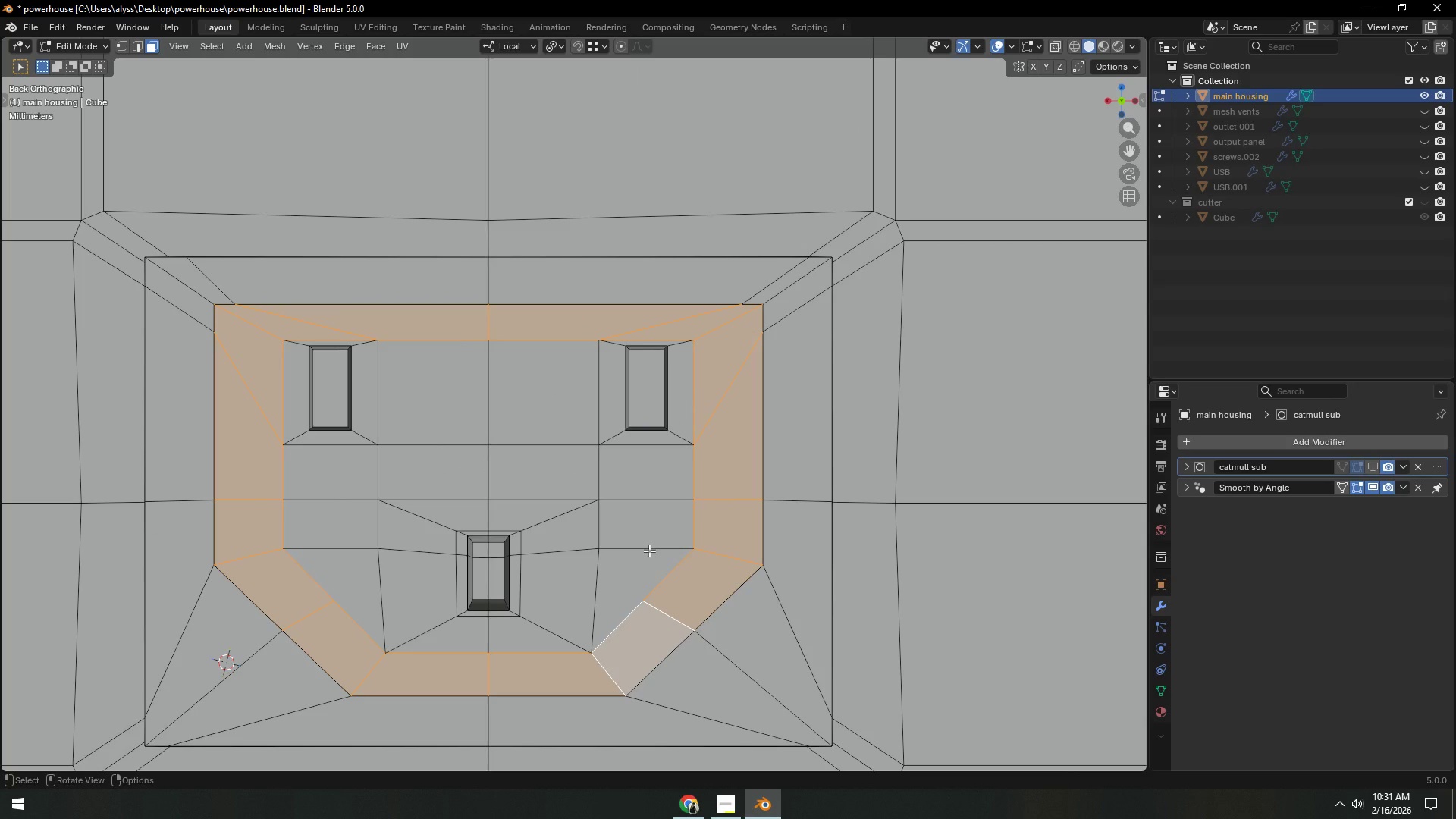 
key(1)
 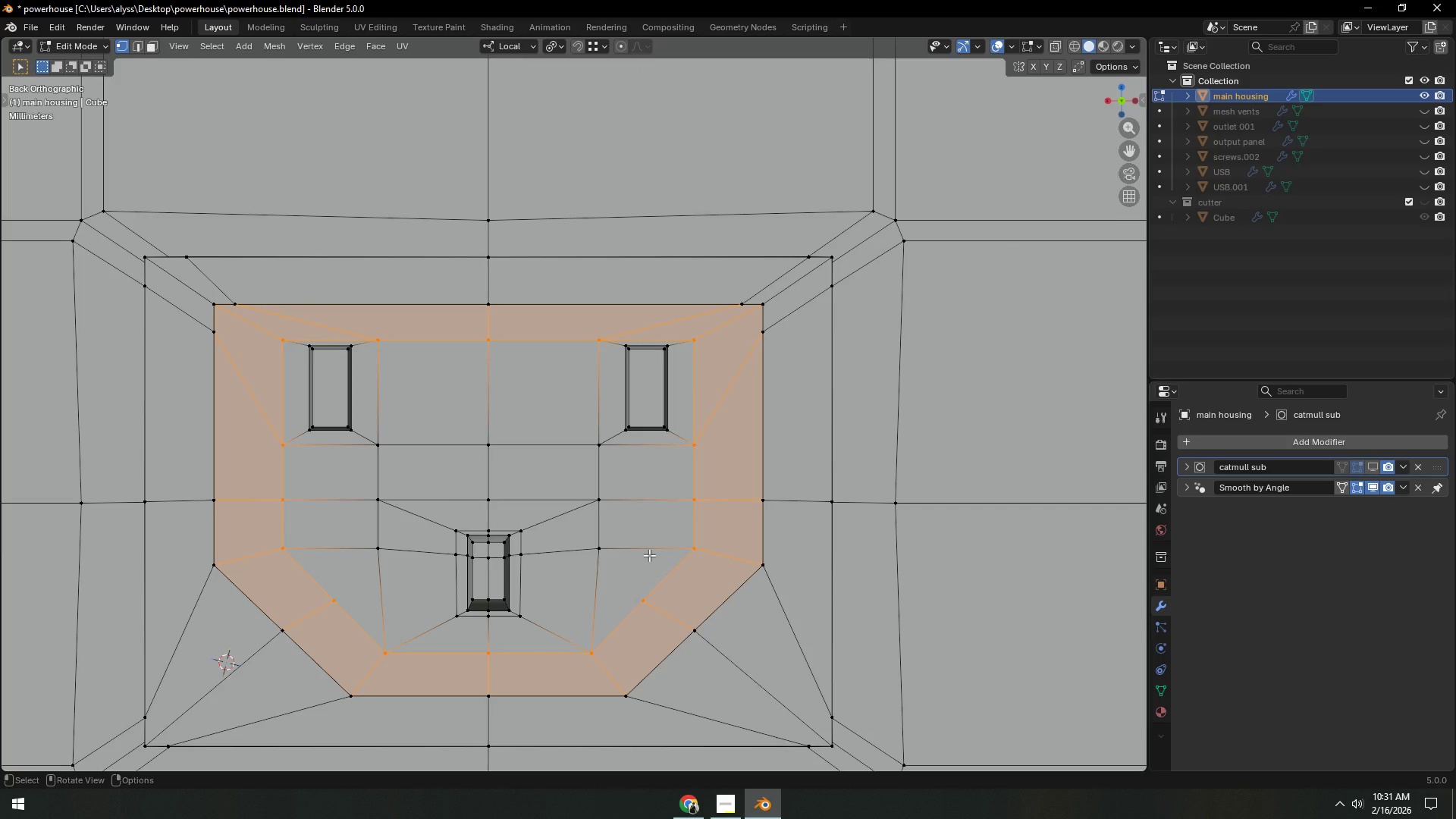 
hold_key(key=Z, duration=0.31)
 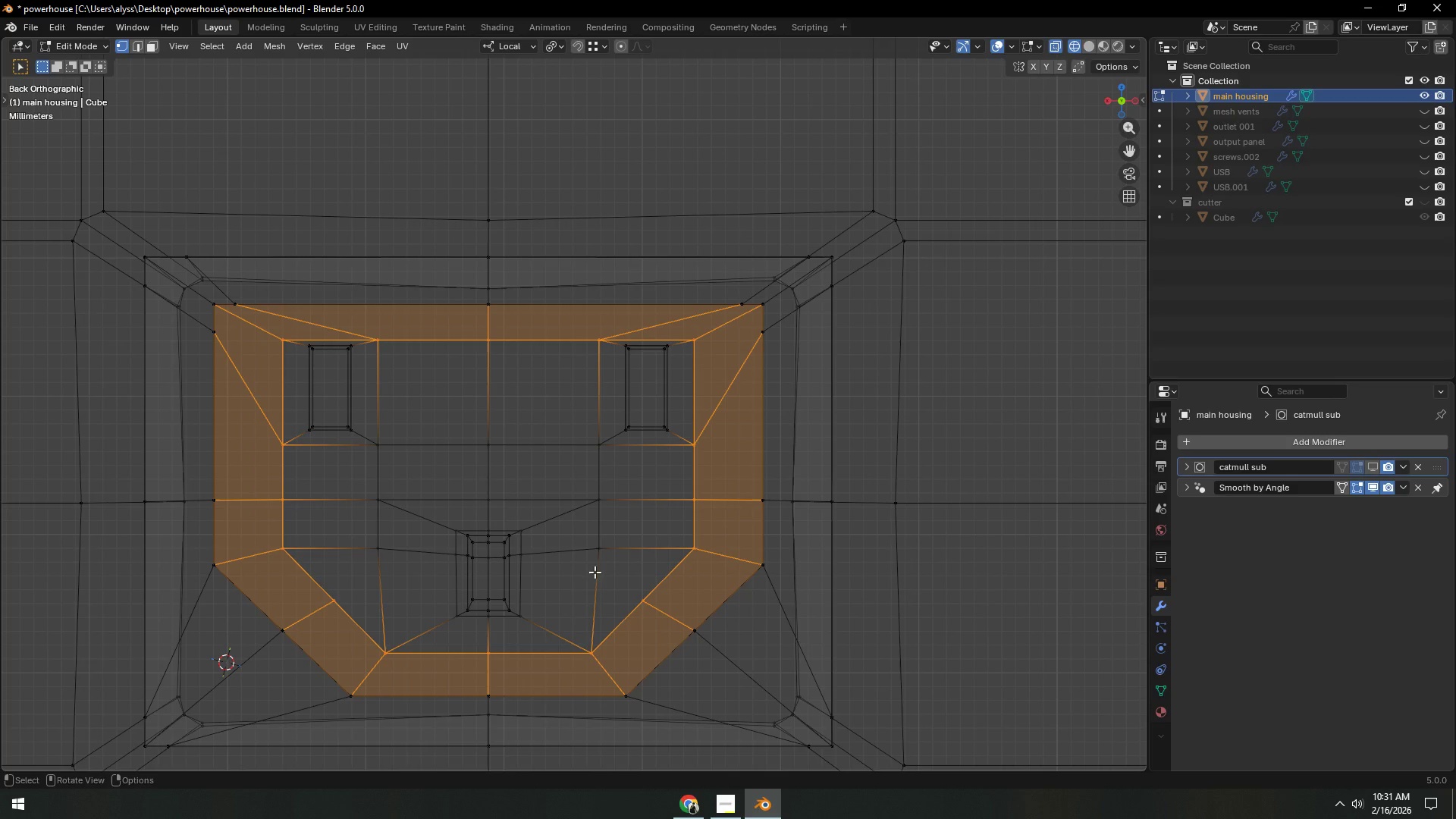 
key(C)
 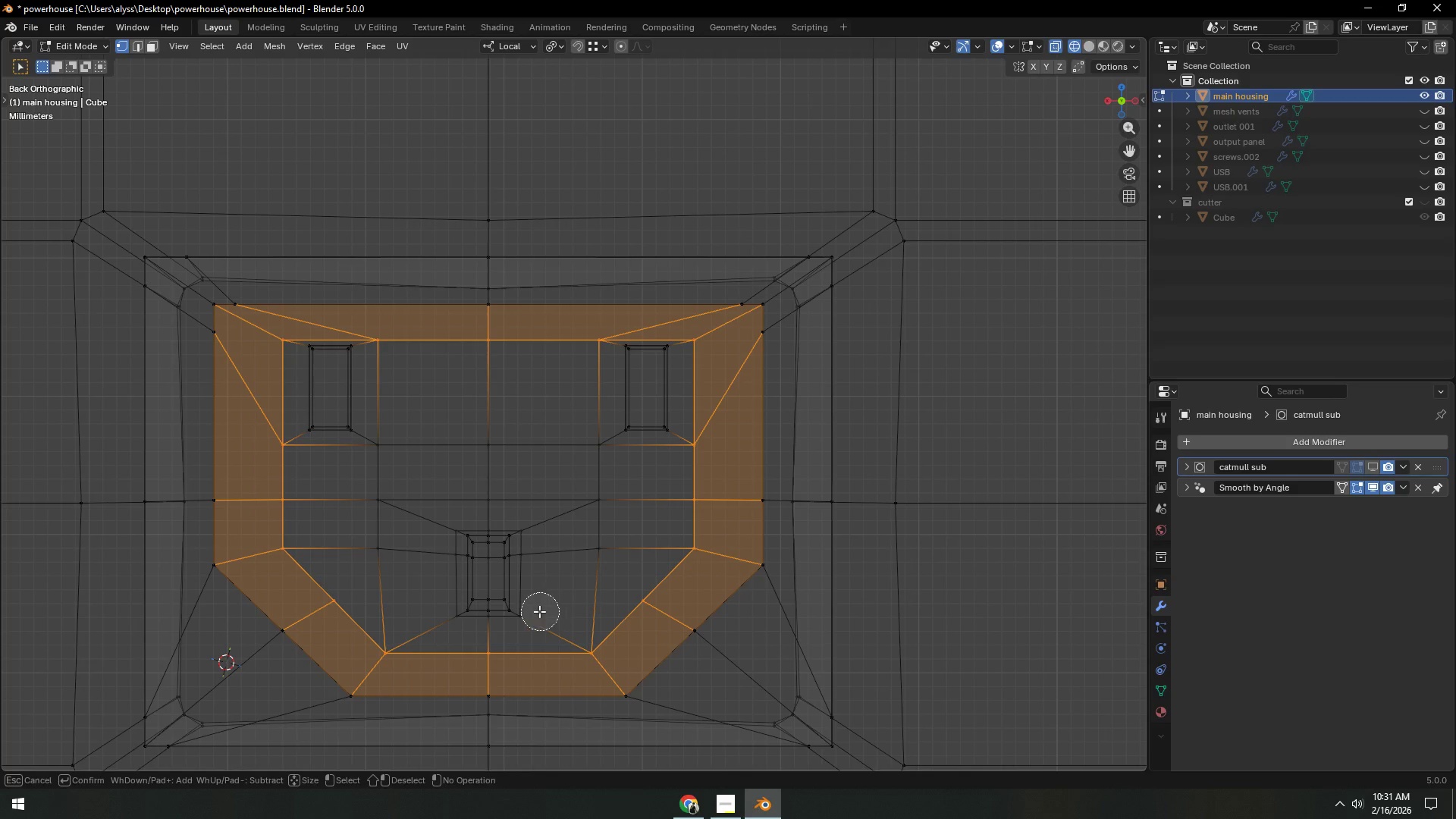 
left_click_drag(start_coordinate=[518, 594], to_coordinate=[526, 567])
 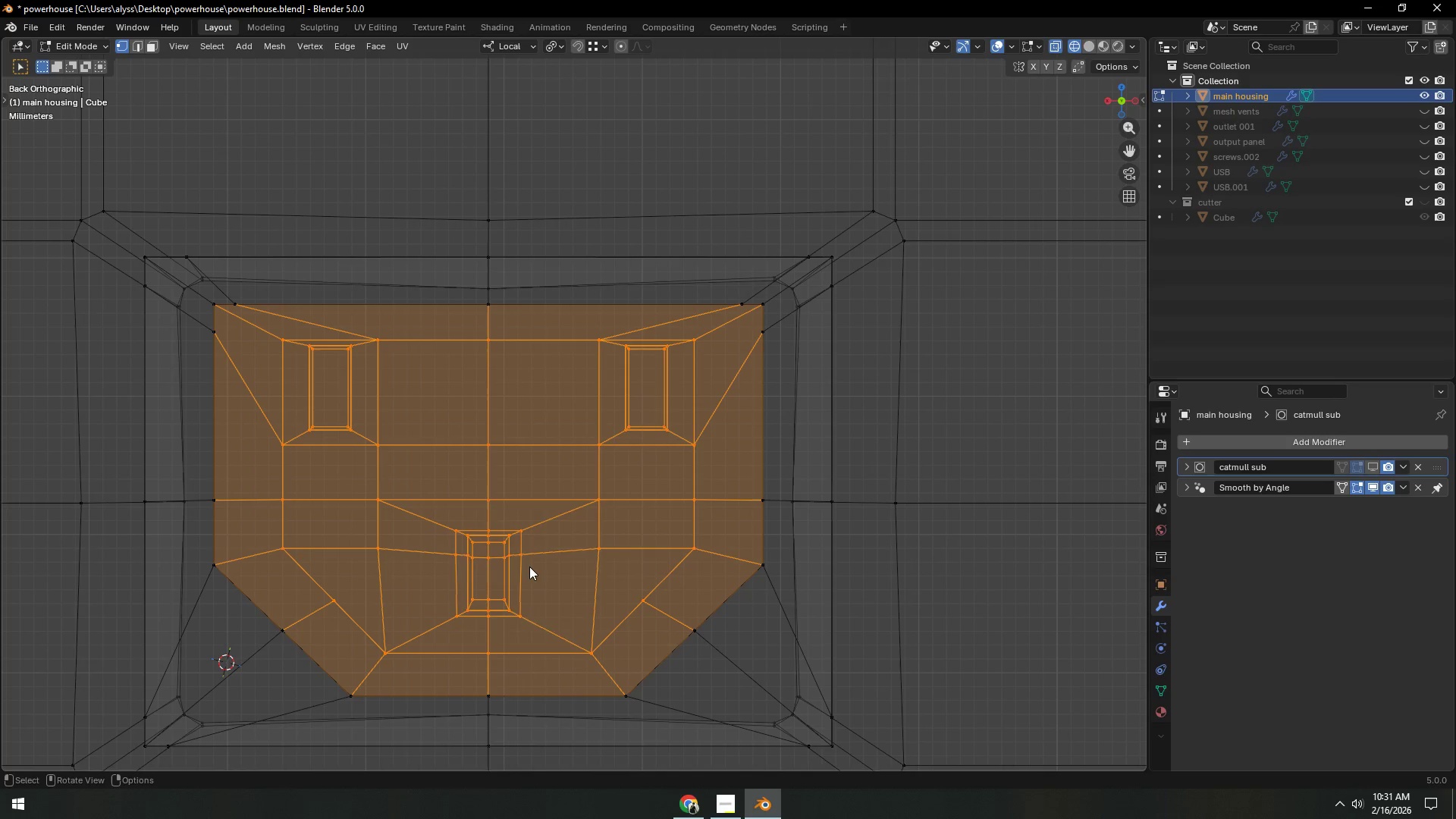 
scroll: coordinate [534, 607], scroll_direction: down, amount: 12.0
 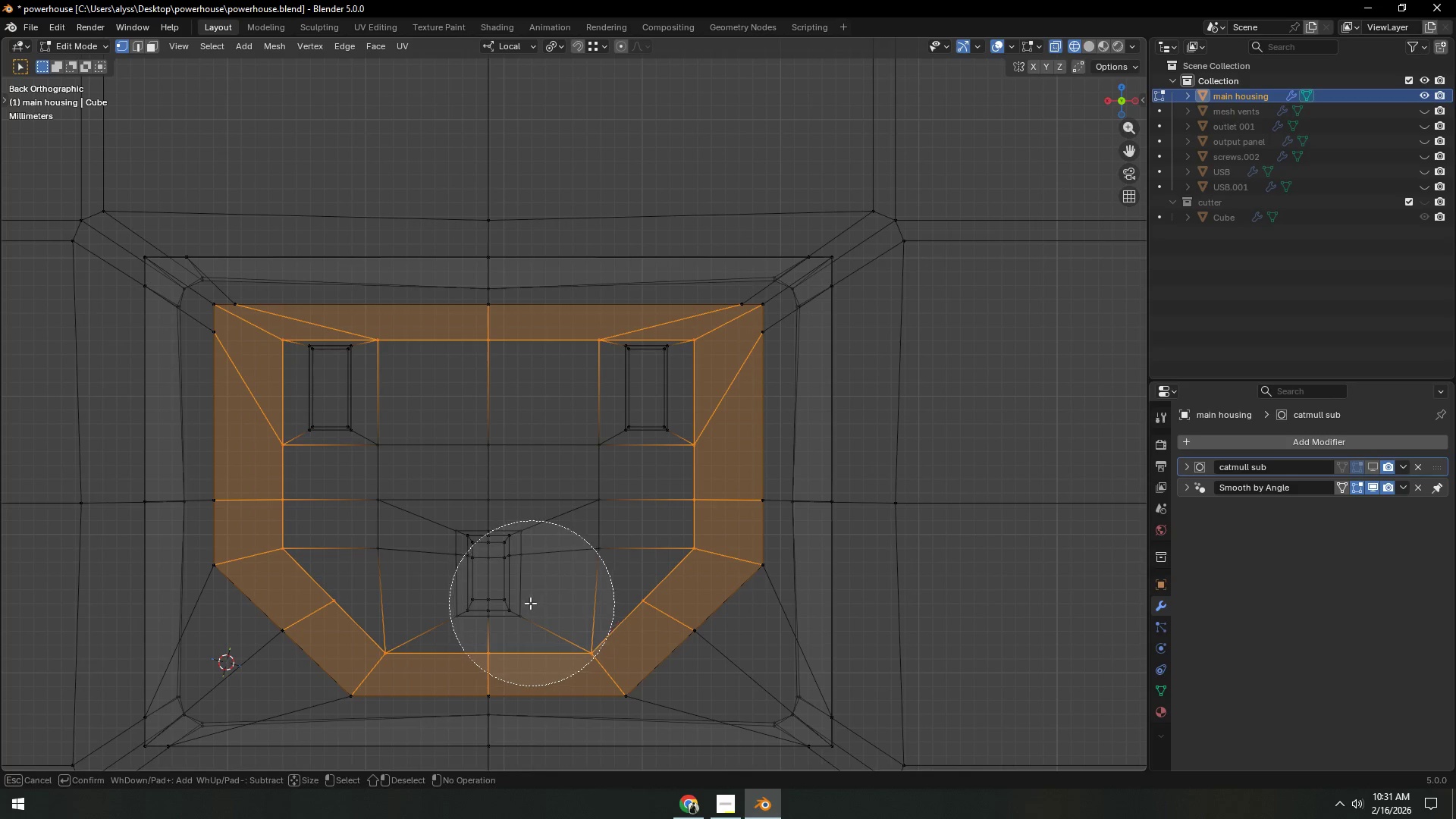 
type(zi)
 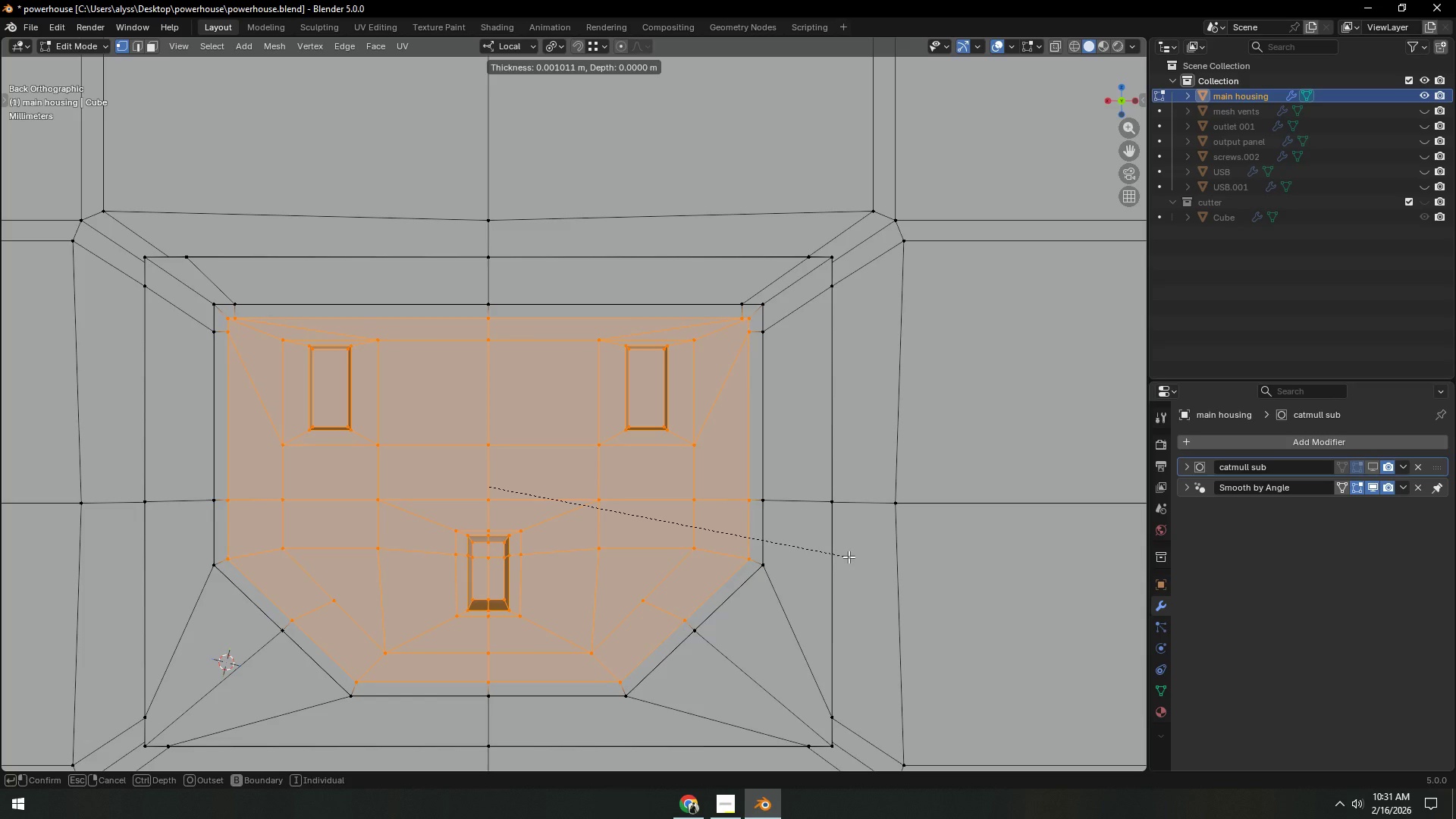 
left_click([849, 557])
 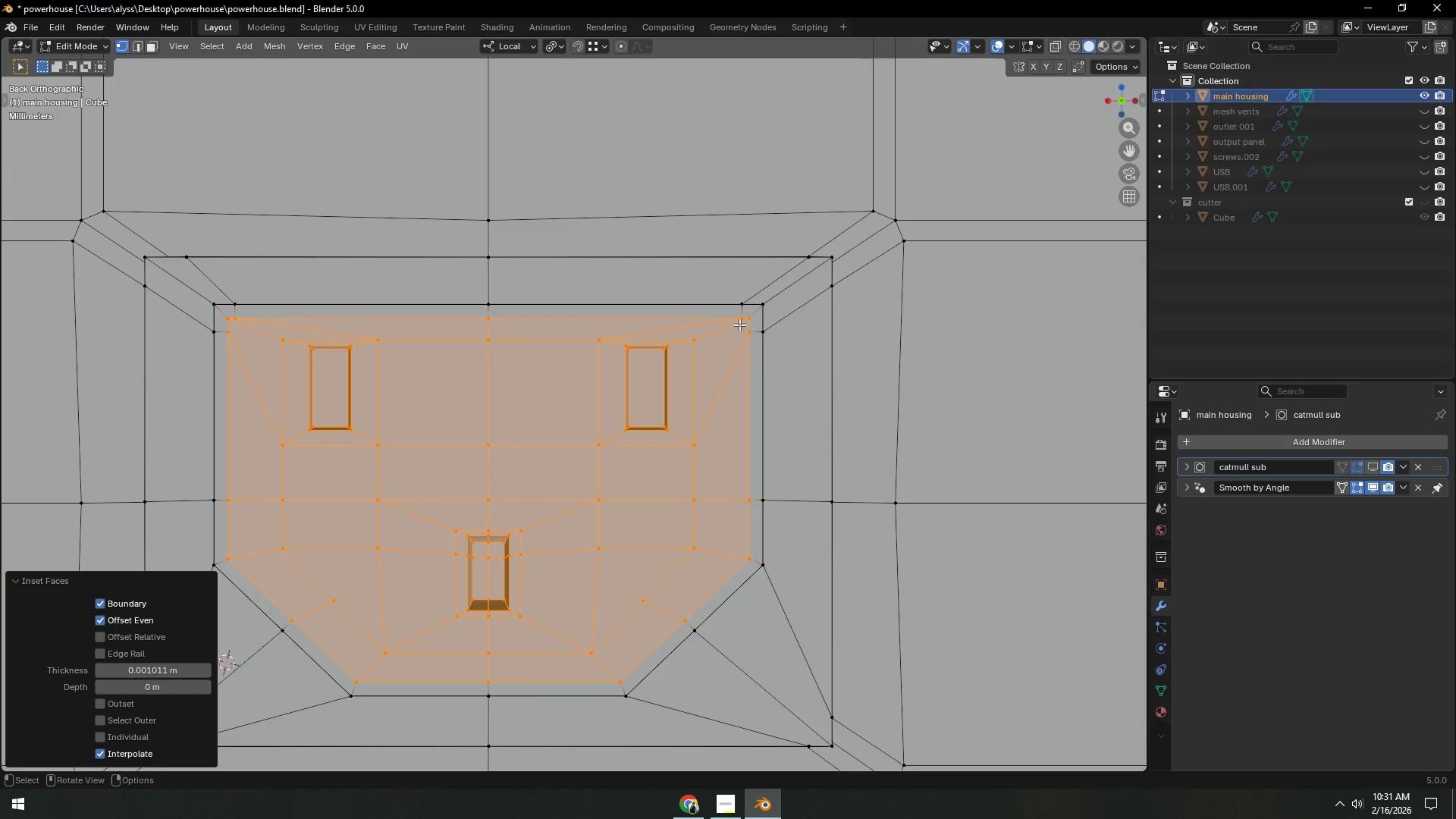 
left_click([735, 314])
 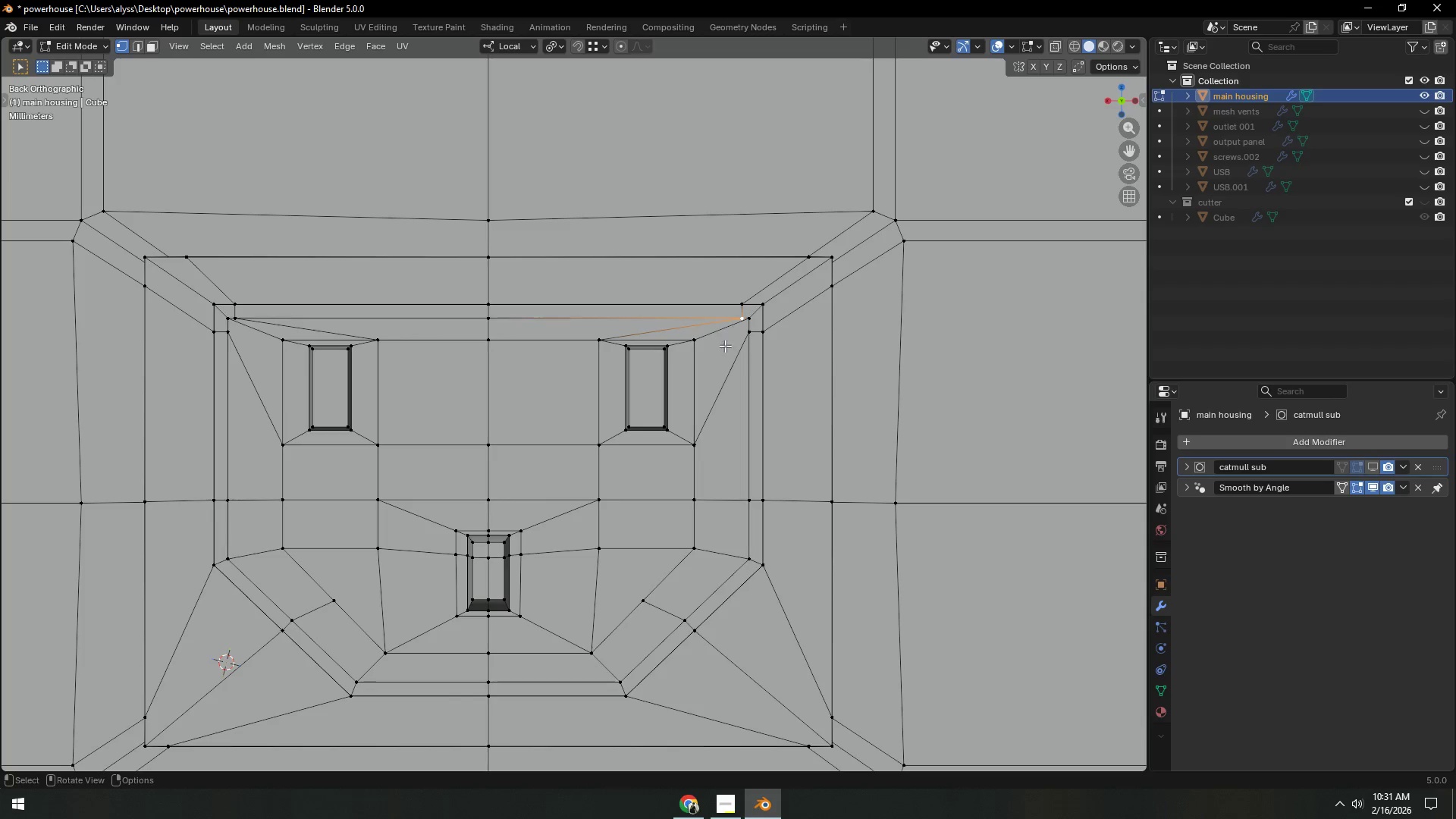 
hold_key(key=ShiftLeft, duration=0.31)
 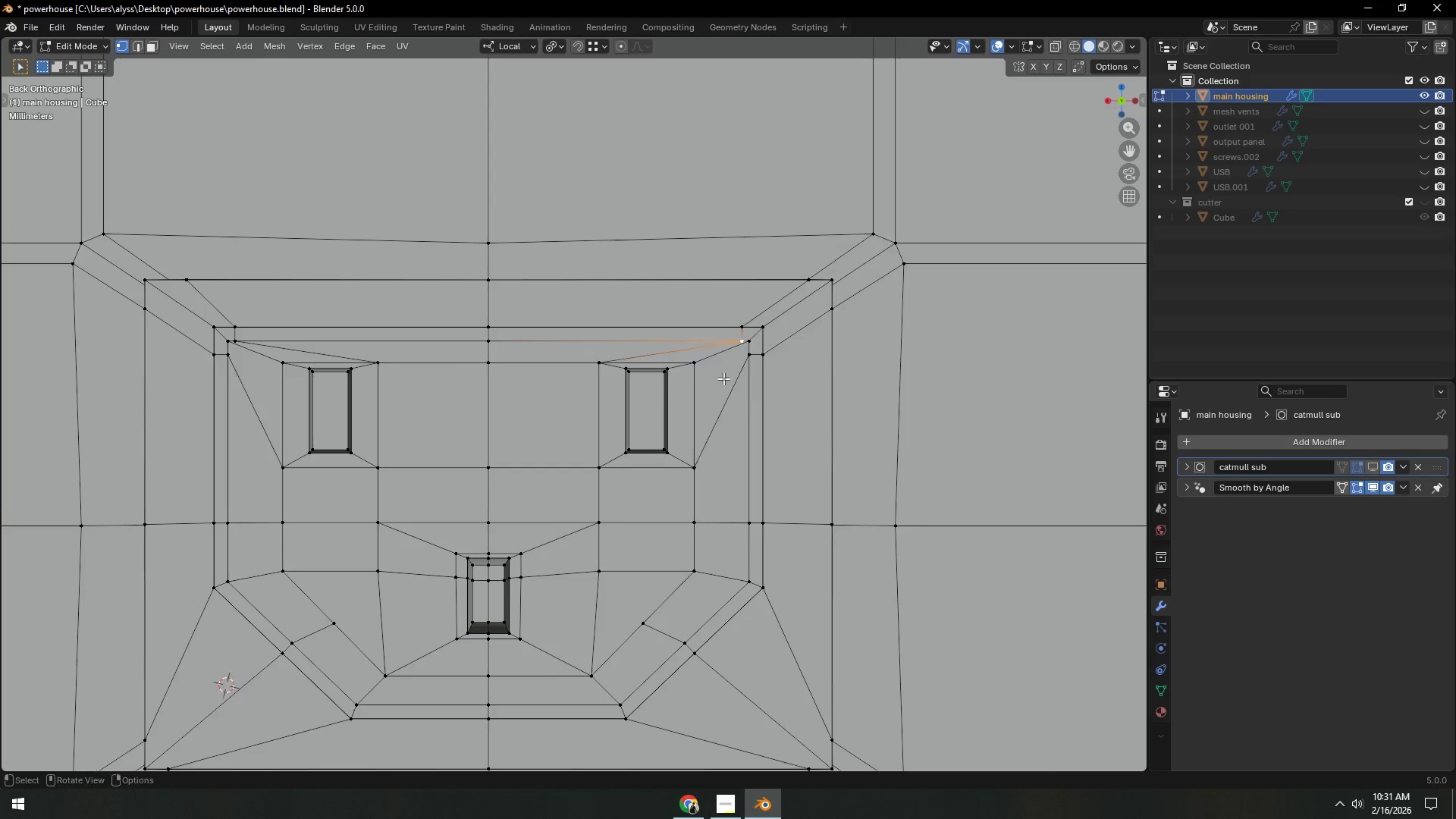 
scroll: coordinate [723, 378], scroll_direction: up, amount: 2.0
 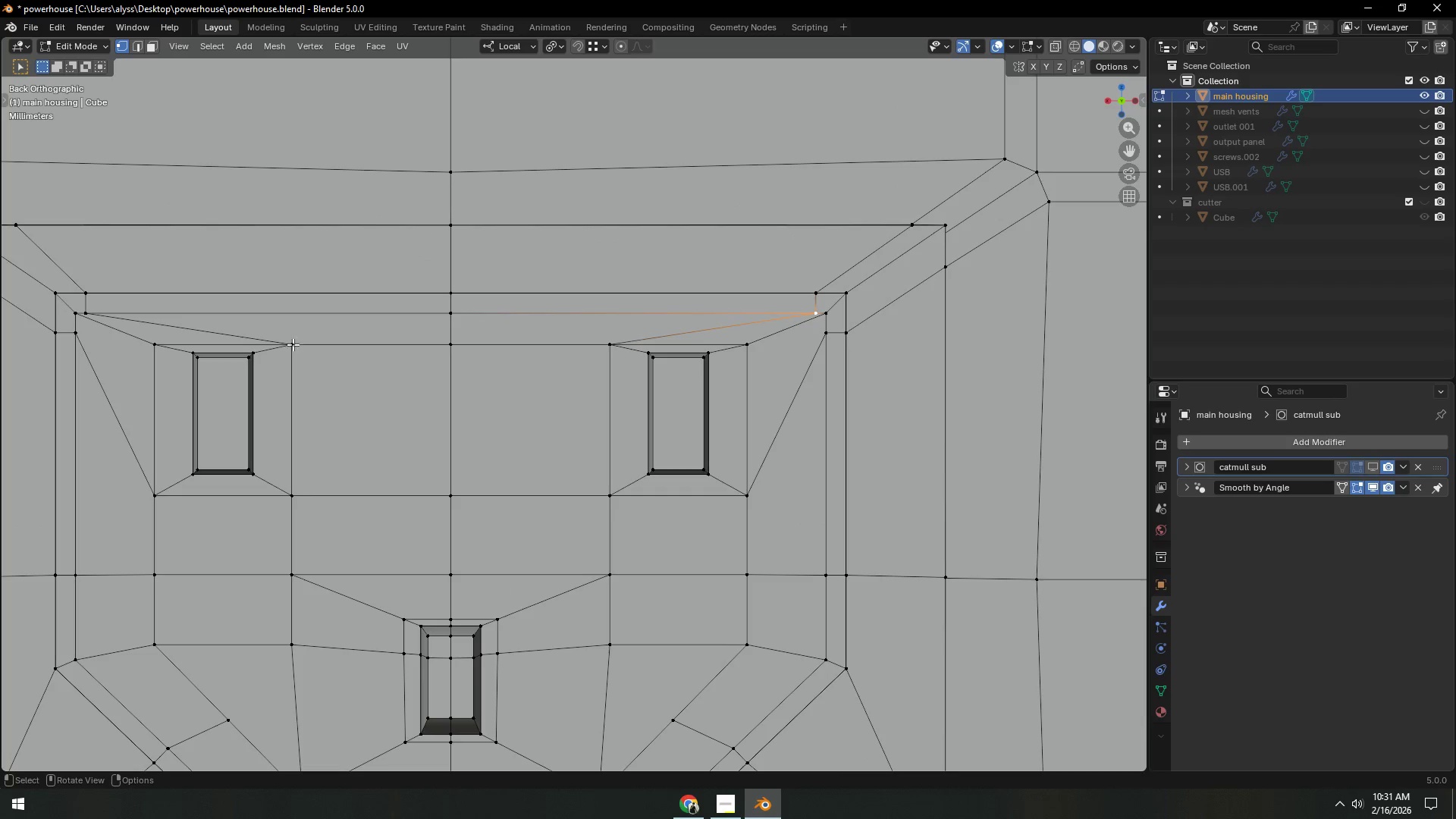 
hold_key(key=ShiftLeft, duration=0.55)
 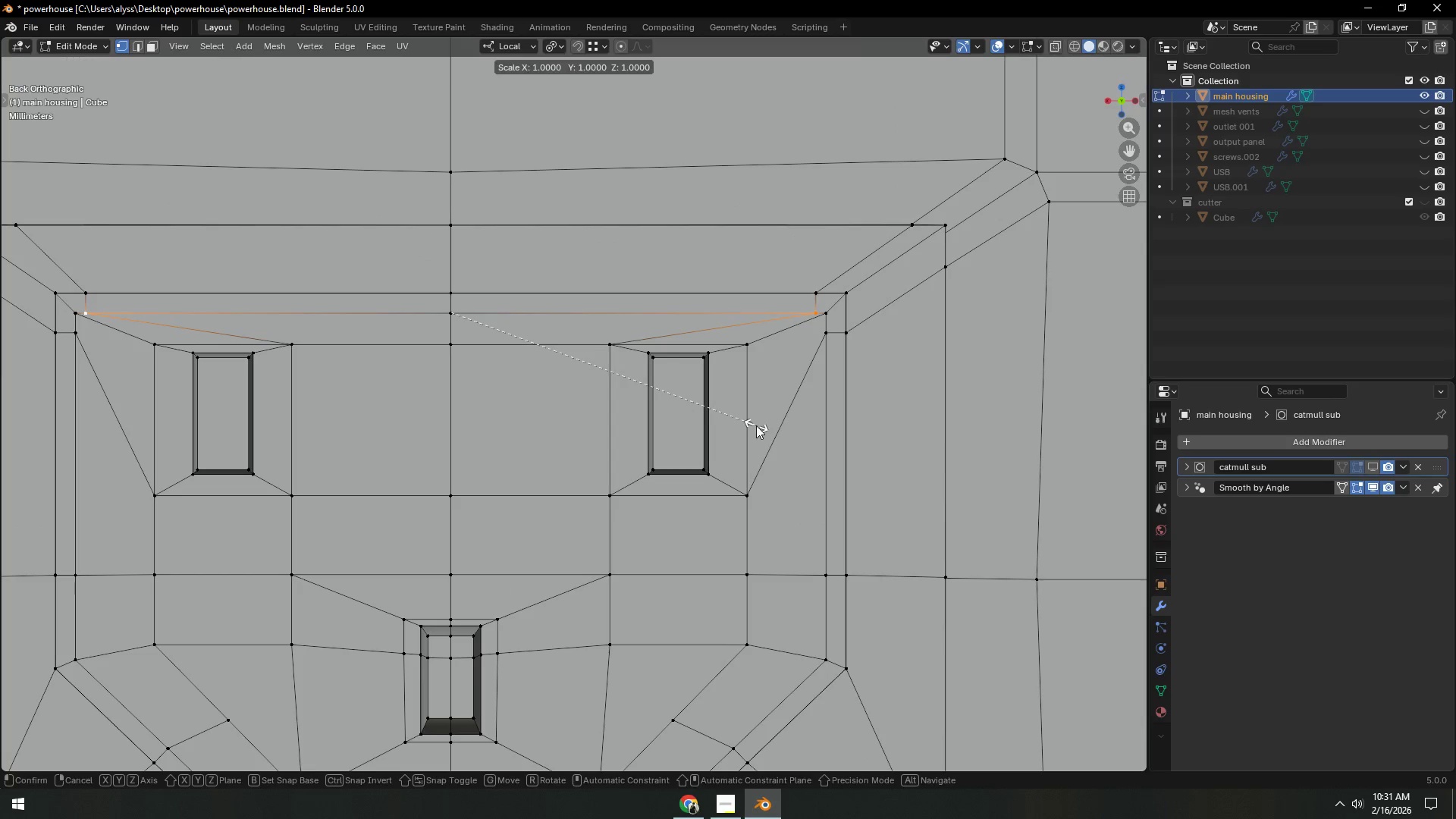 
hold_key(key=ShiftLeft, duration=11.98)
 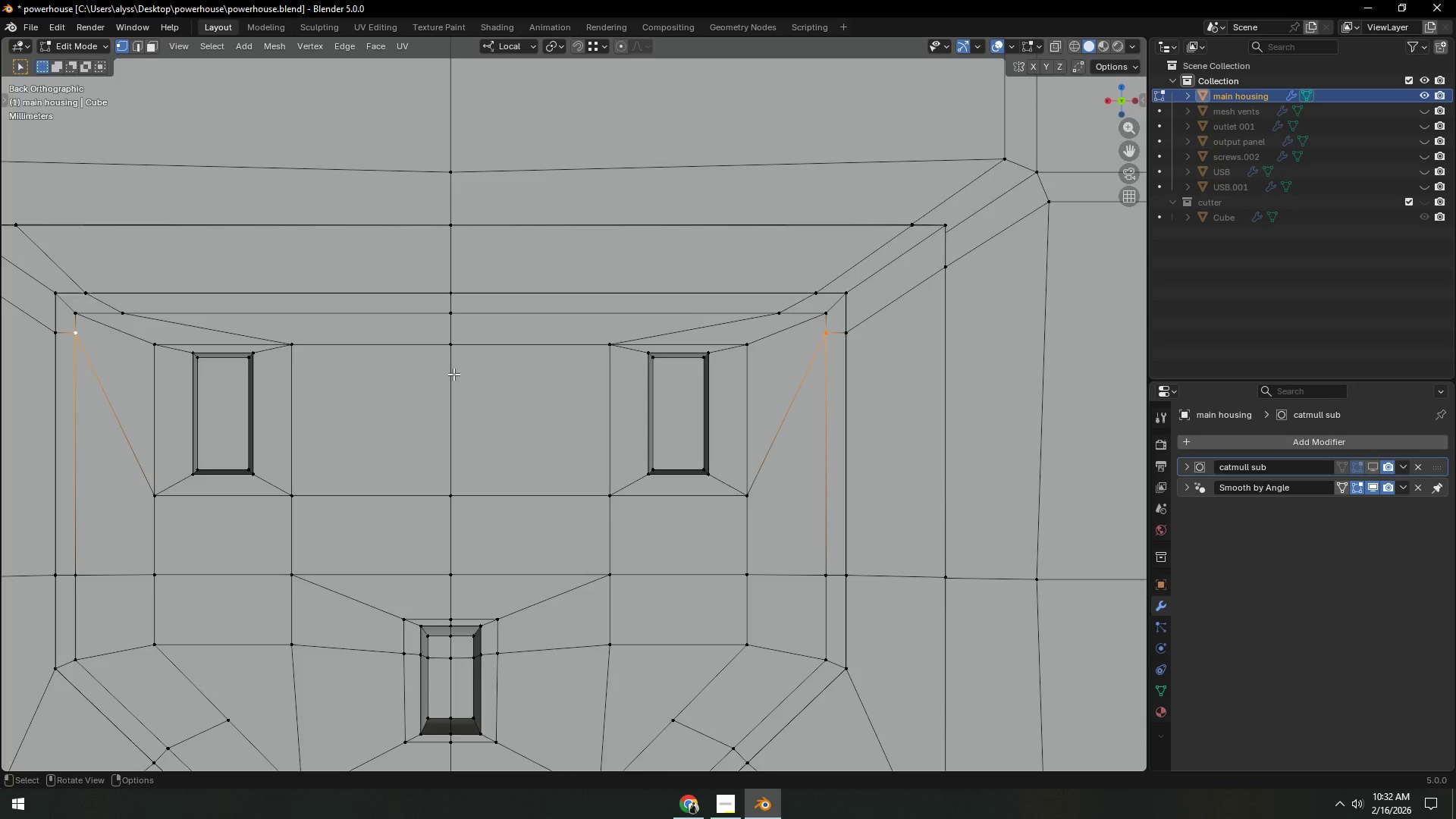 
type(sx)
 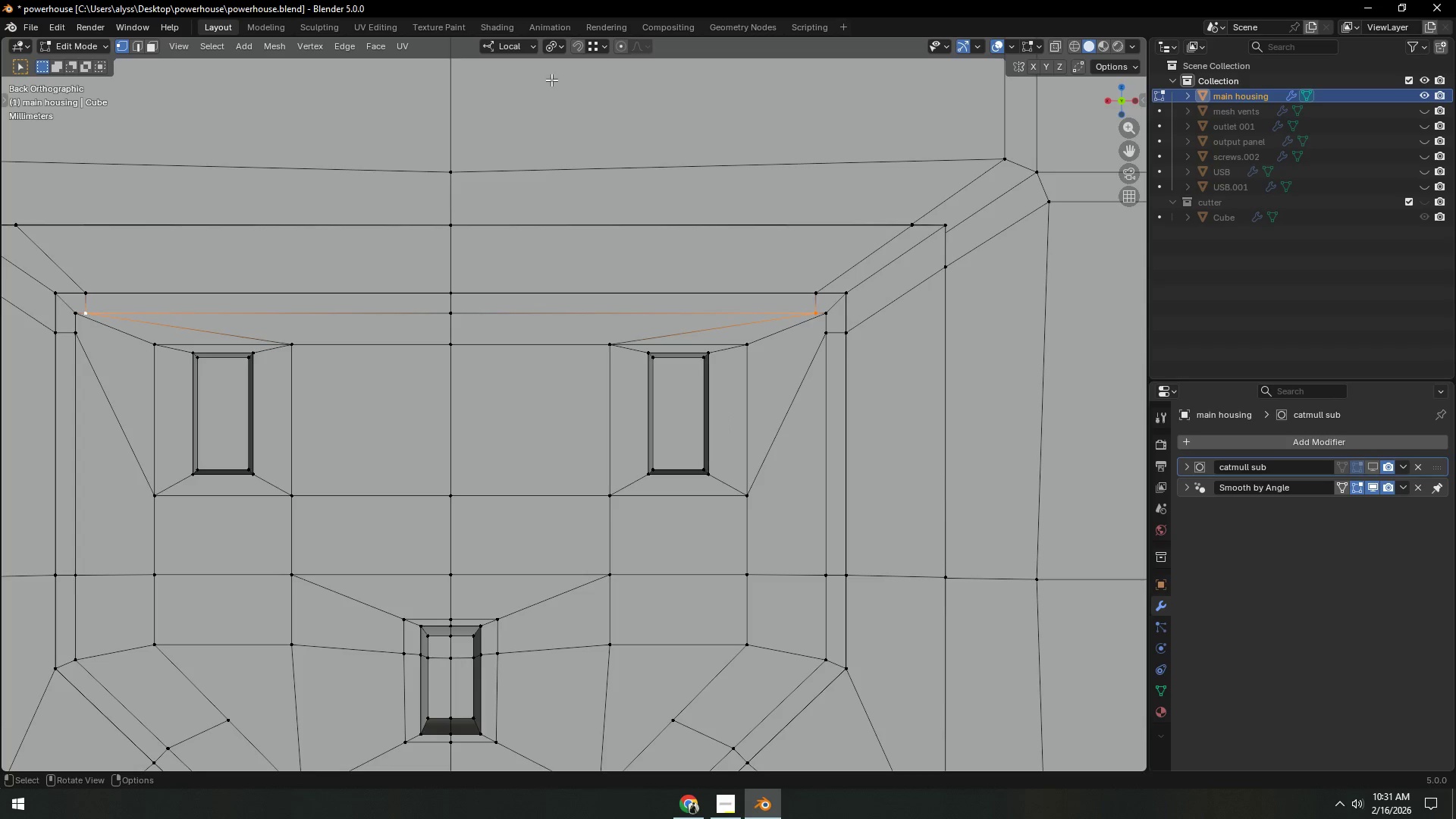 
left_click([552, 47])
 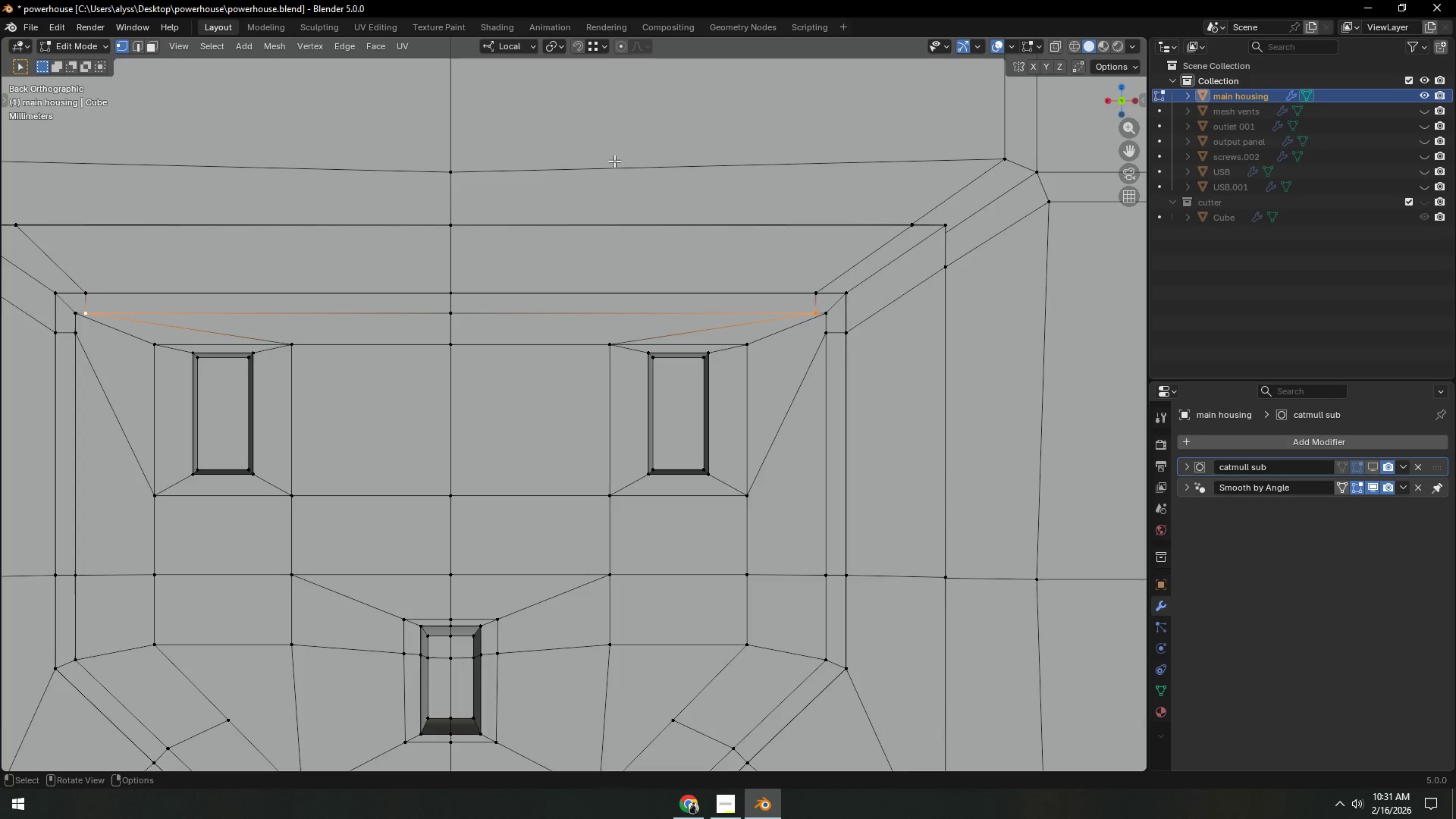 
type(sx)
 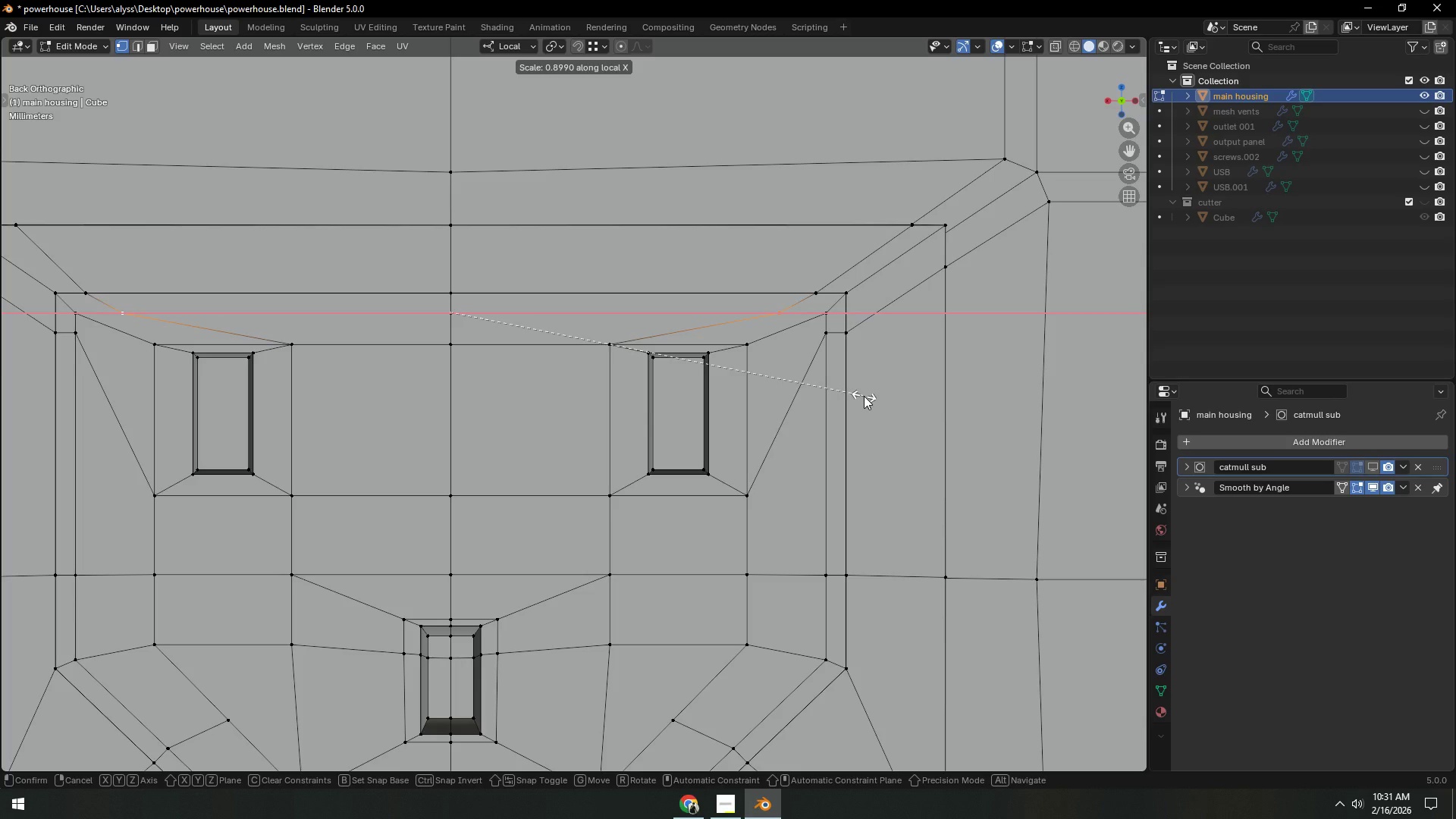 
left_click([864, 396])
 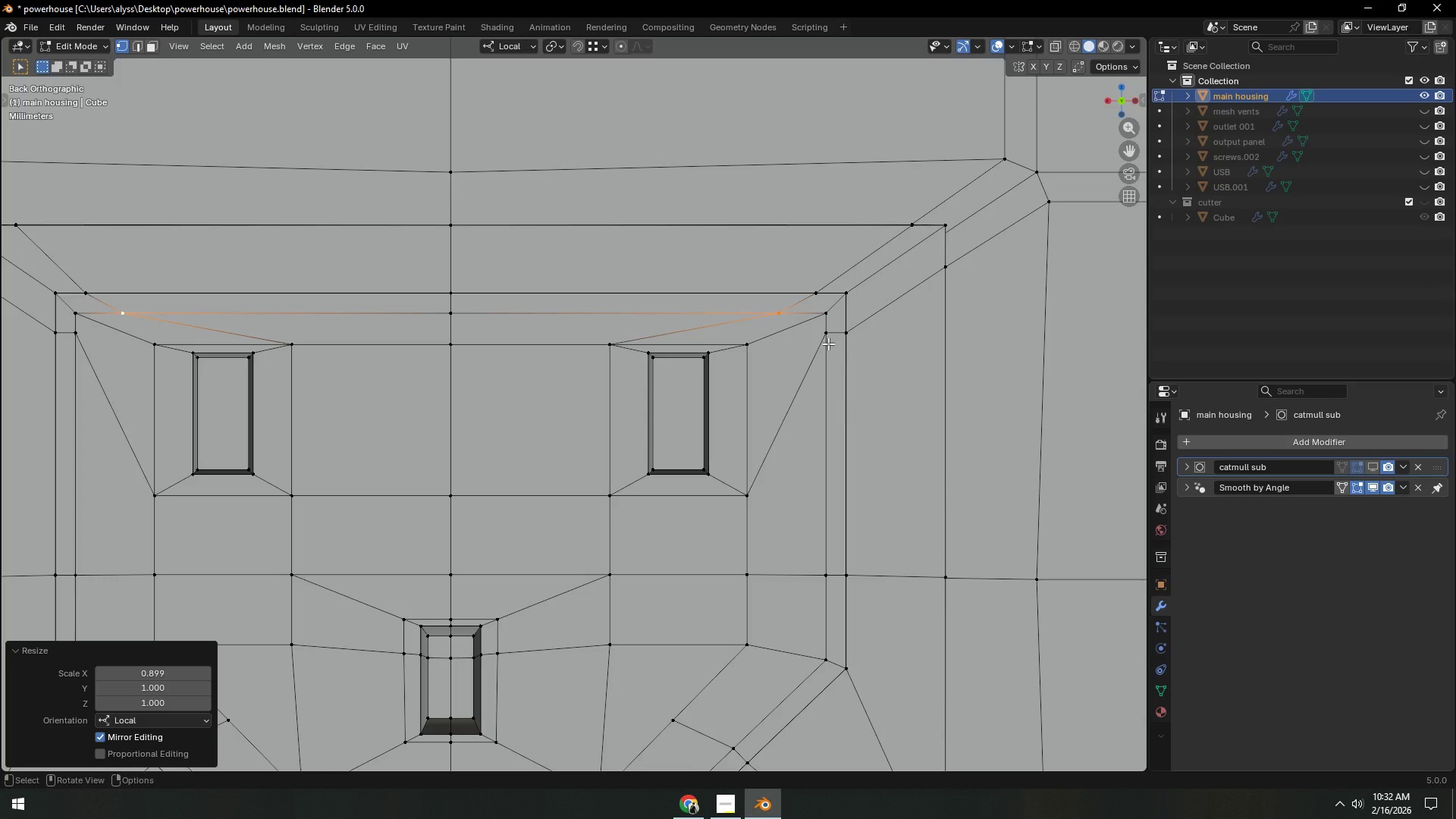 
left_click([828, 341])
 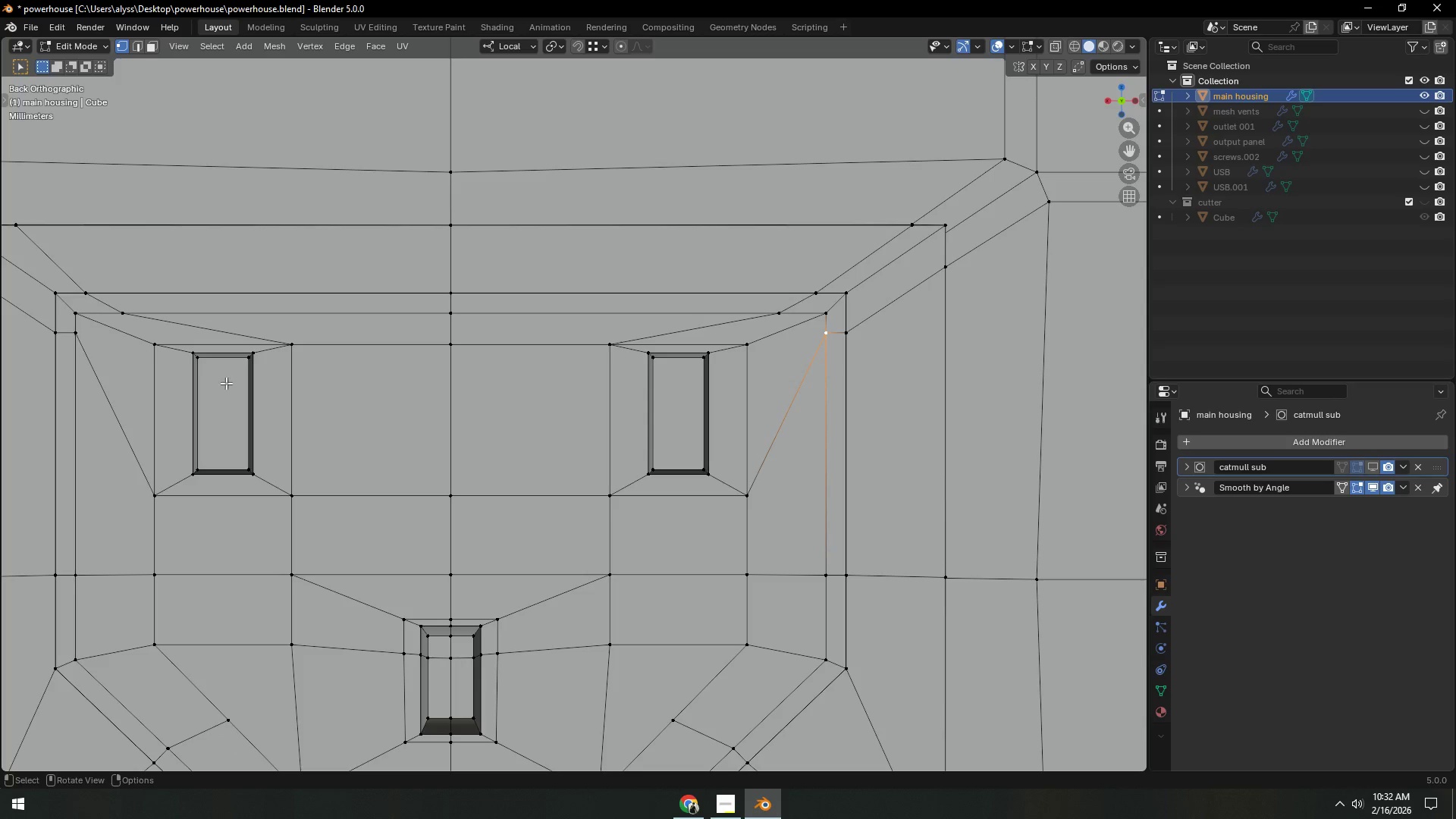 
hold_key(key=ShiftLeft, duration=0.45)
left_click([81, 343])
 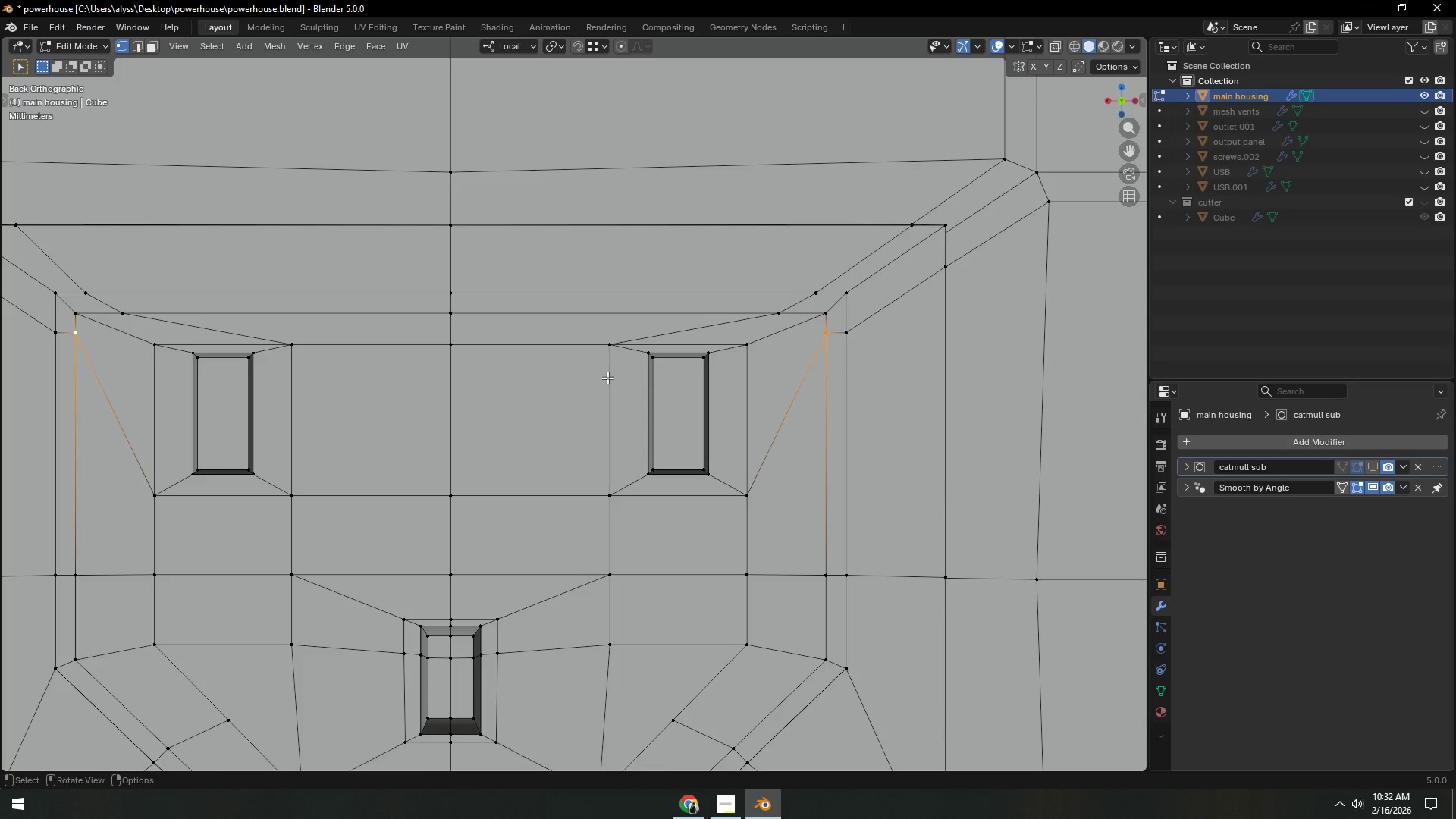 
type(gz)
 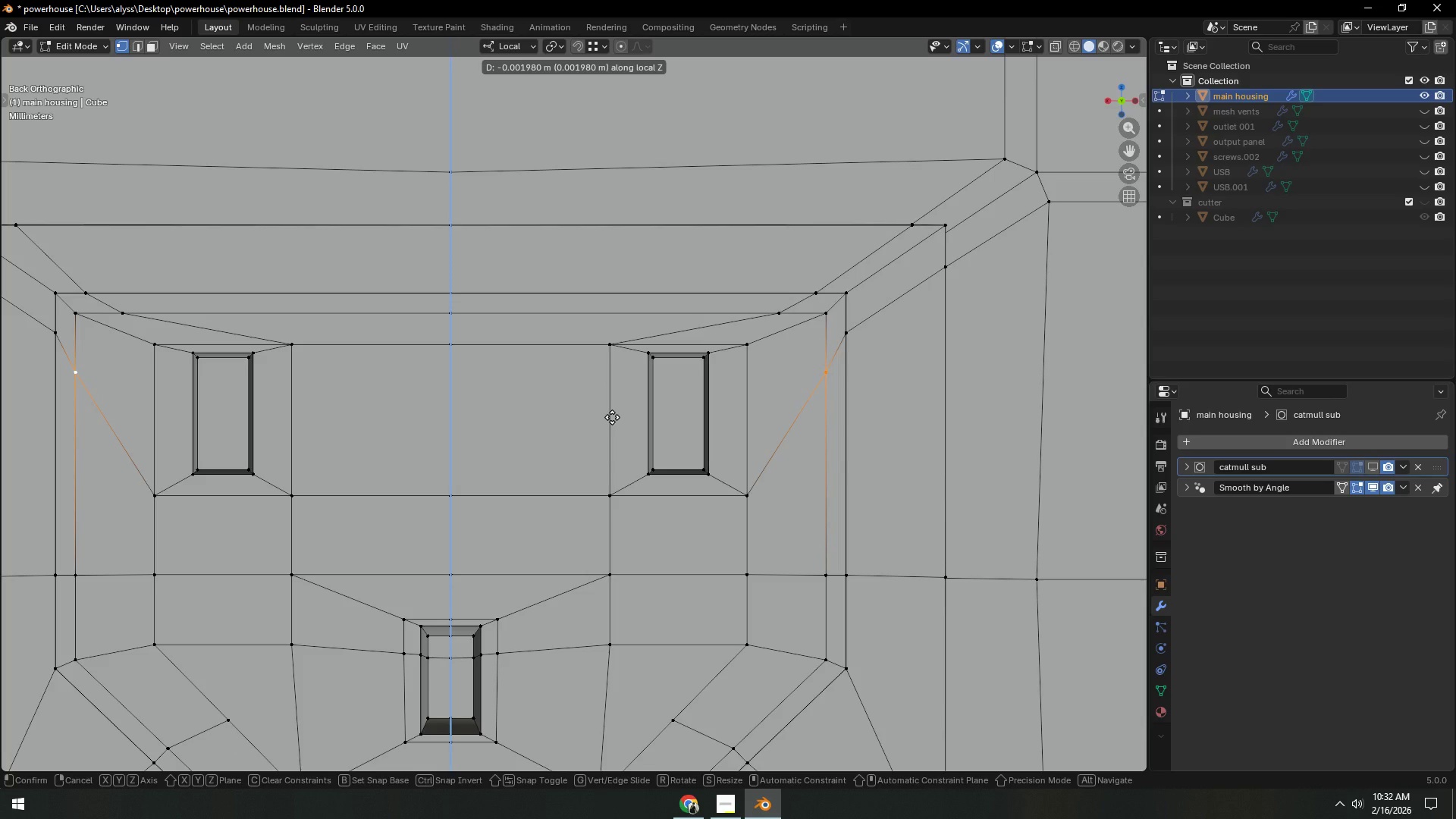 
left_click([612, 417])
 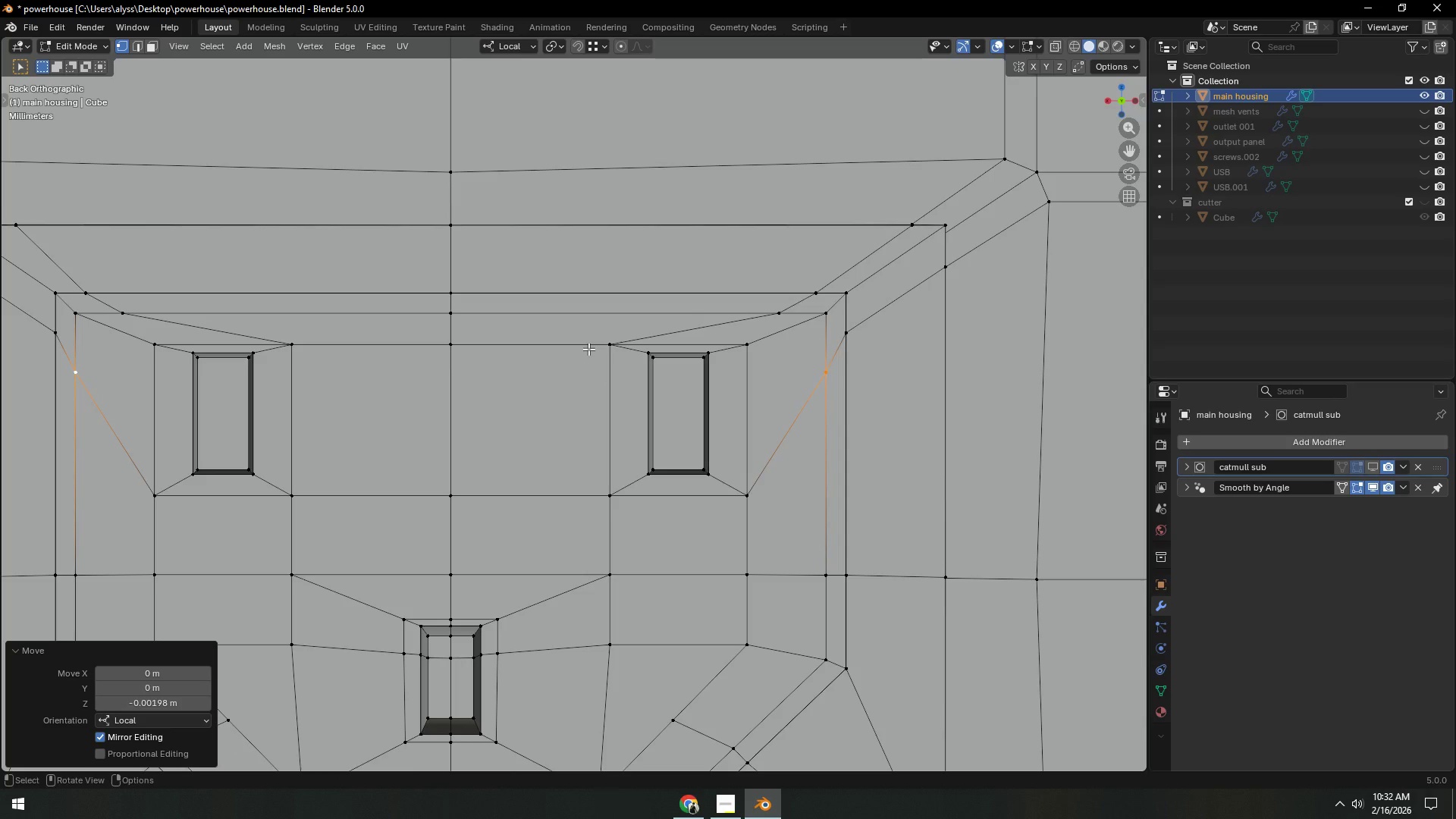 
middle_click([605, 410])
 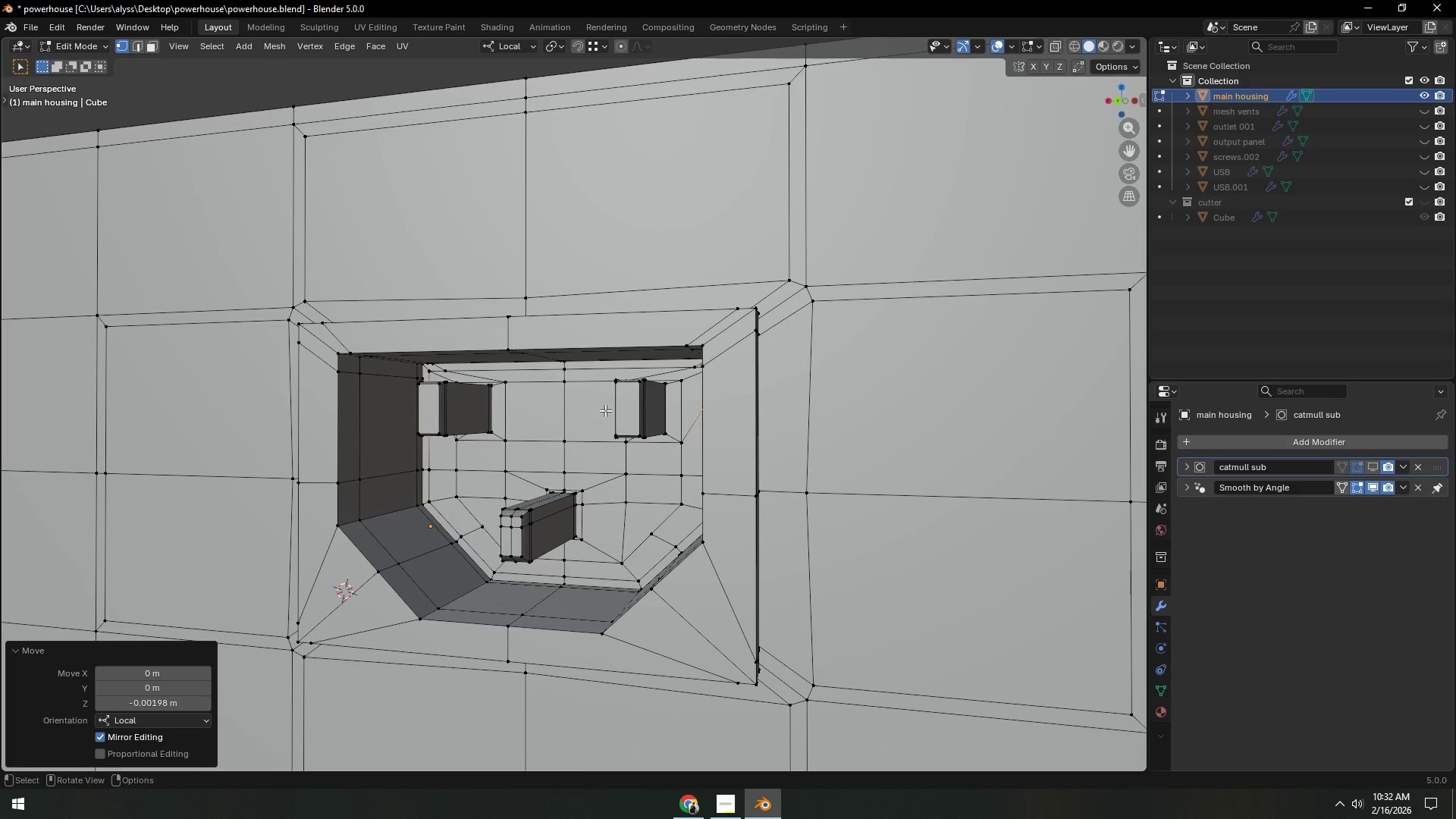 
scroll: coordinate [601, 410], scroll_direction: down, amount: 5.0
 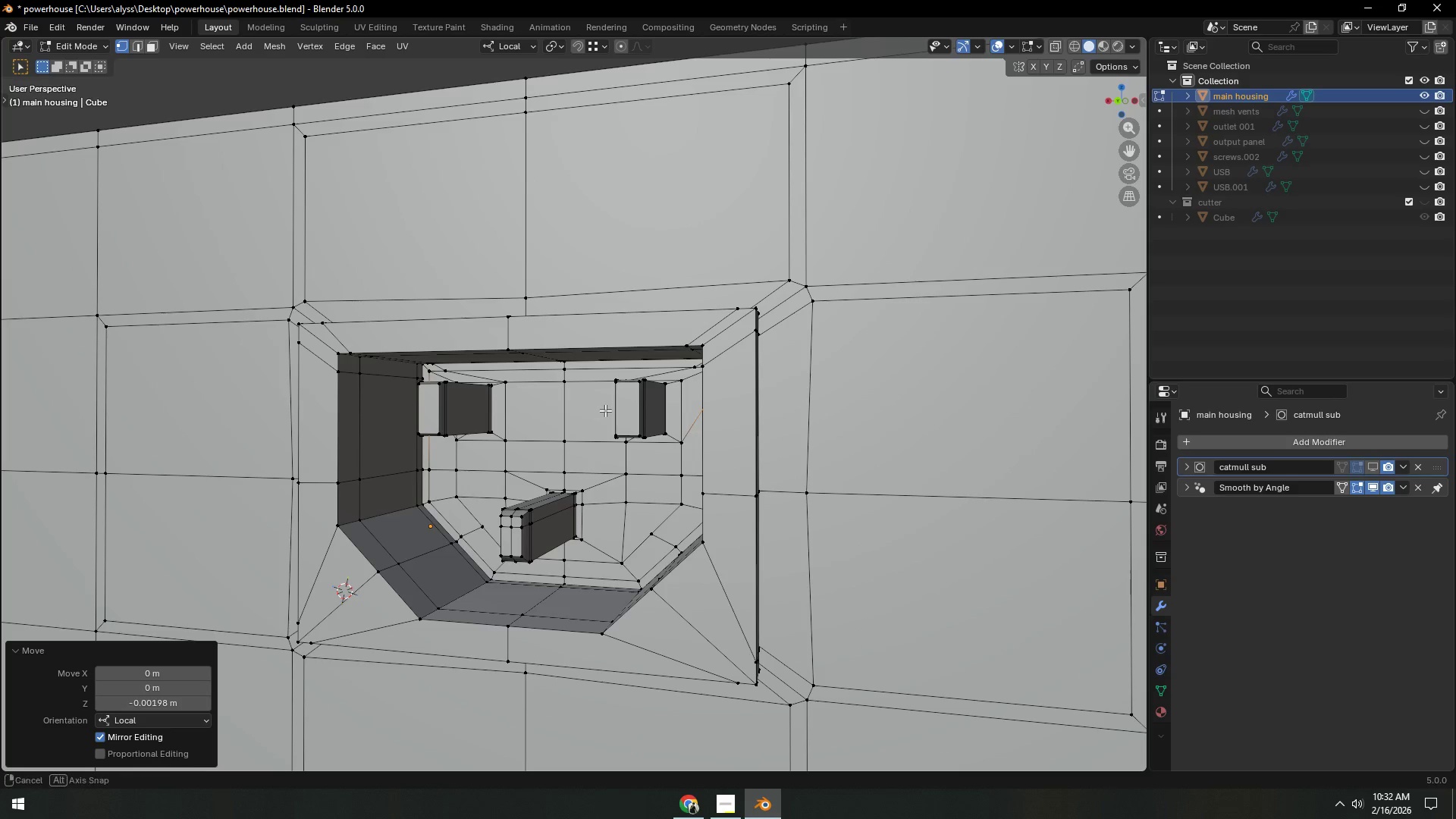 
scroll: coordinate [627, 459], scroll_direction: up, amount: 4.0
 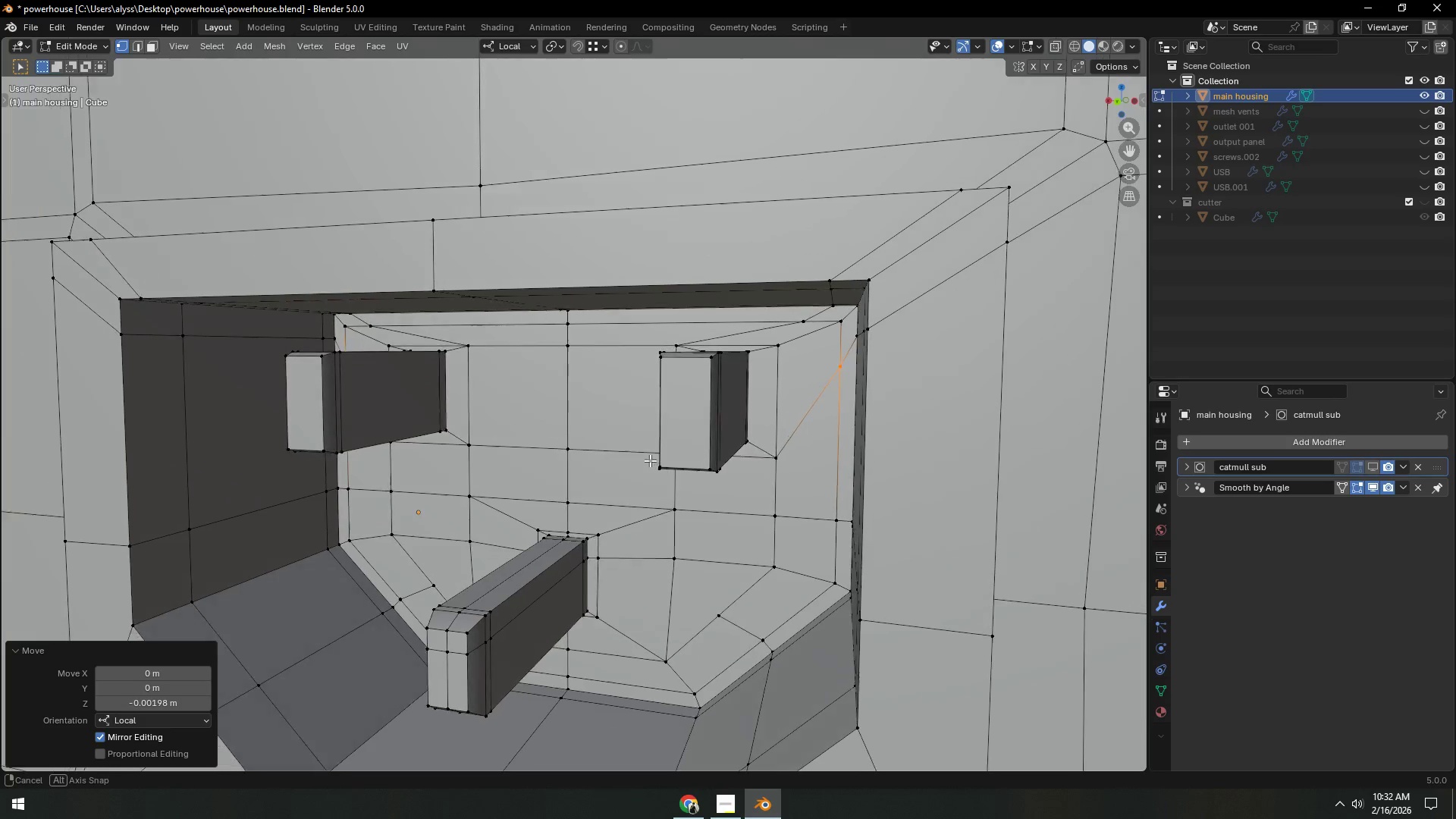 
key(Shift+ShiftLeft)
 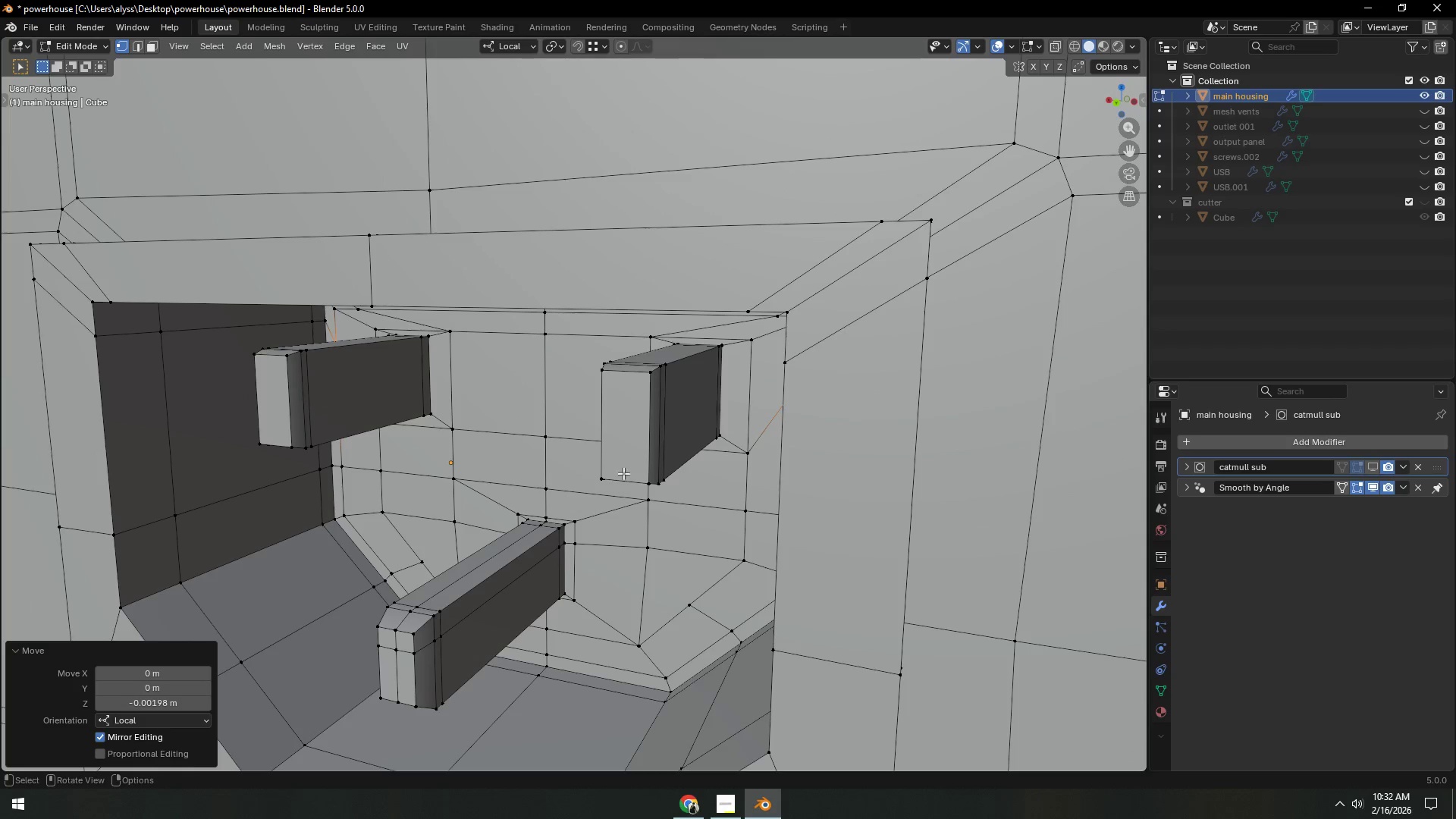 
scroll: coordinate [632, 472], scroll_direction: up, amount: 1.0
 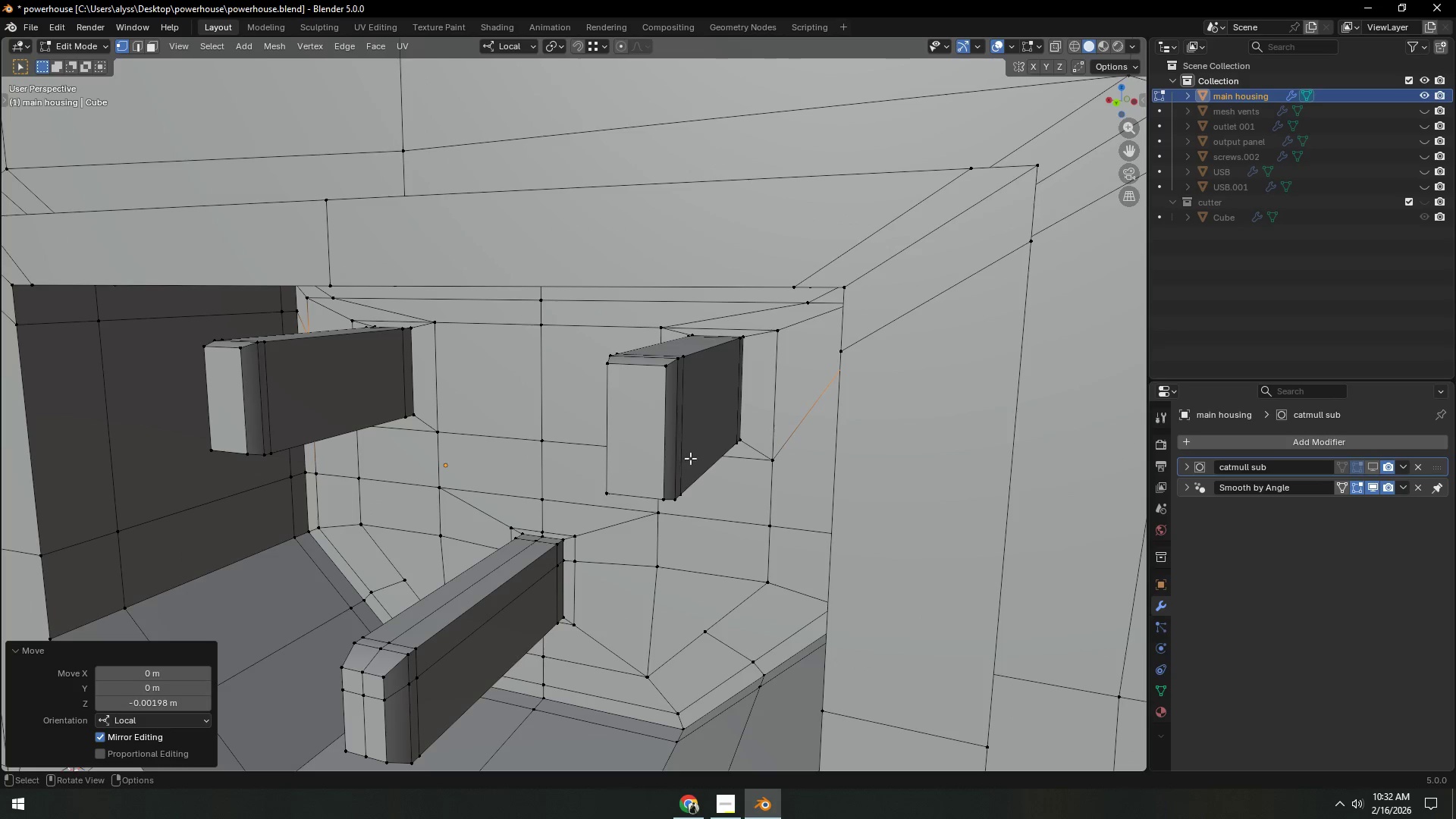 
key(4)
 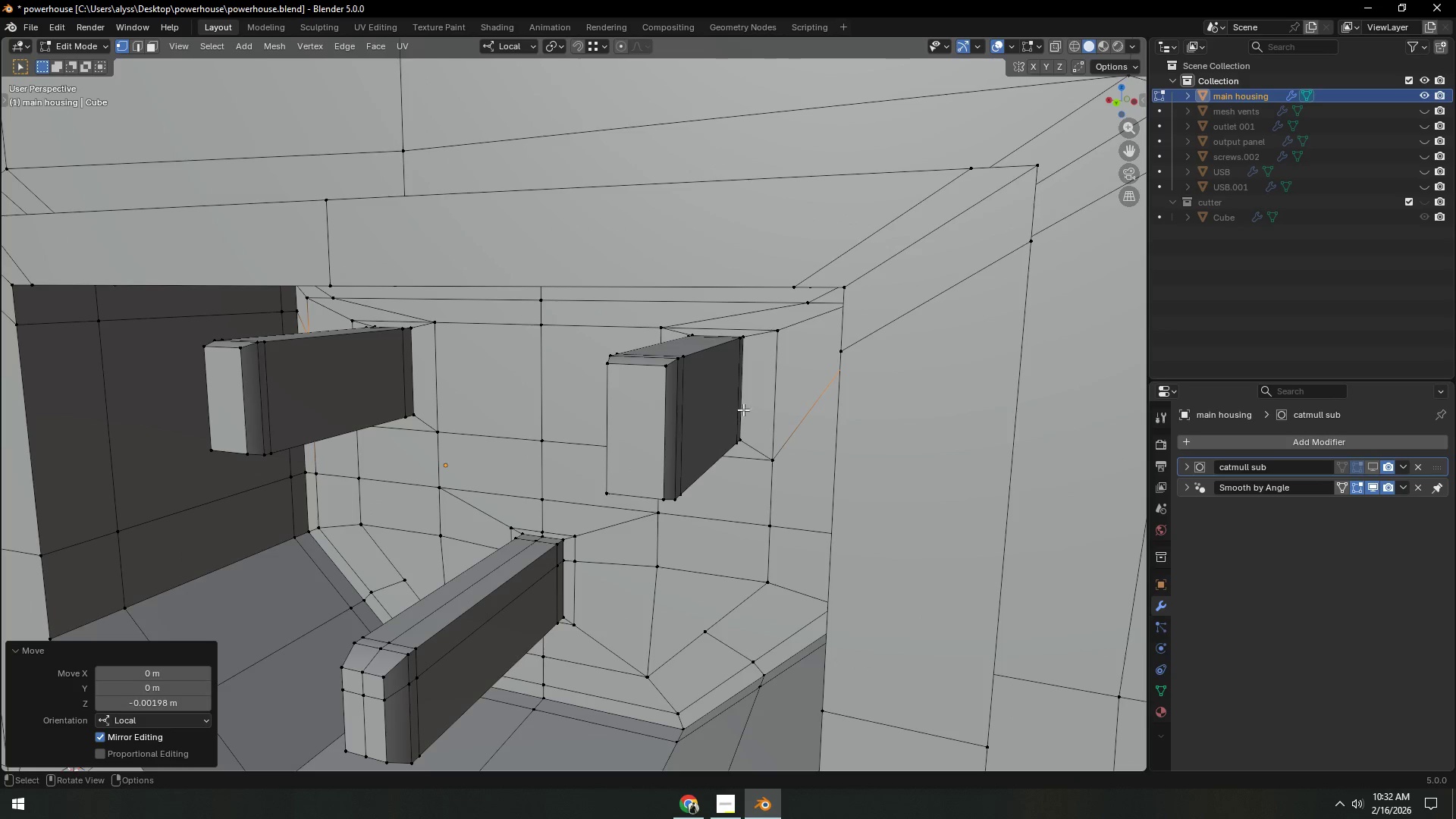 
left_click([753, 404])
 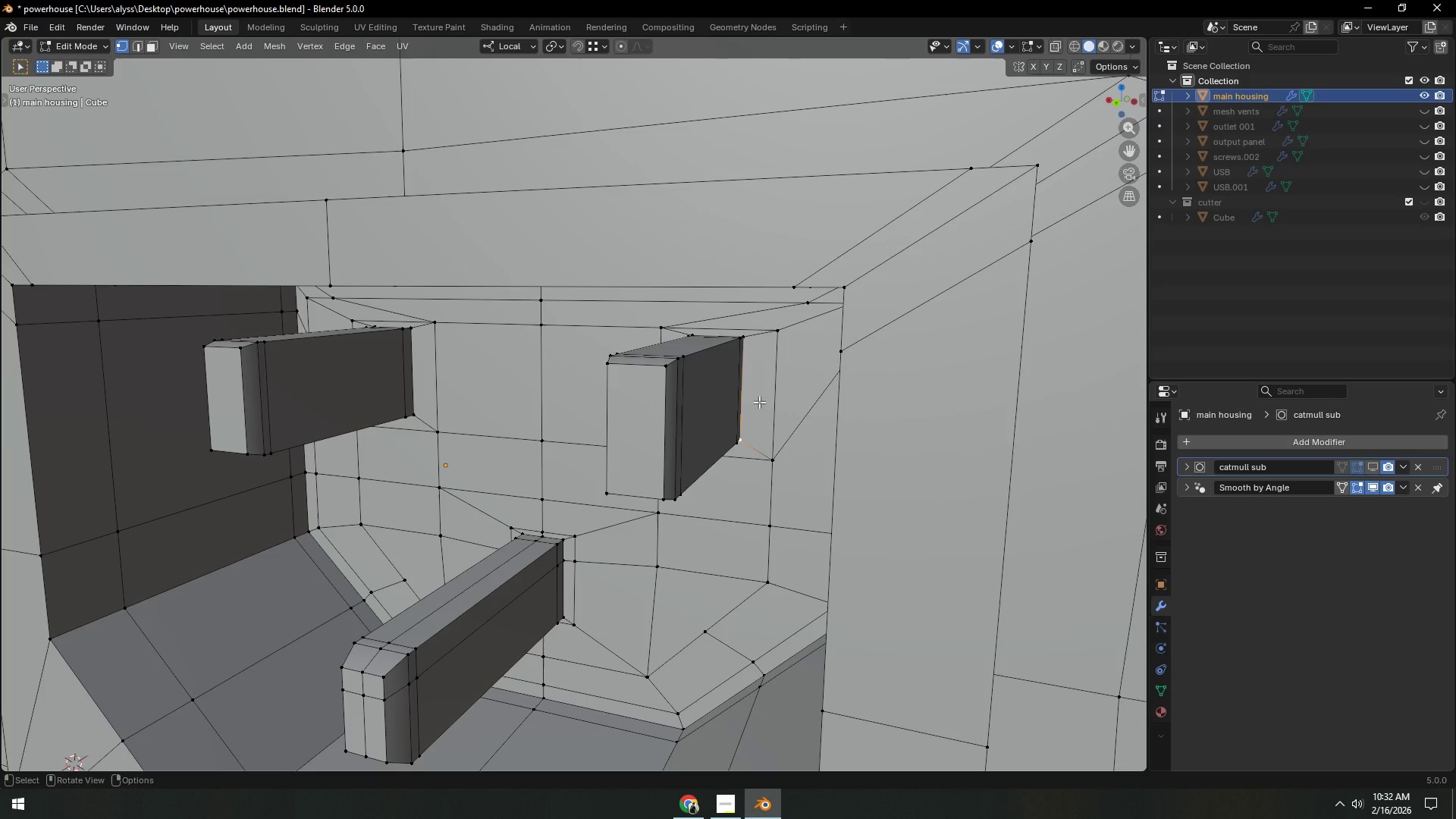 
key(5)
 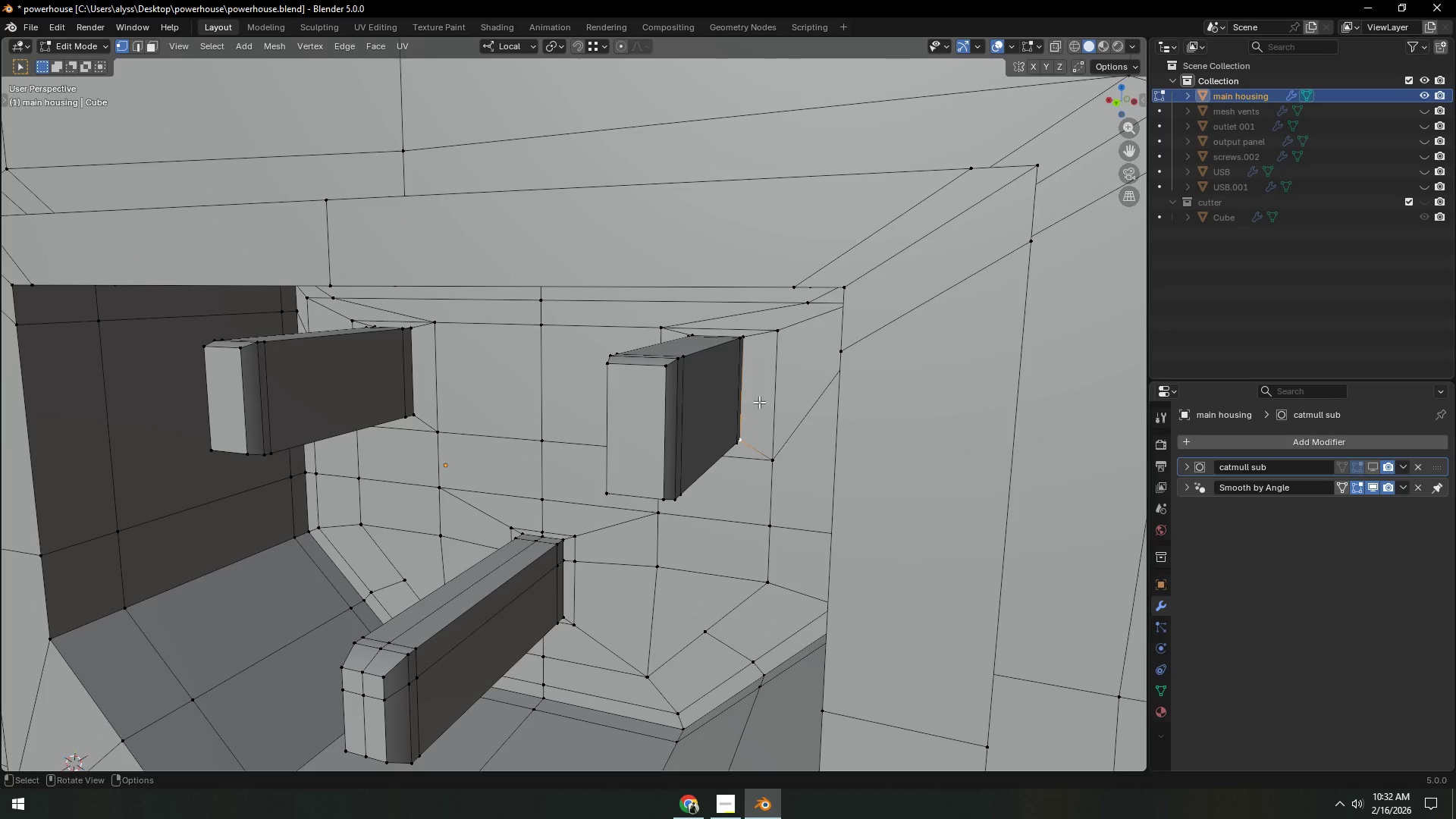 
left_click([759, 402])
 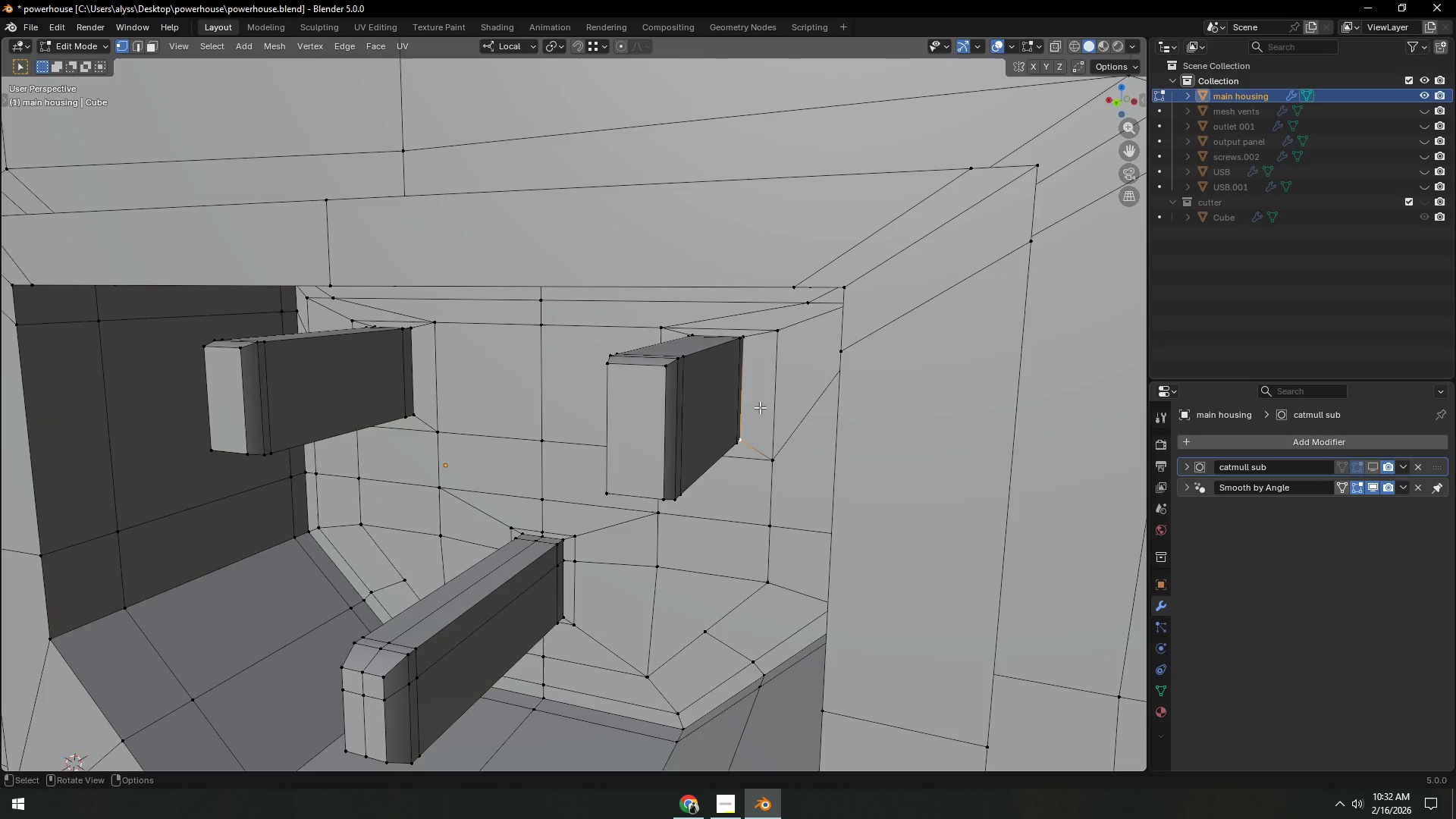 
key(3)
 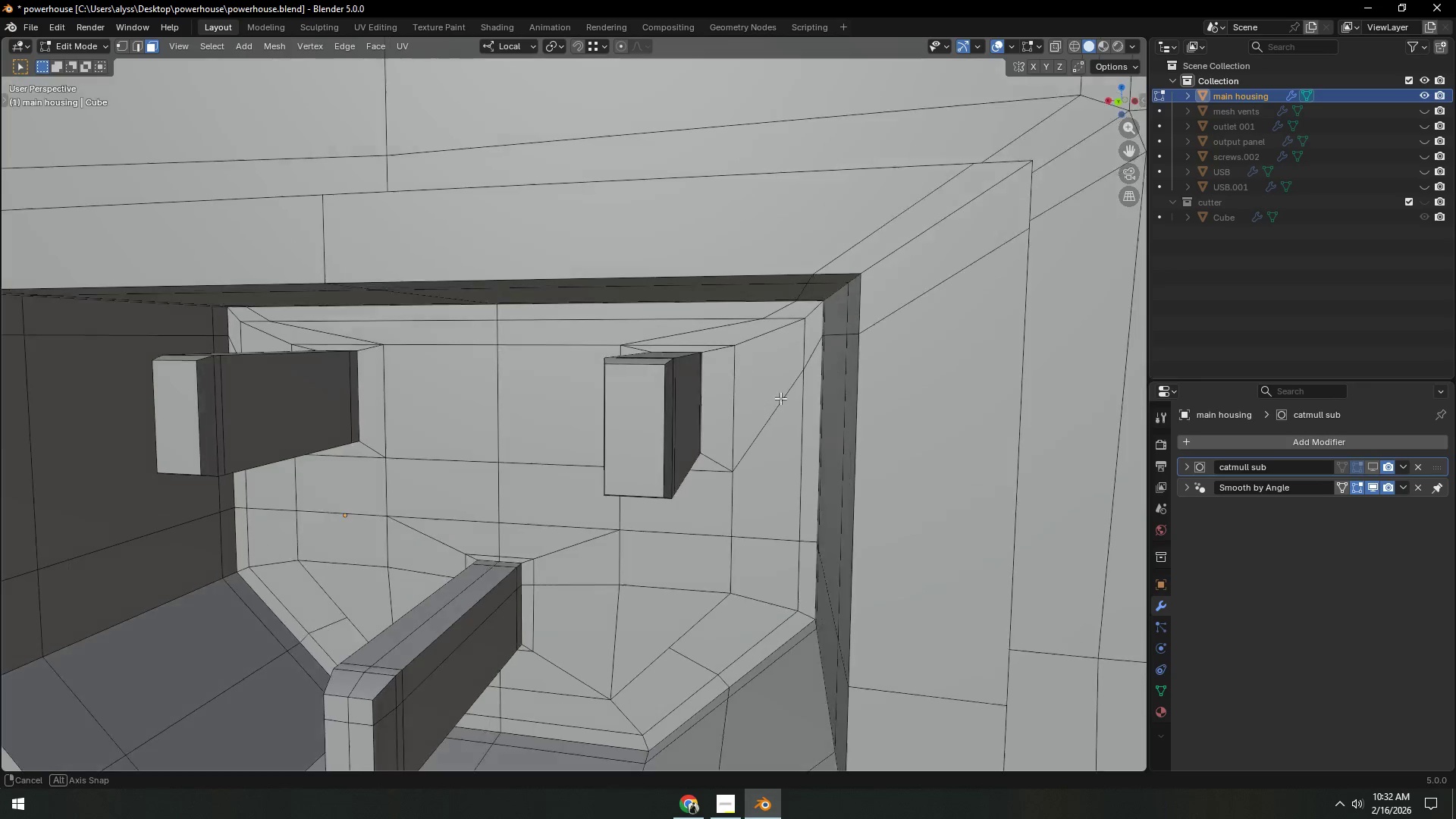 
left_click([753, 377])
 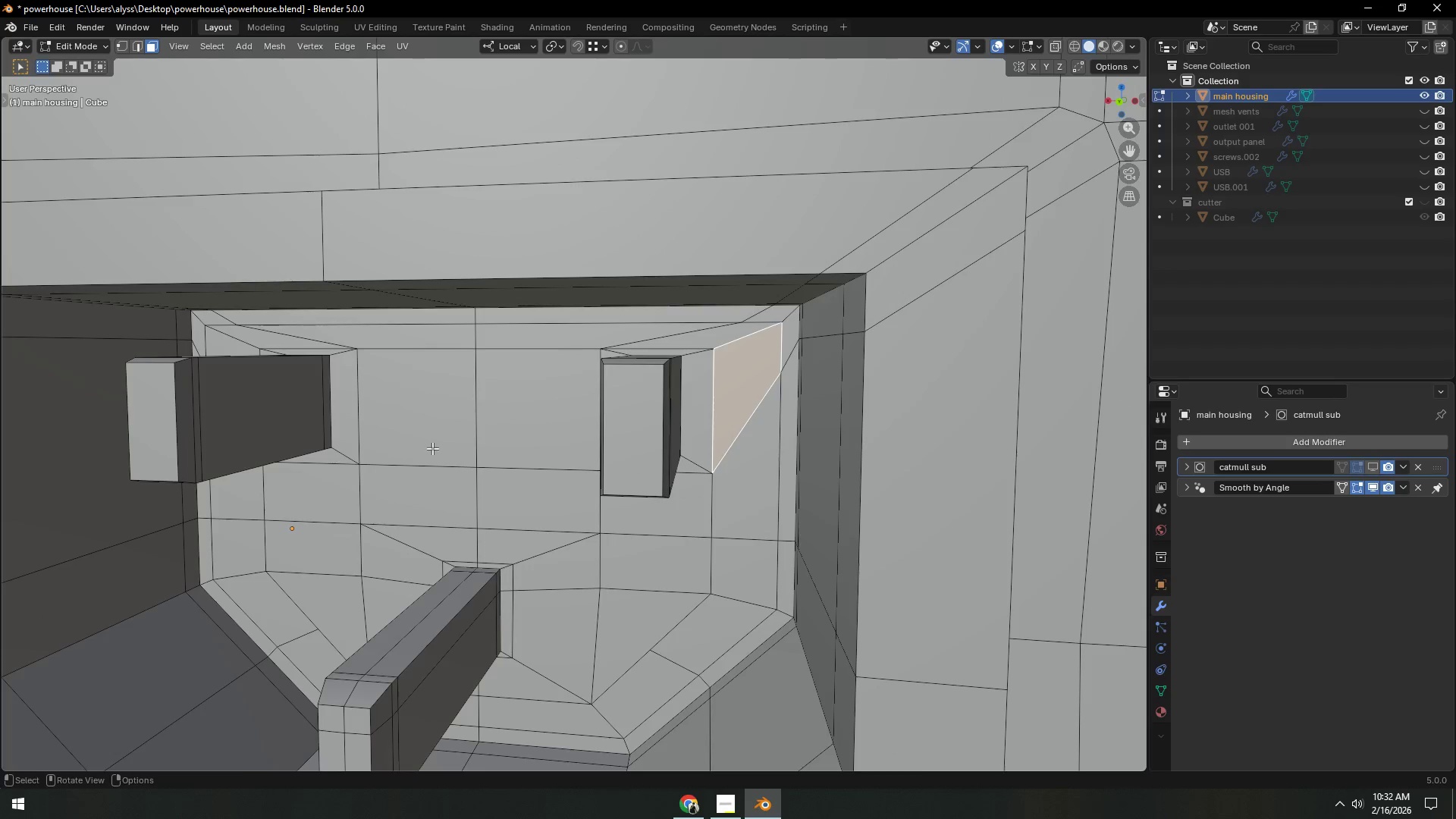 
scroll: coordinate [432, 448], scroll_direction: down, amount: 2.0
 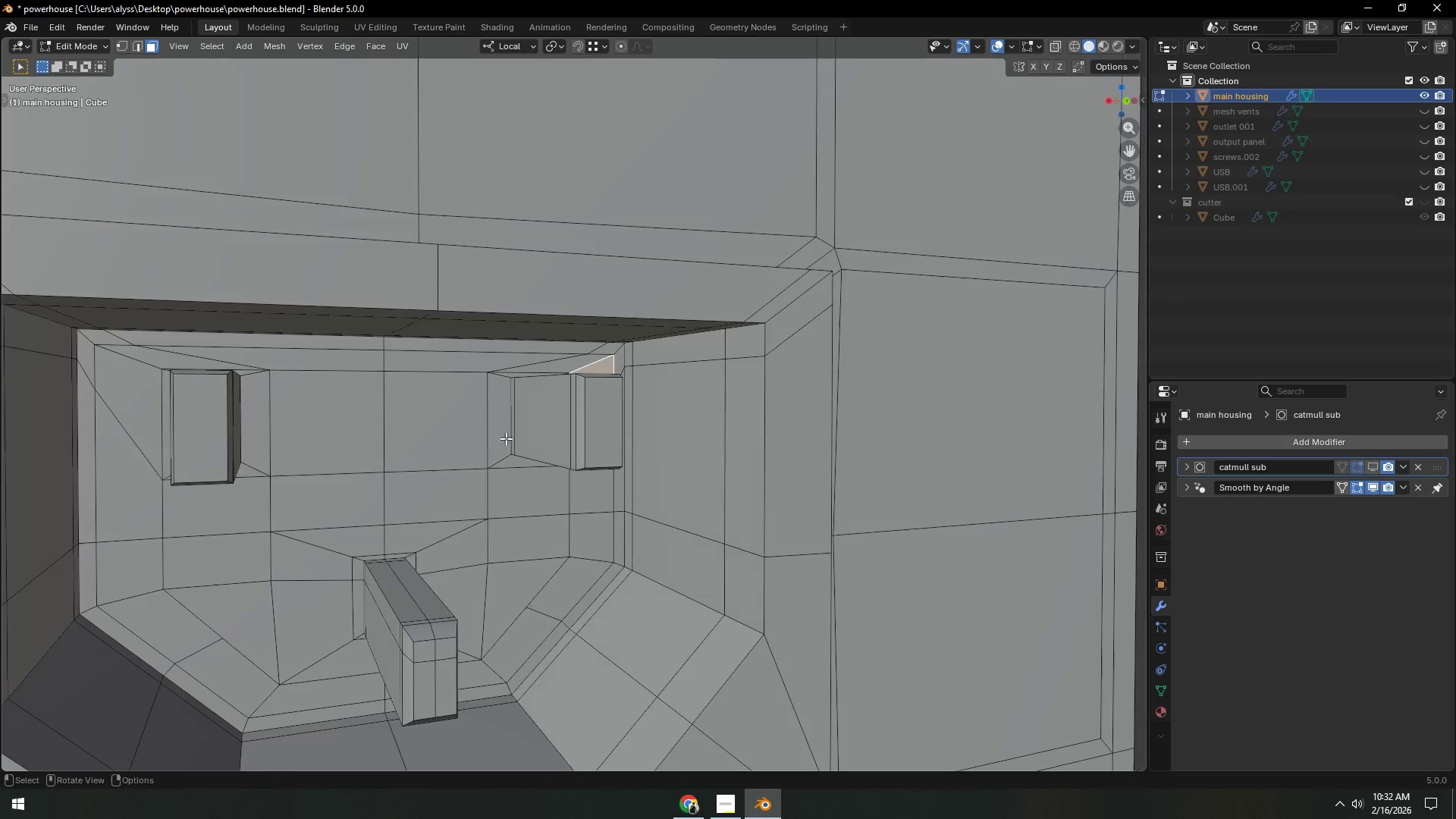 
hold_key(key=ControlLeft, duration=1.5)
double_click([504, 424])
 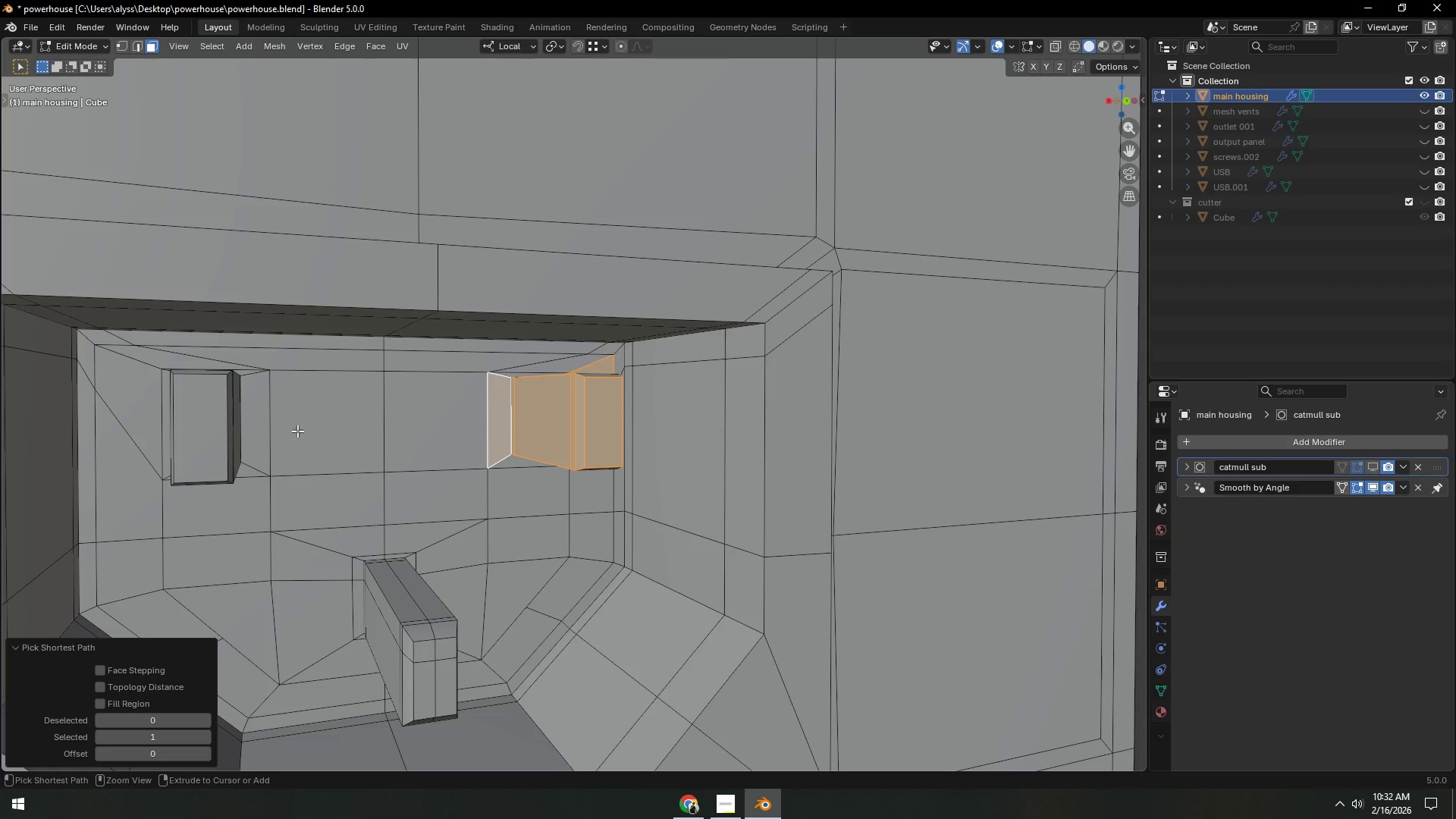 
triple_click([295, 429])
 